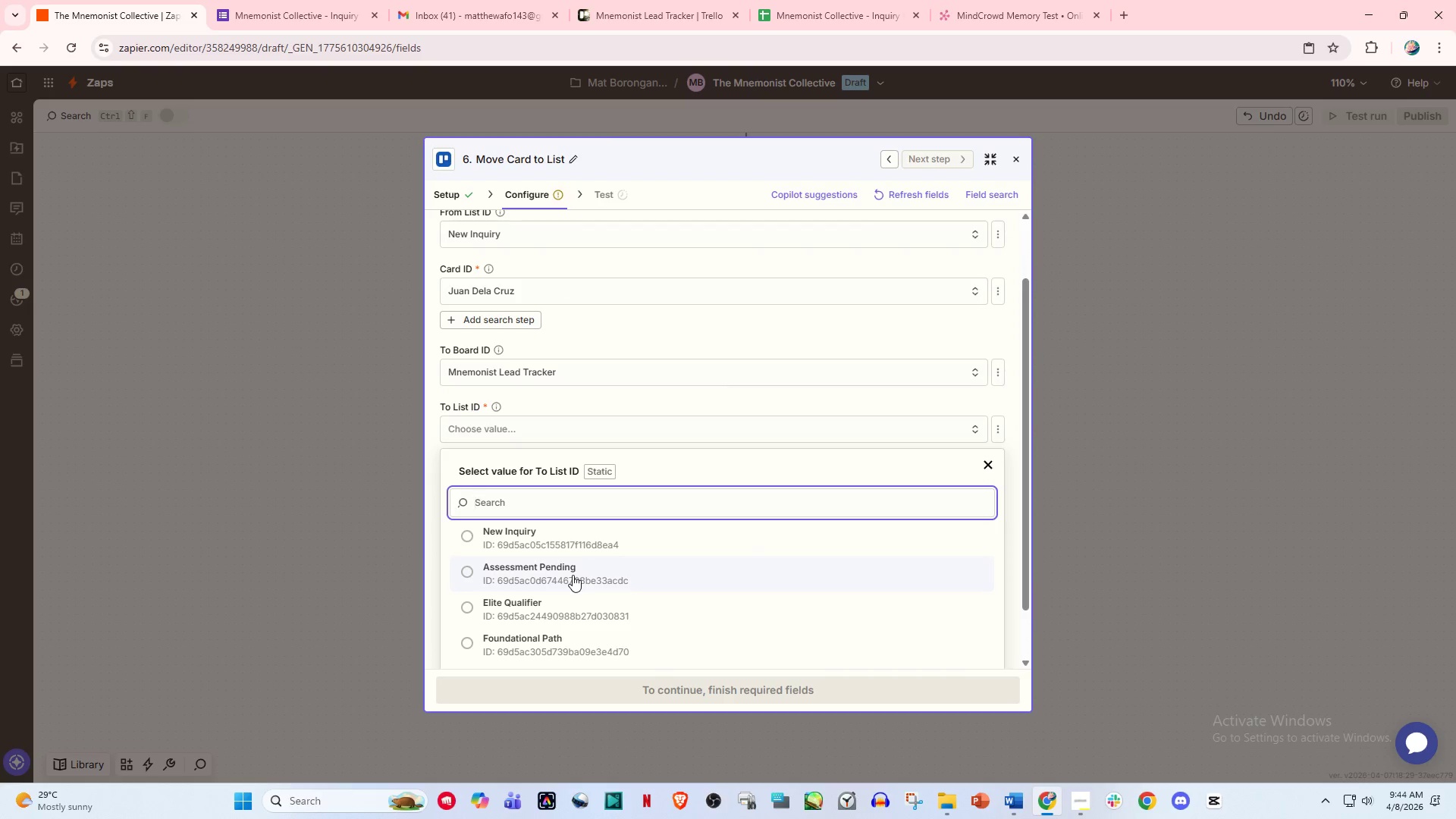 
left_click([573, 575])
 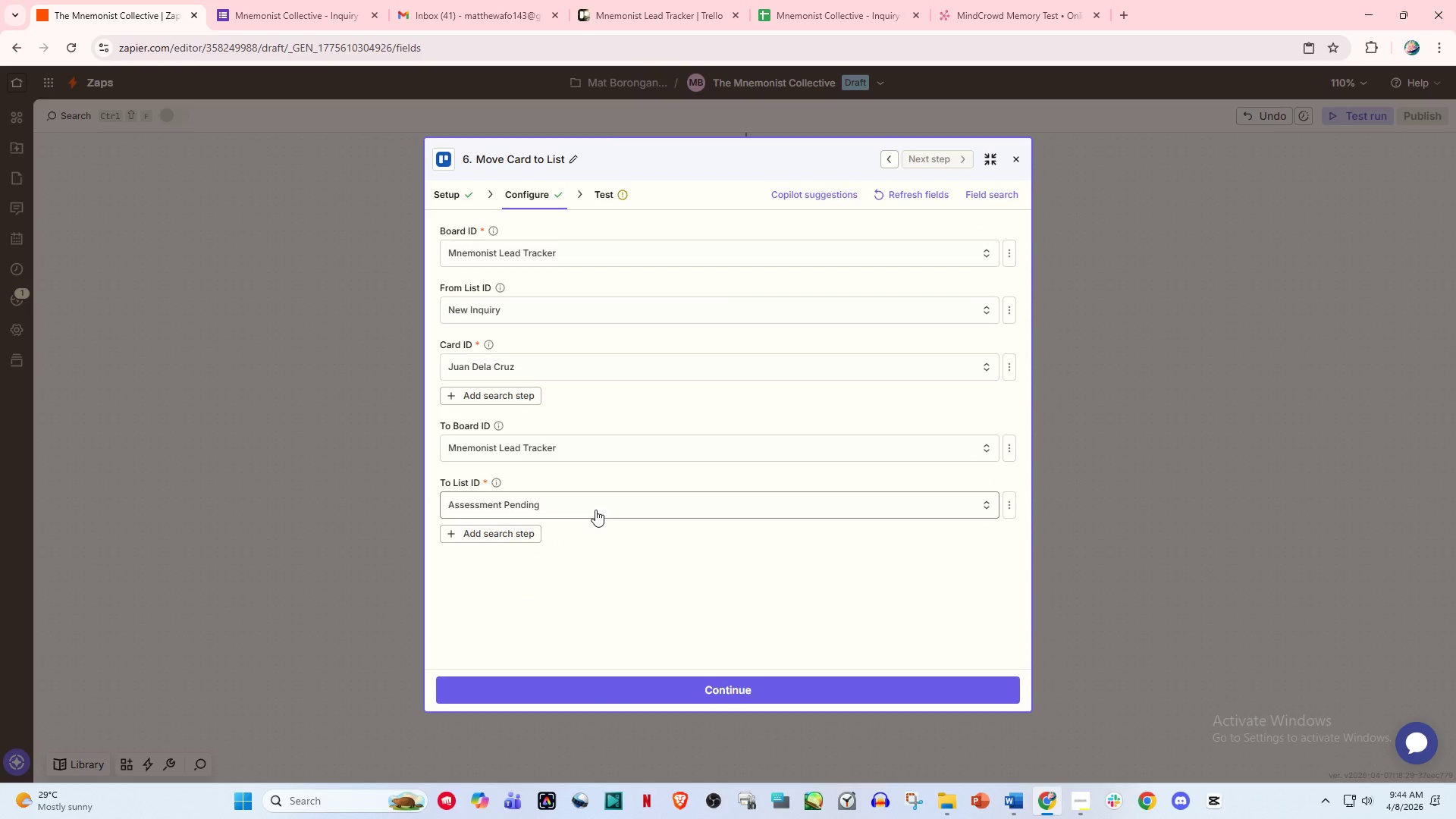 
scroll: coordinate [591, 510], scroll_direction: down, amount: 1.0
 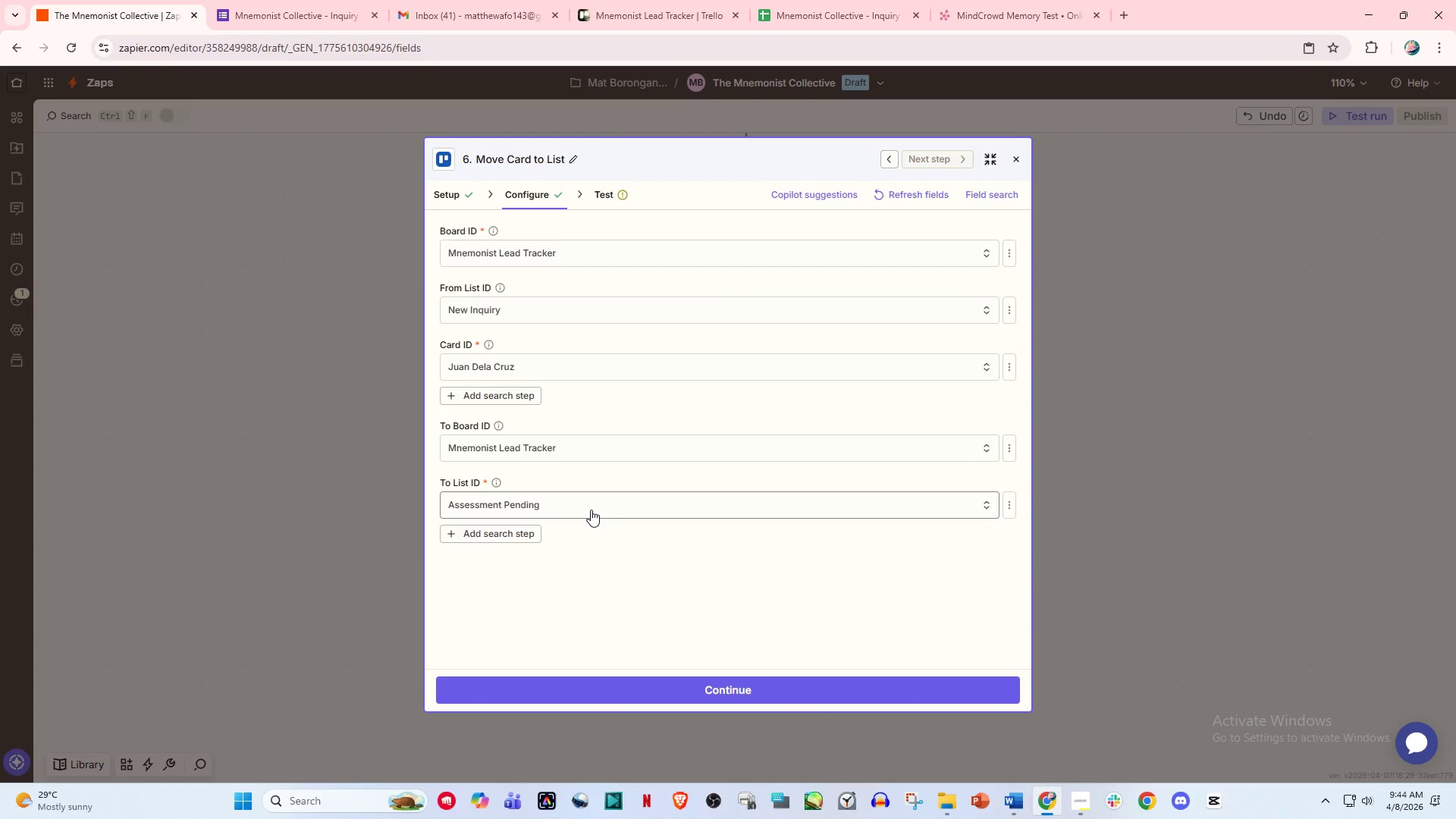 
scroll: coordinate [591, 510], scroll_direction: up, amount: 1.0
 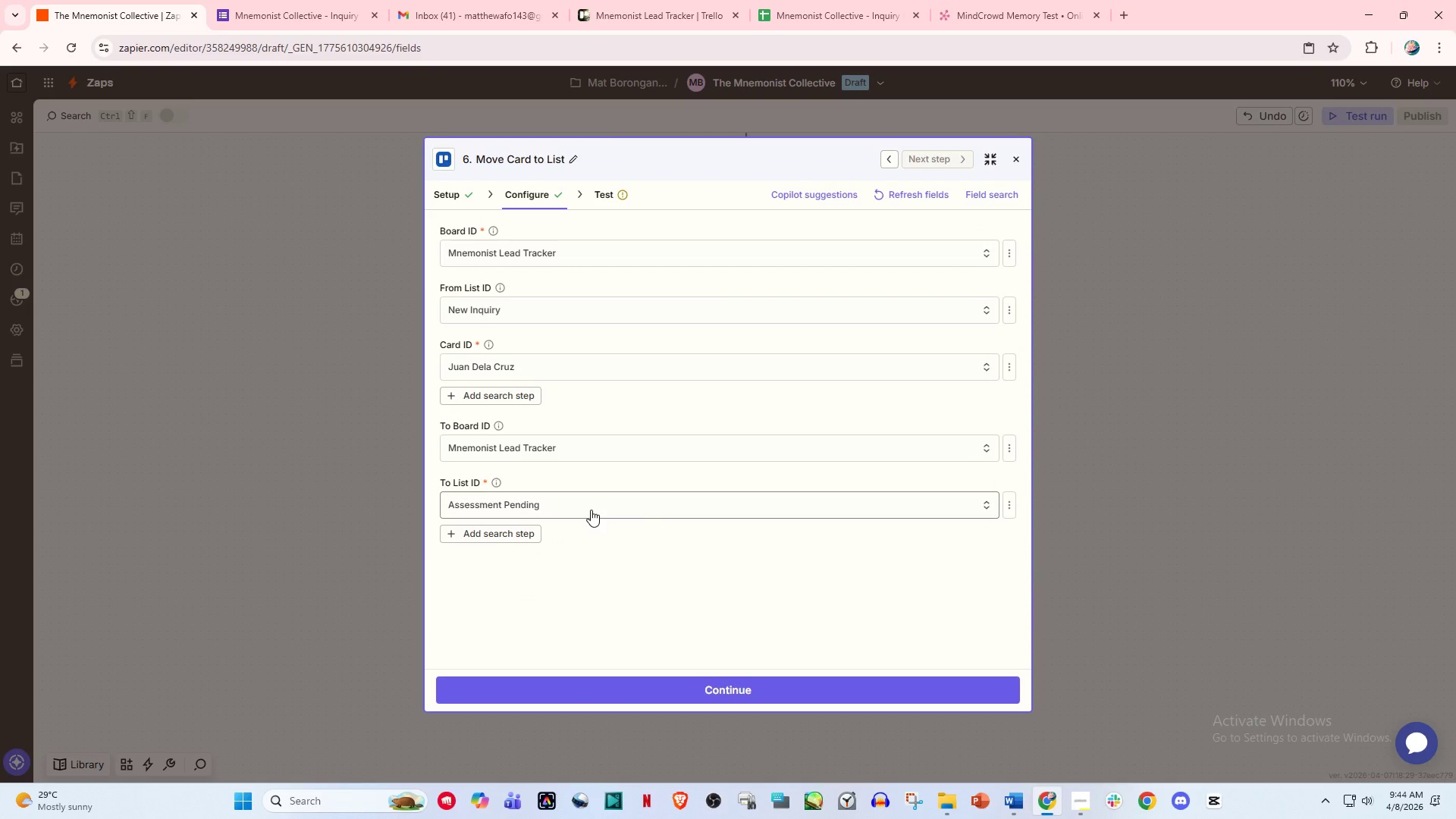 
scroll: coordinate [591, 510], scroll_direction: down, amount: 1.0
 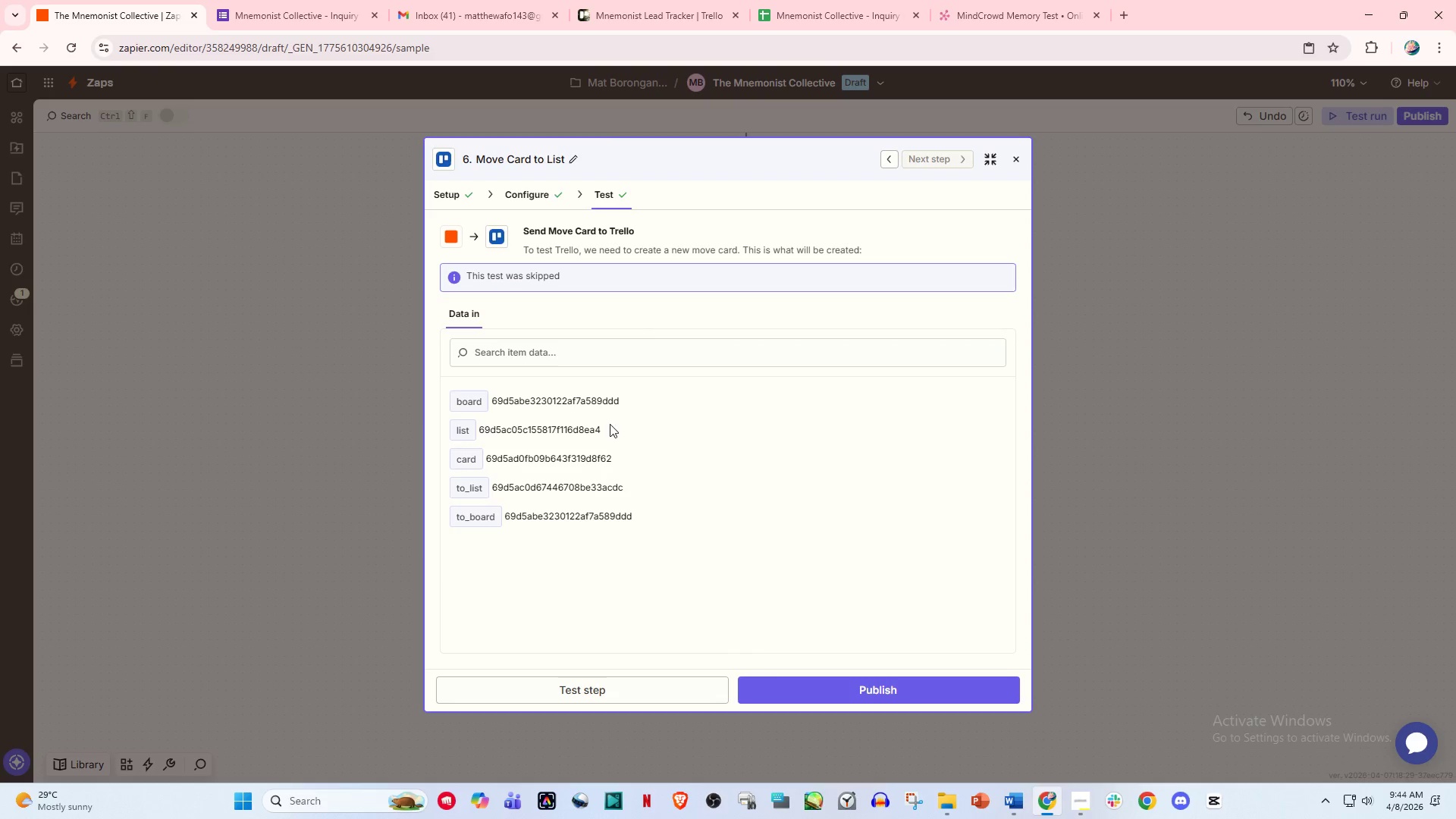 
left_click([639, 683])
 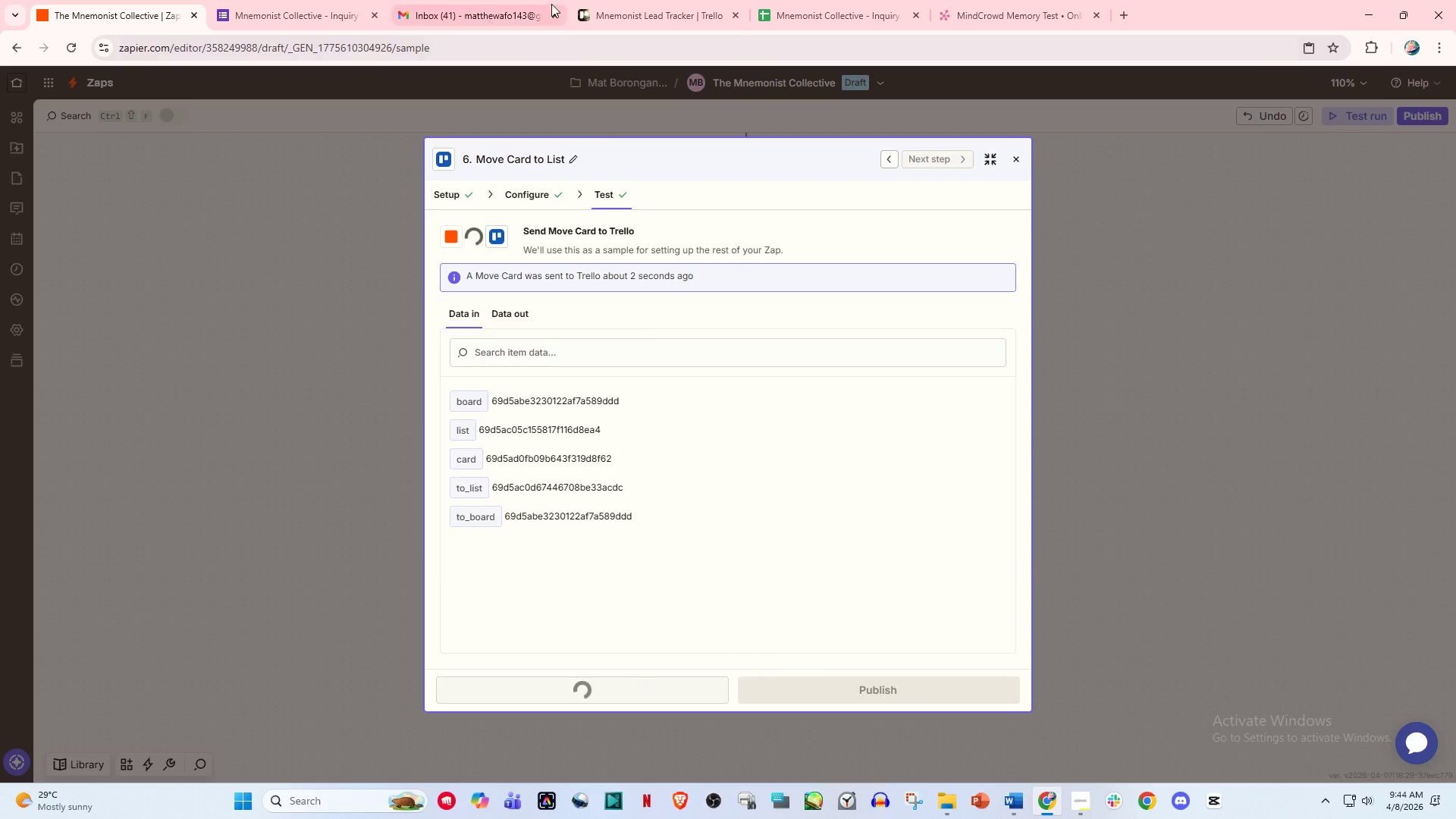 
left_click([644, 0])
 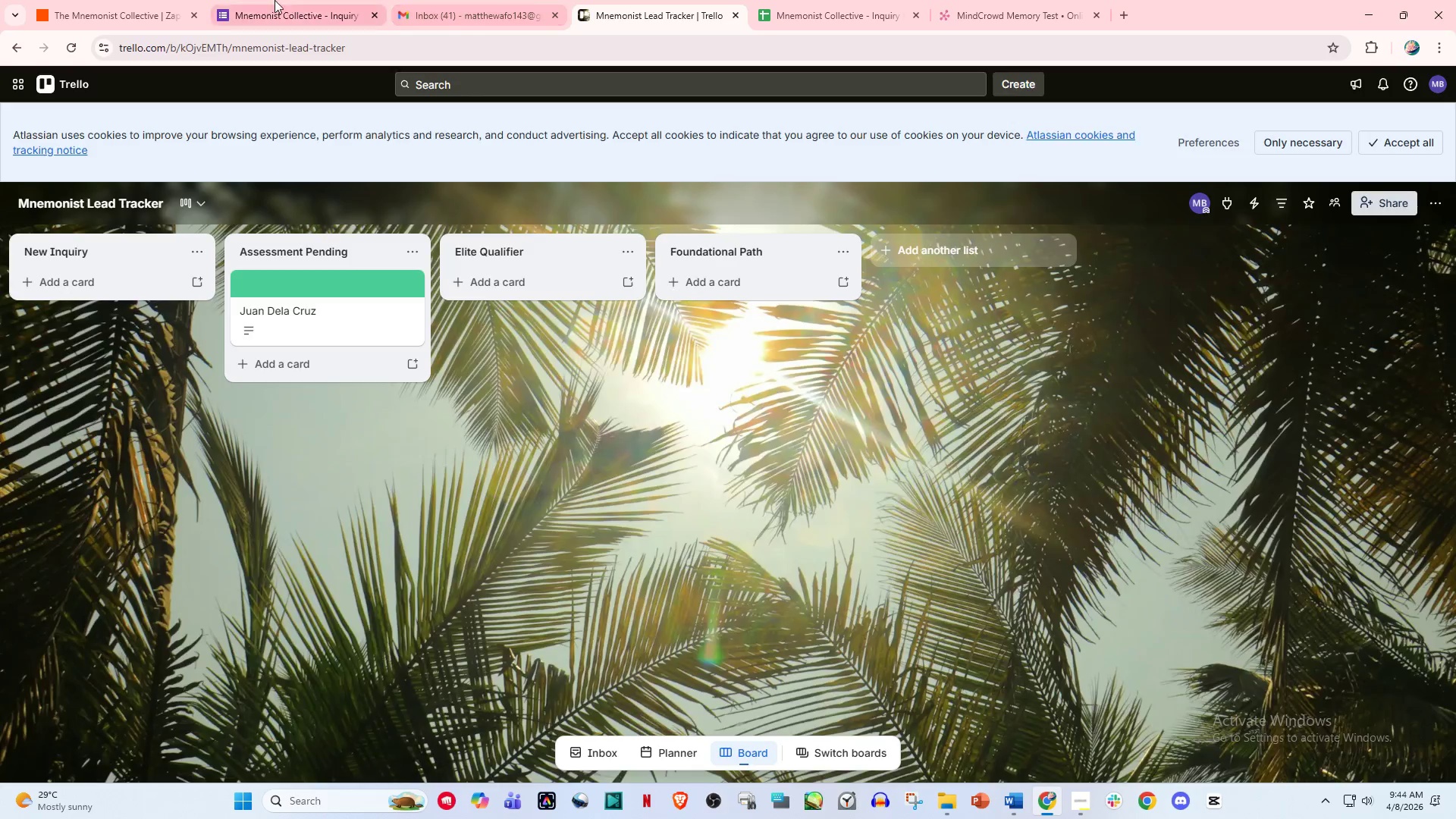 
double_click([118, 0])
 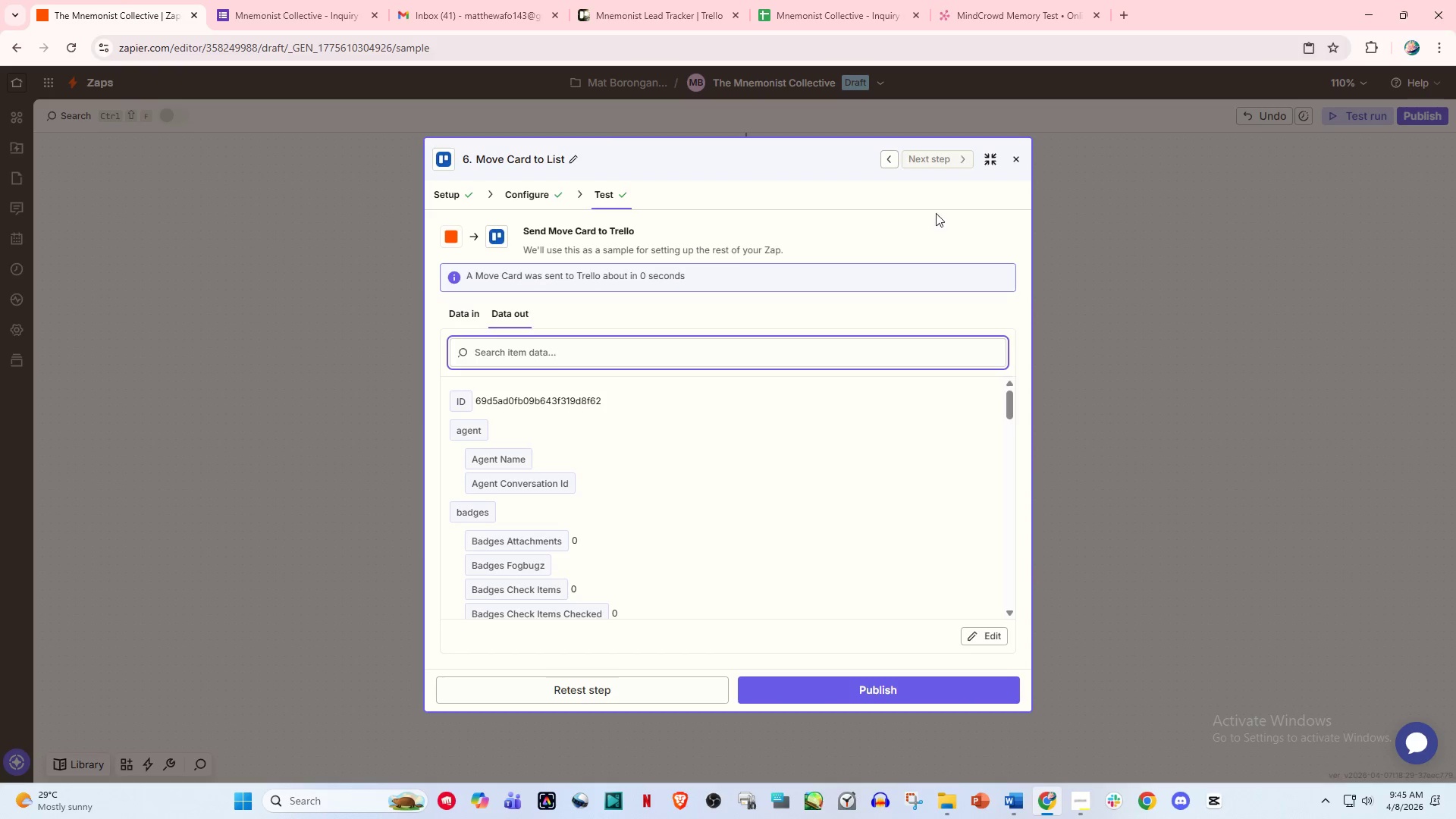 
left_click_drag(start_coordinate=[1011, 159], to_coordinate=[1018, 159])
 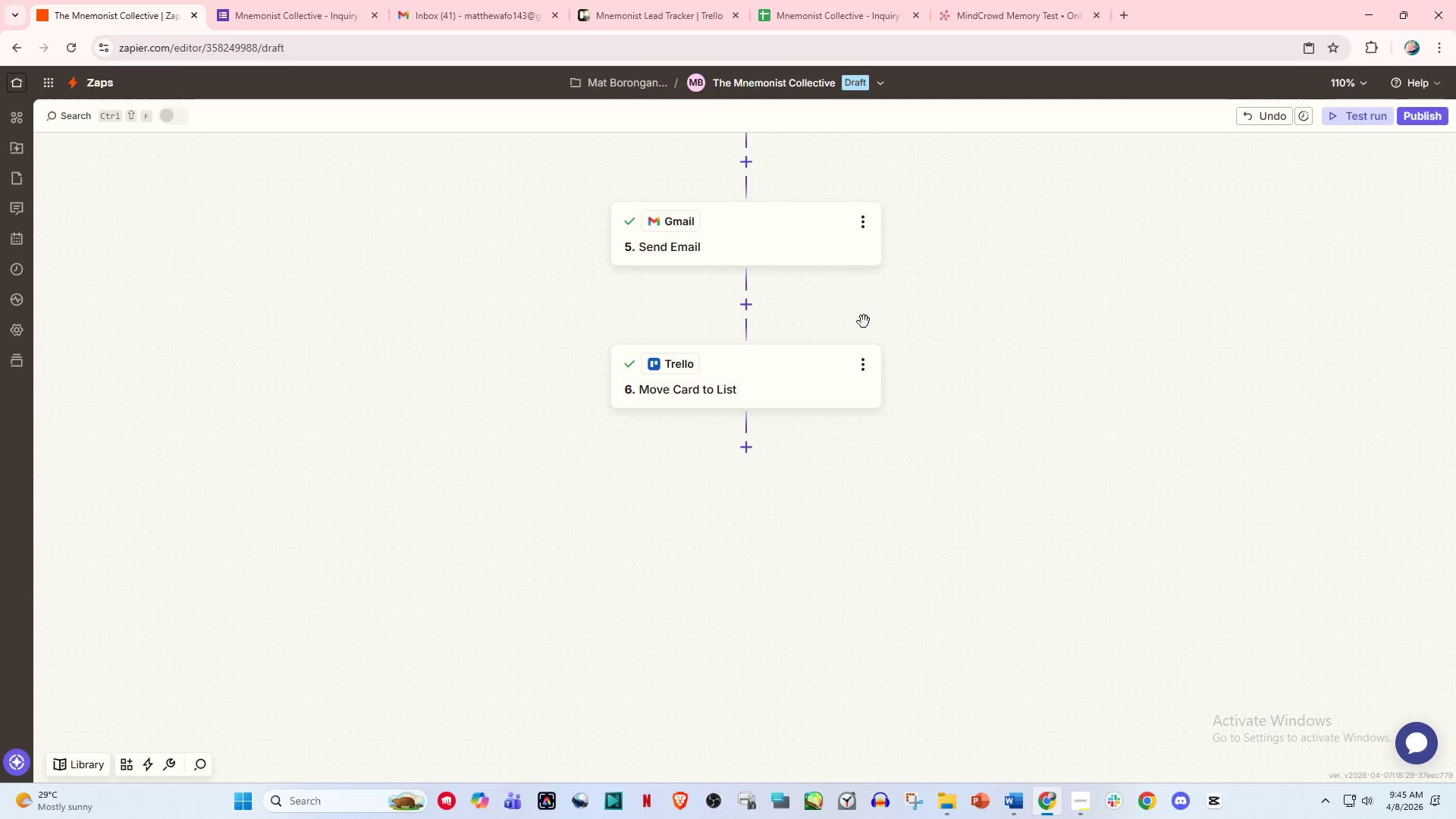 
scroll: coordinate [830, 369], scroll_direction: down, amount: 4.0
 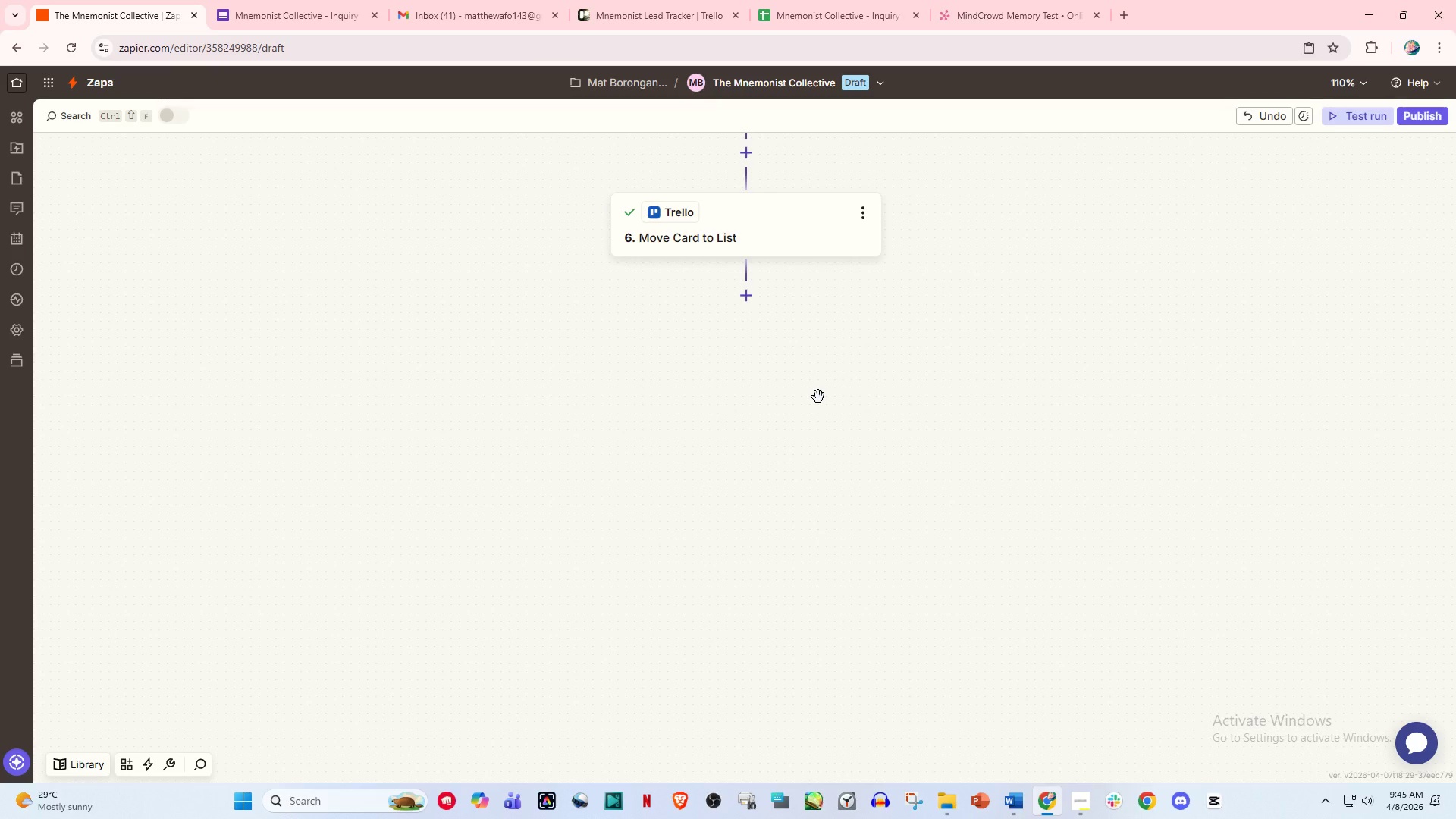 
wait(16.12)
 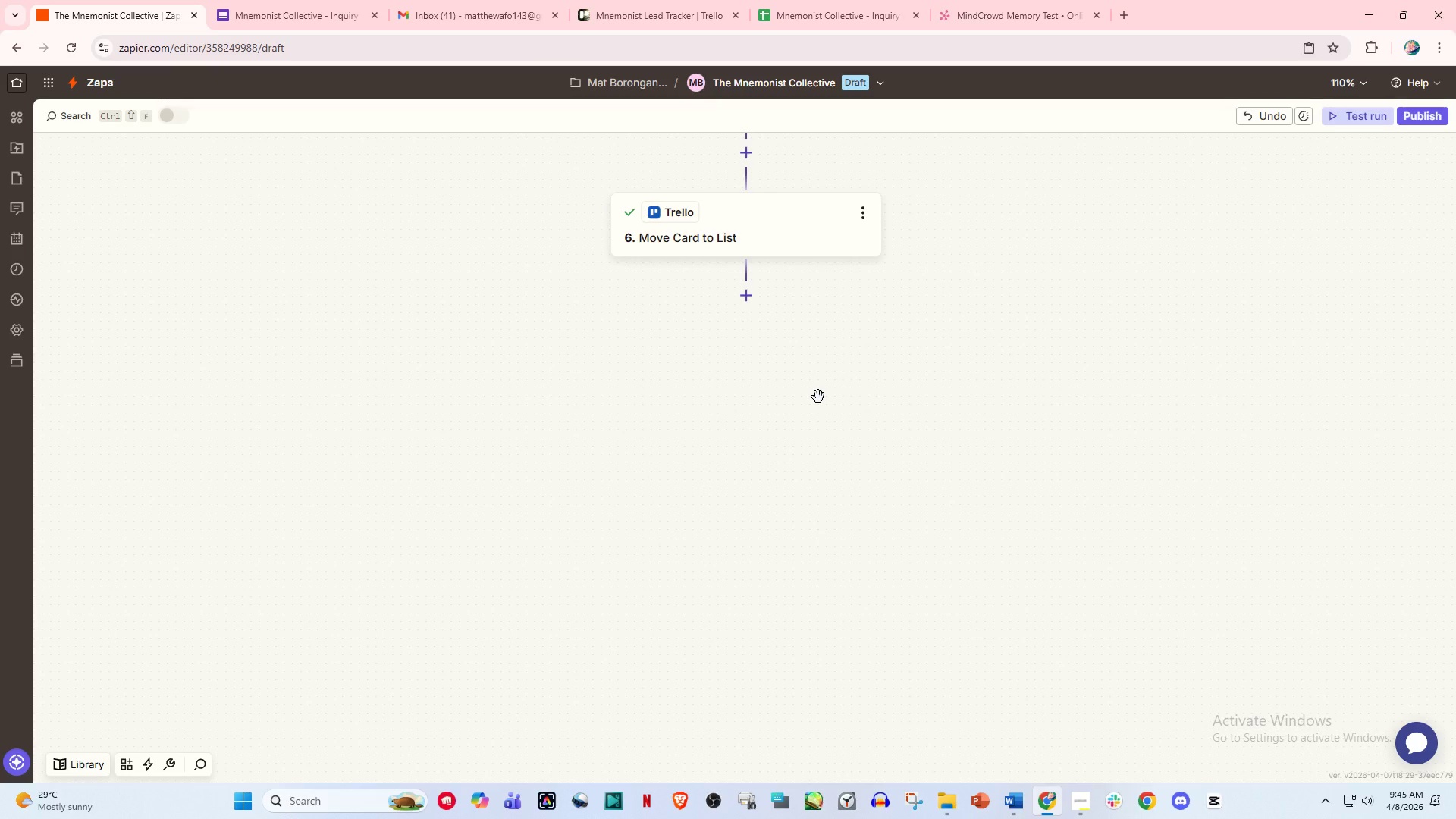 
scroll: coordinate [673, 248], scroll_direction: up, amount: 19.0
 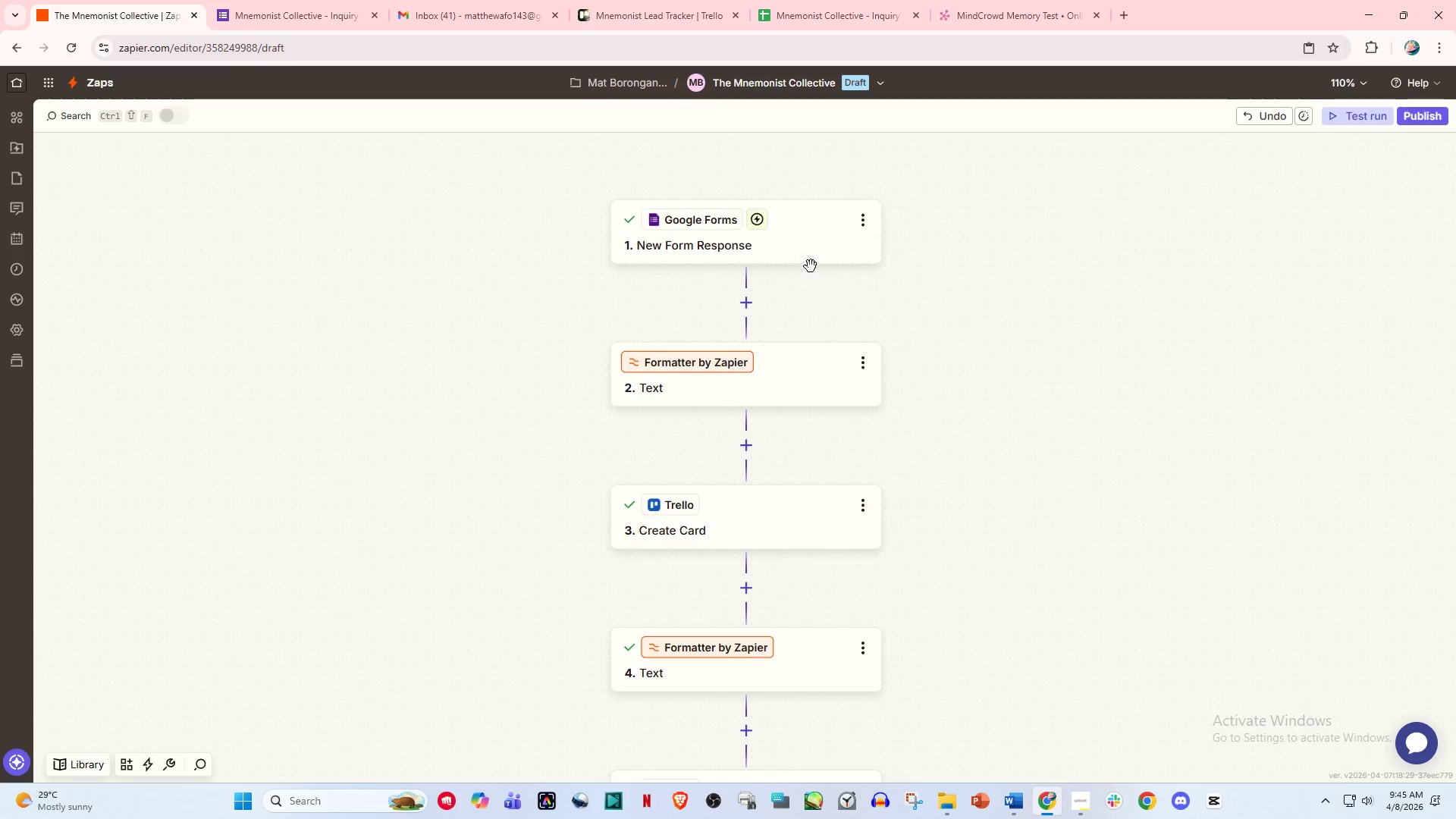 
left_click([808, 248])
 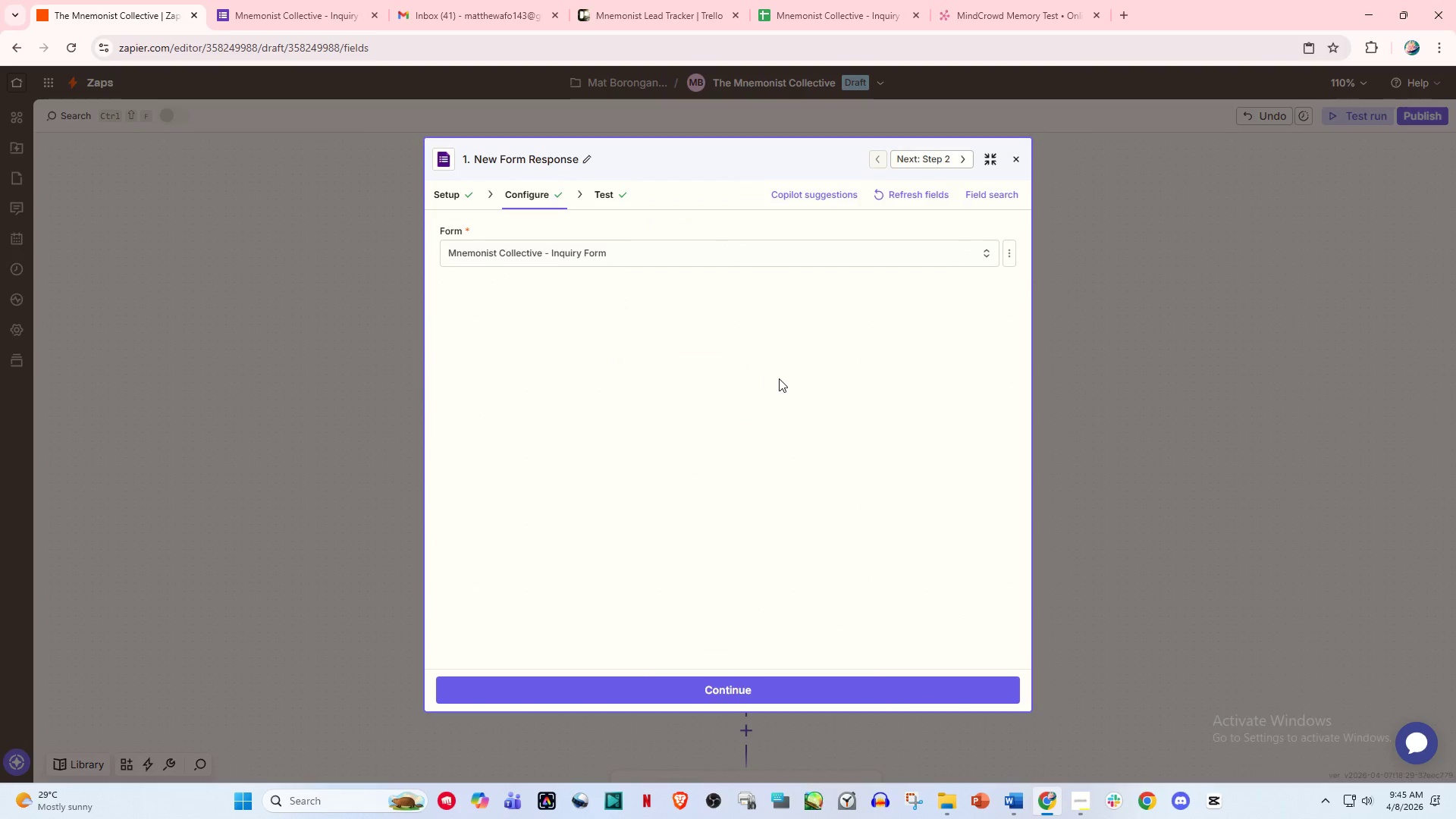 
left_click([1165, 350])
 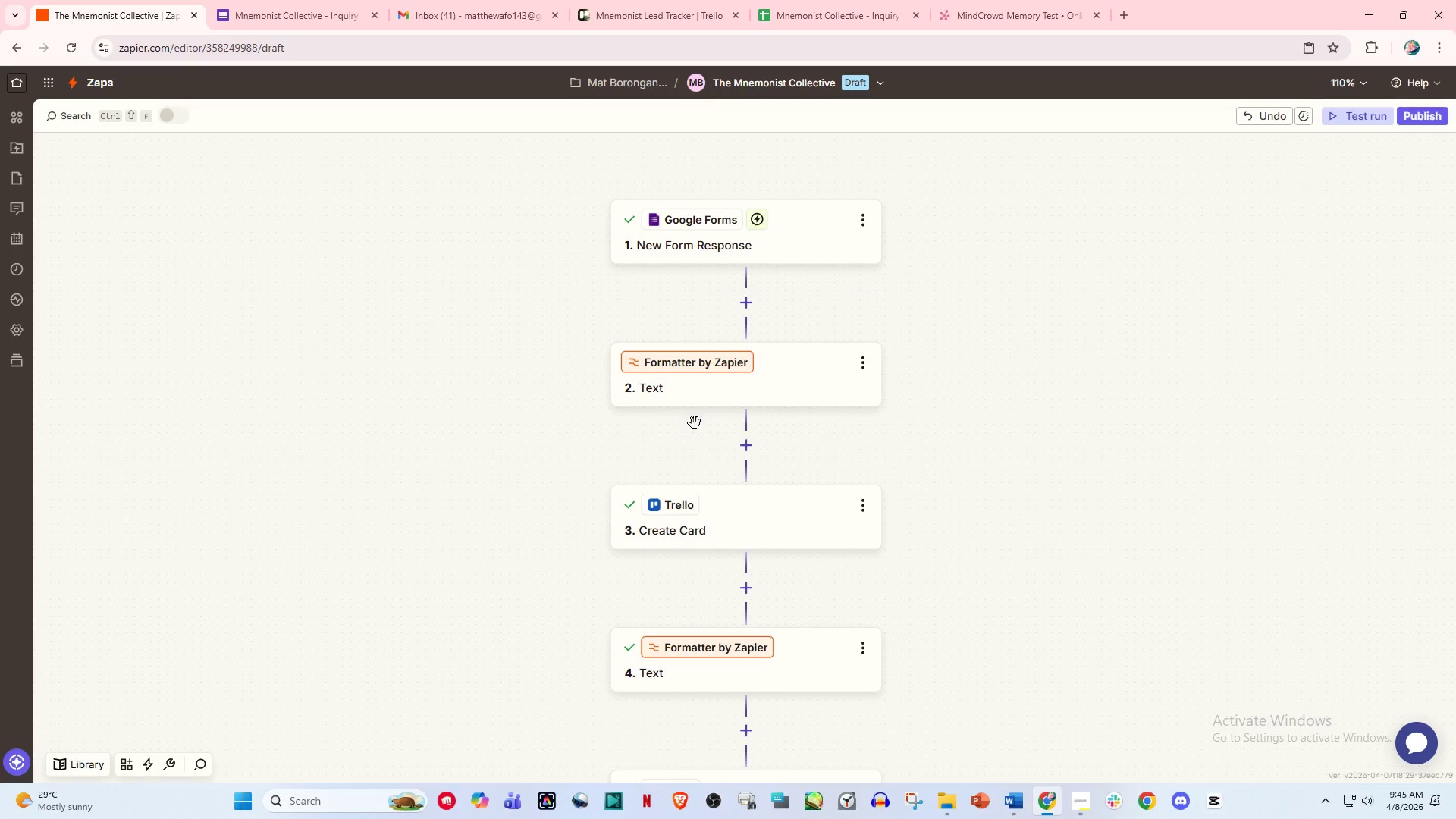 
scroll: coordinate [785, 456], scroll_direction: down, amount: 13.0
 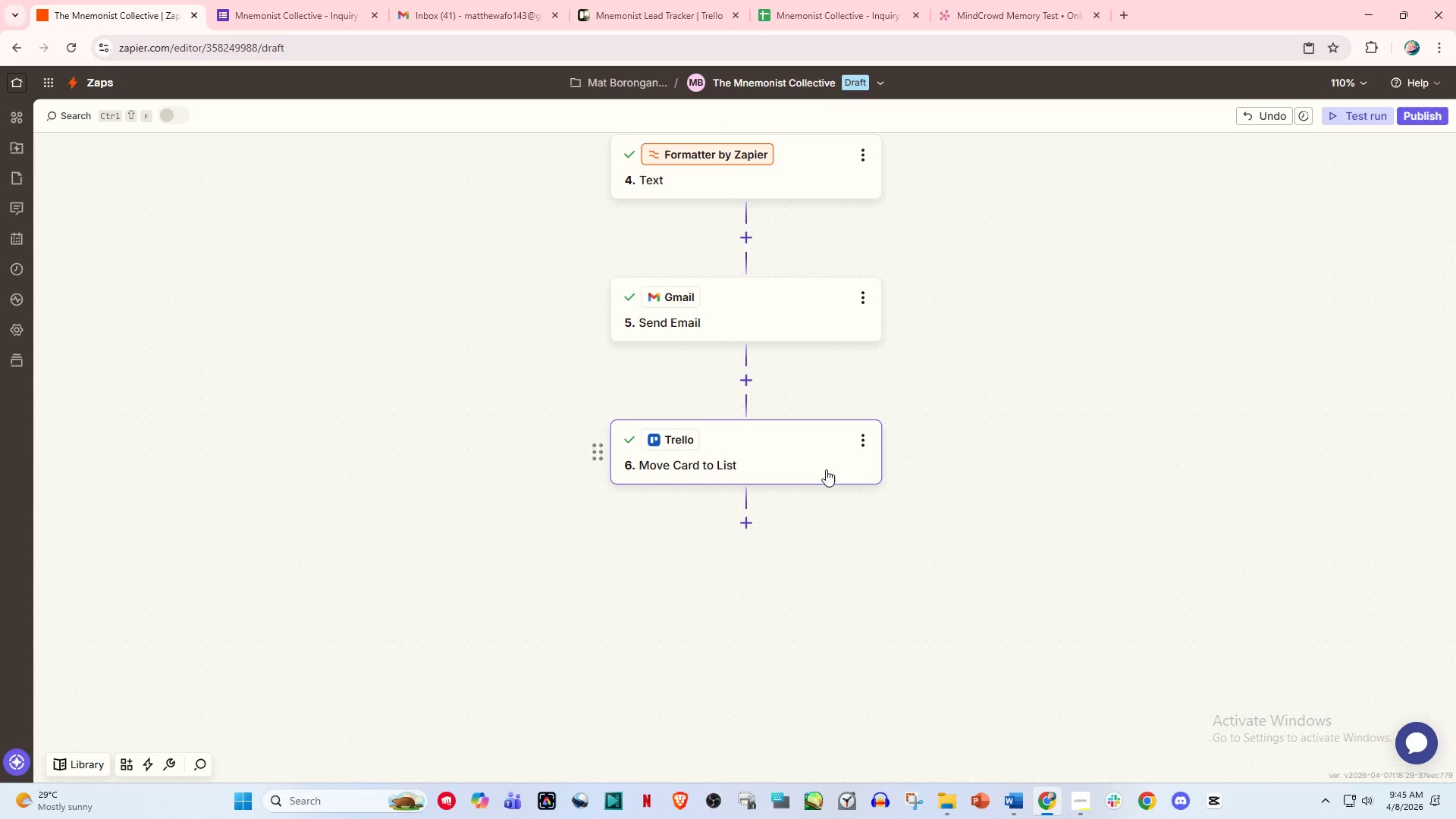 
wait(14.59)
 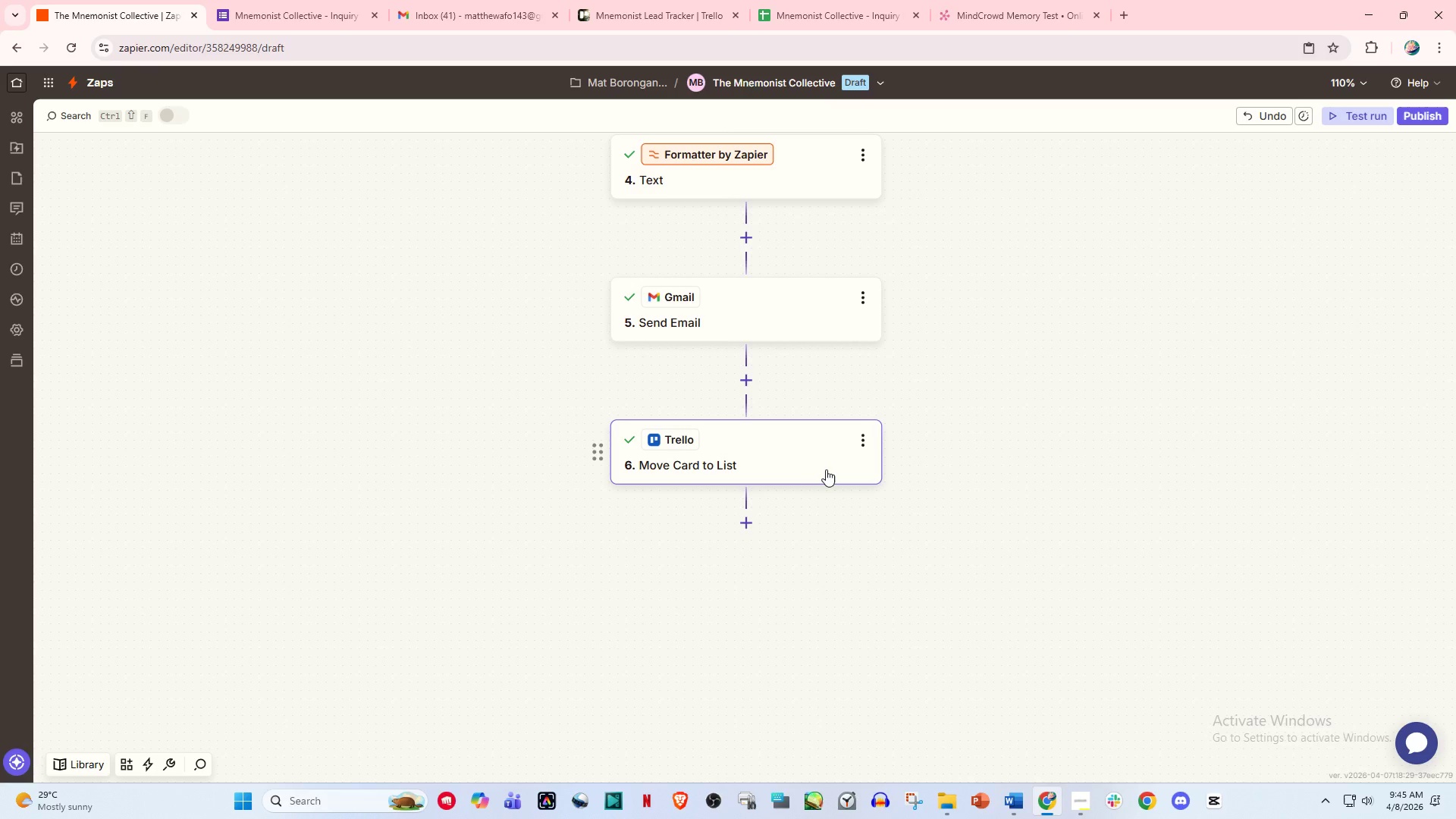 
left_click([753, 526])
 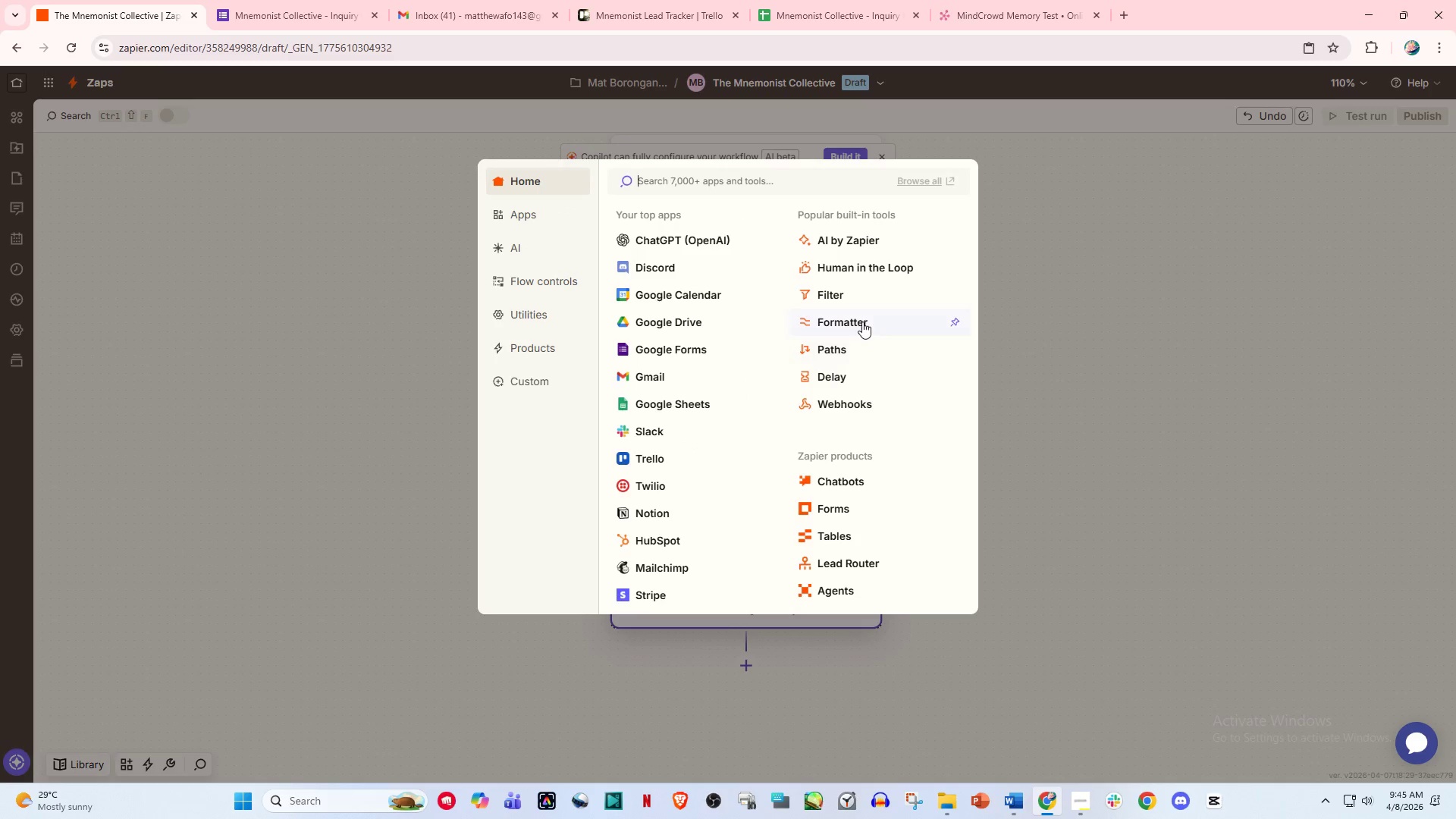 
left_click([841, 379])
 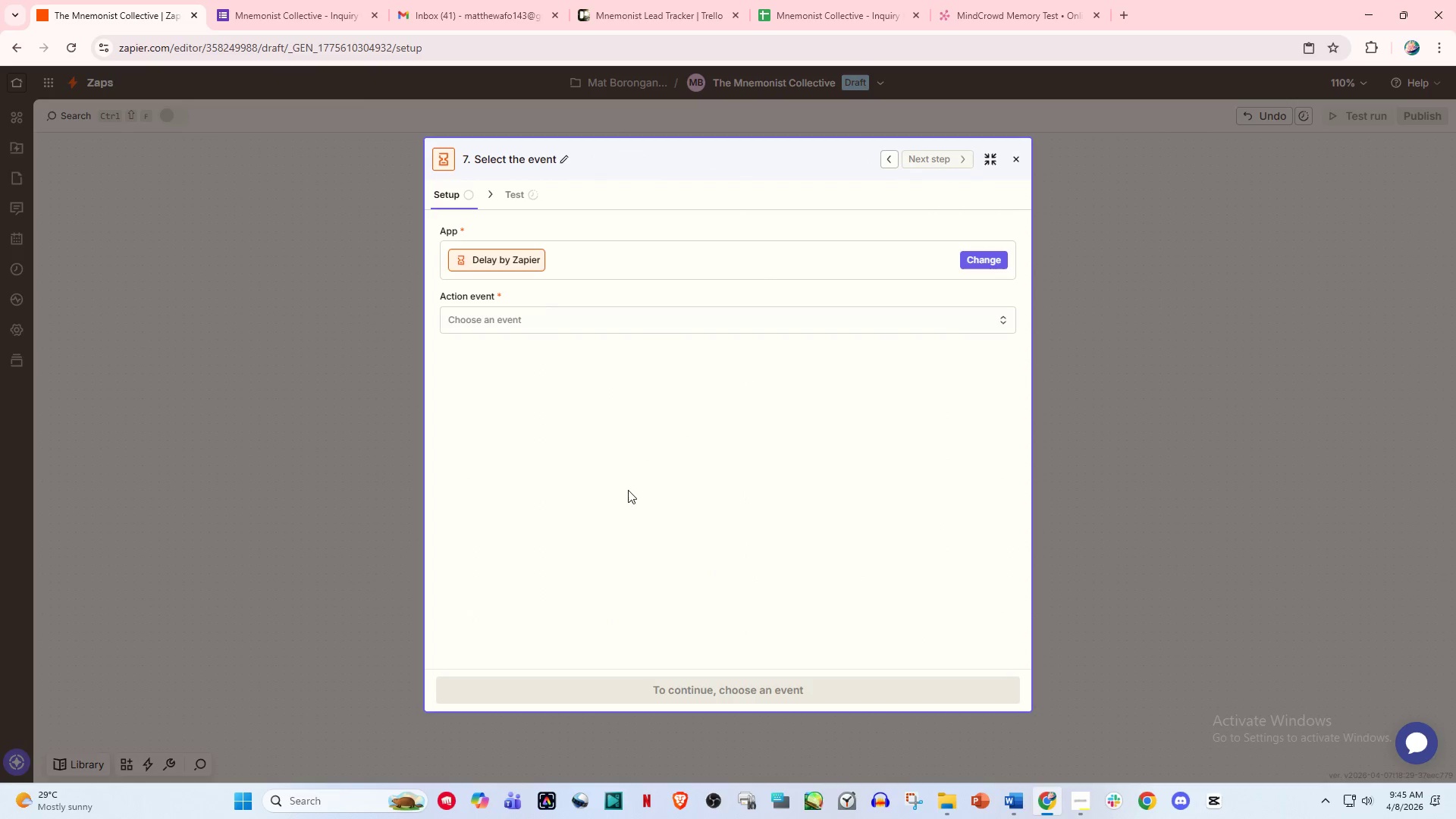 
left_click([502, 320])
 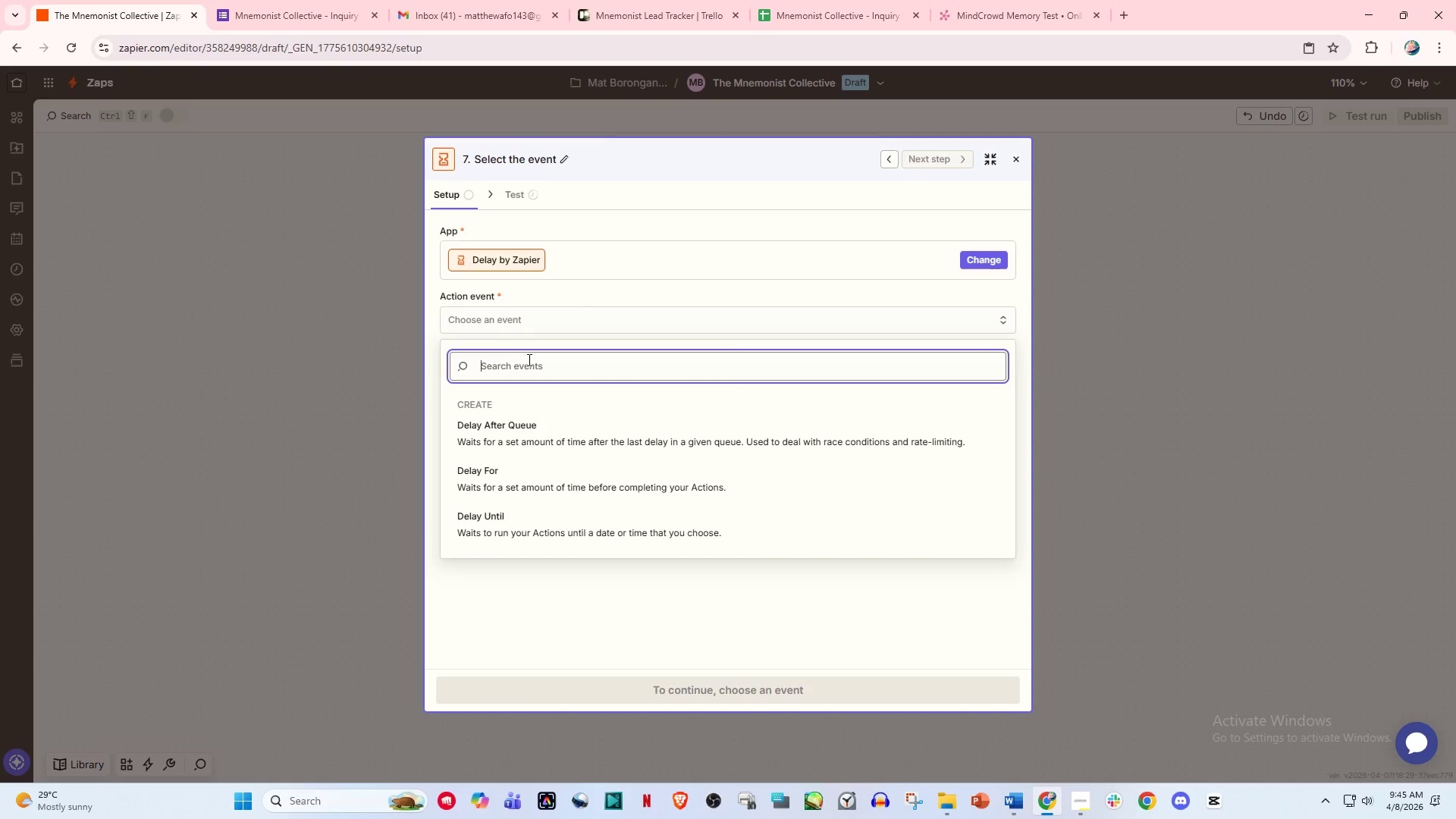 
wait(8.39)
 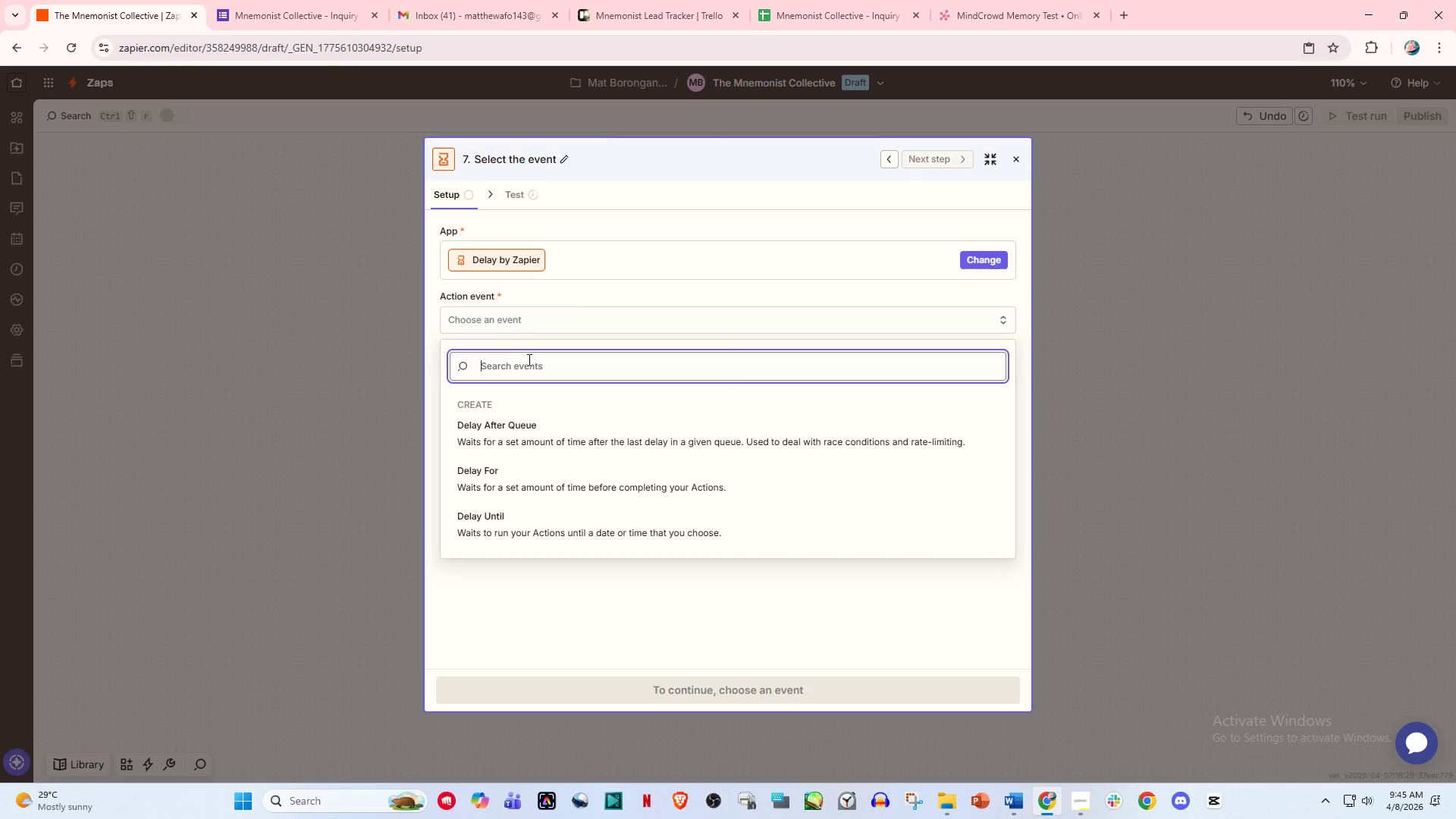 
left_click([516, 478])
 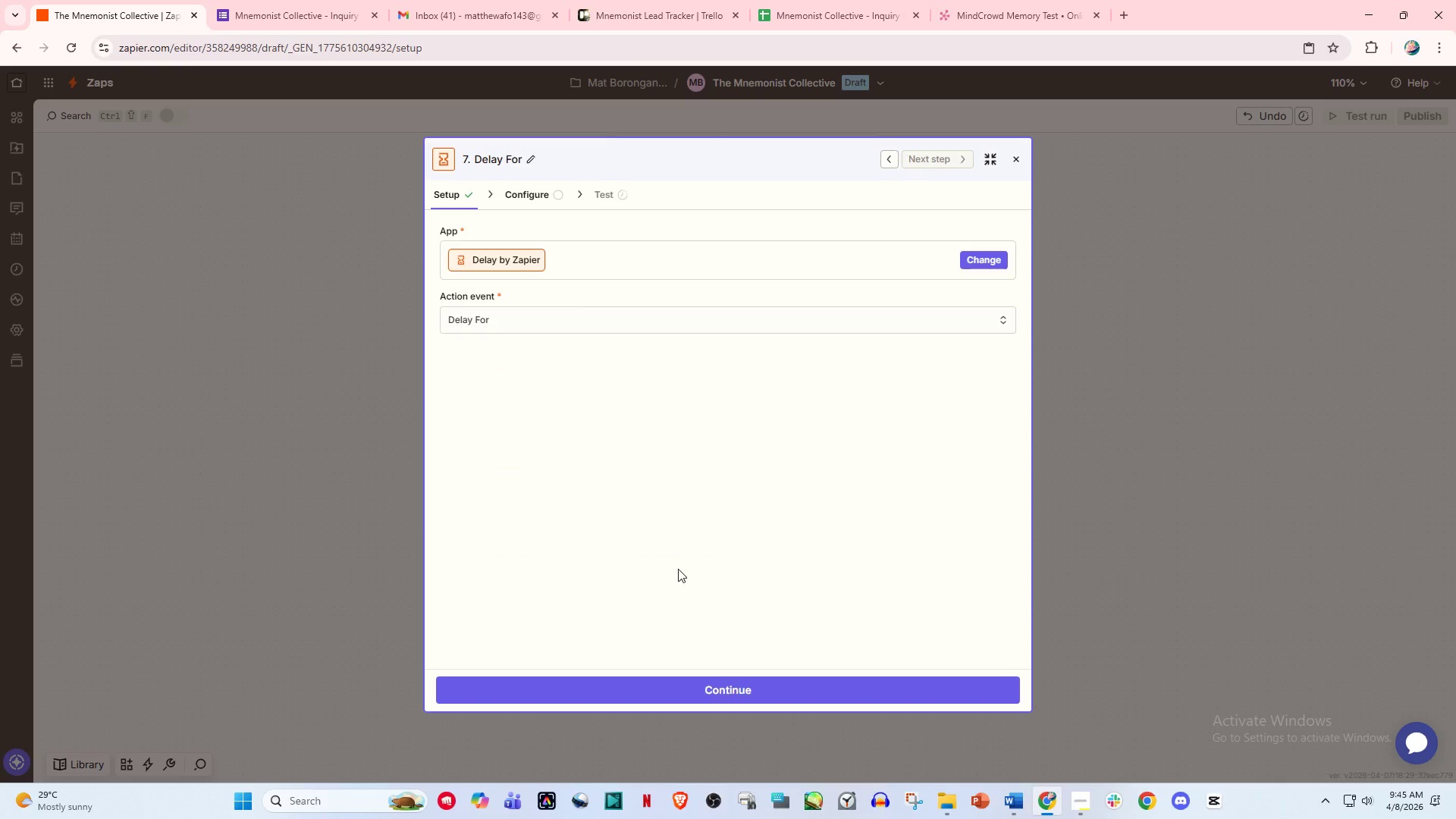 
left_click([728, 693])
 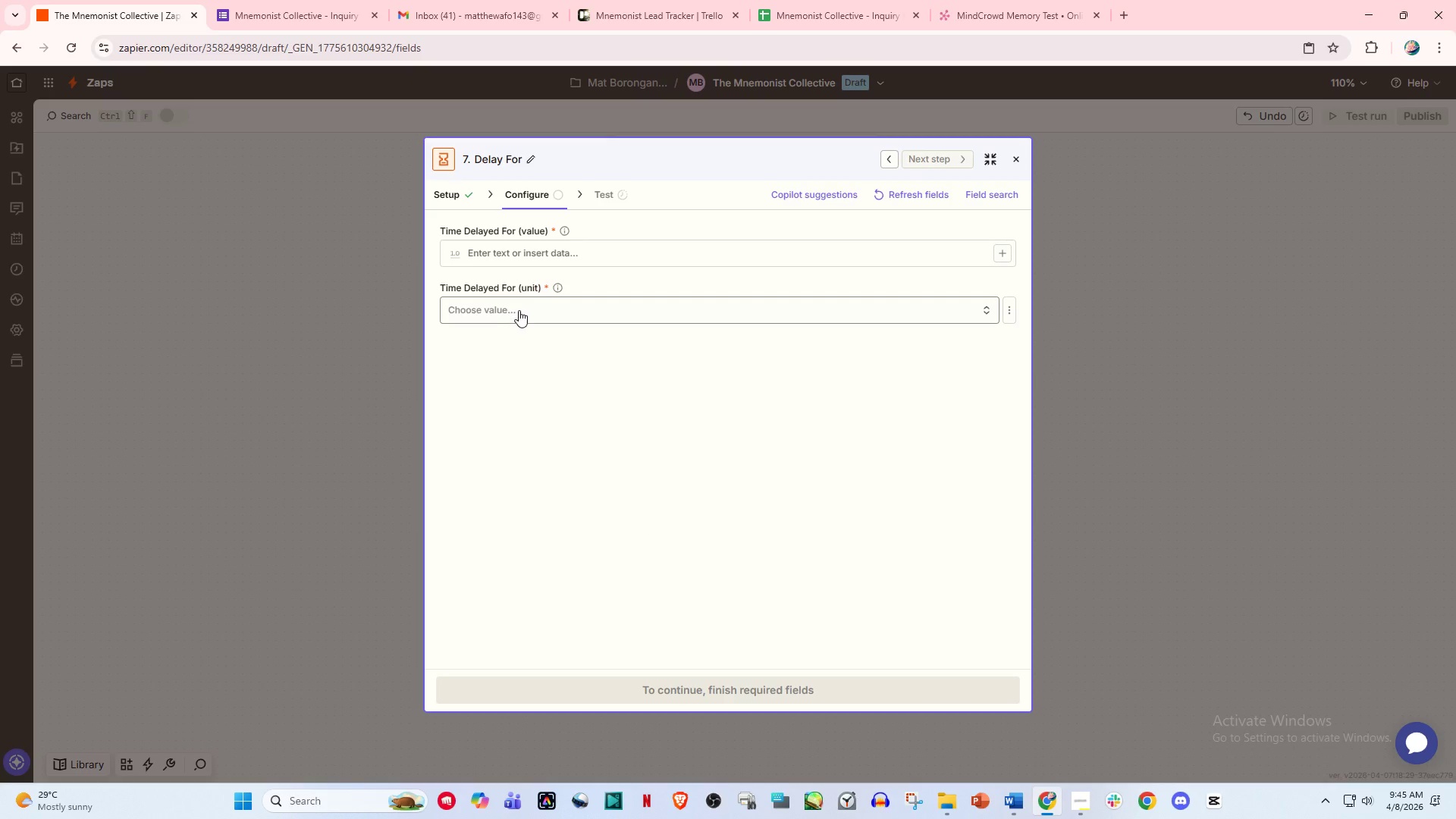 
left_click([524, 259])
 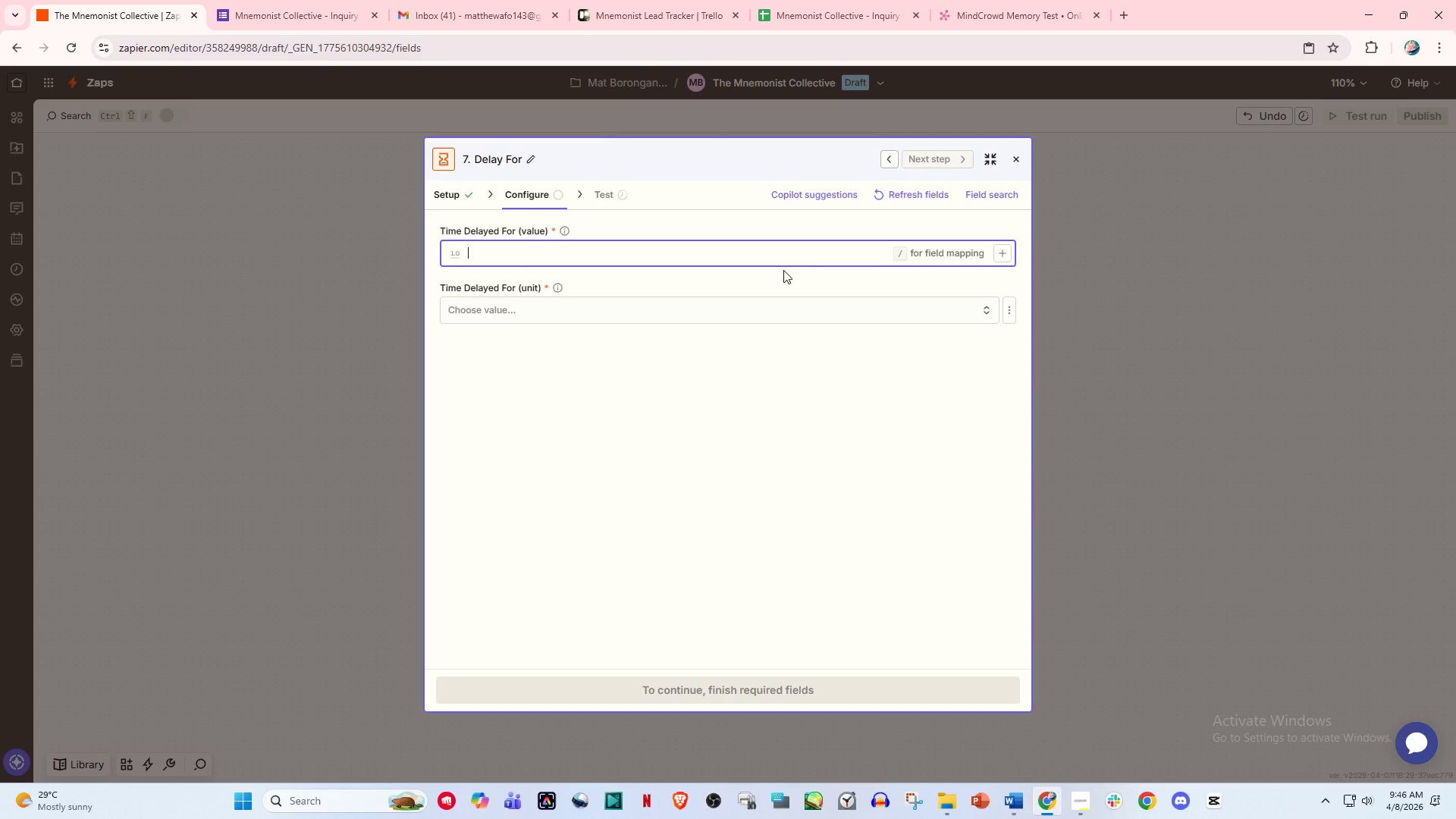 
key(Slash)
 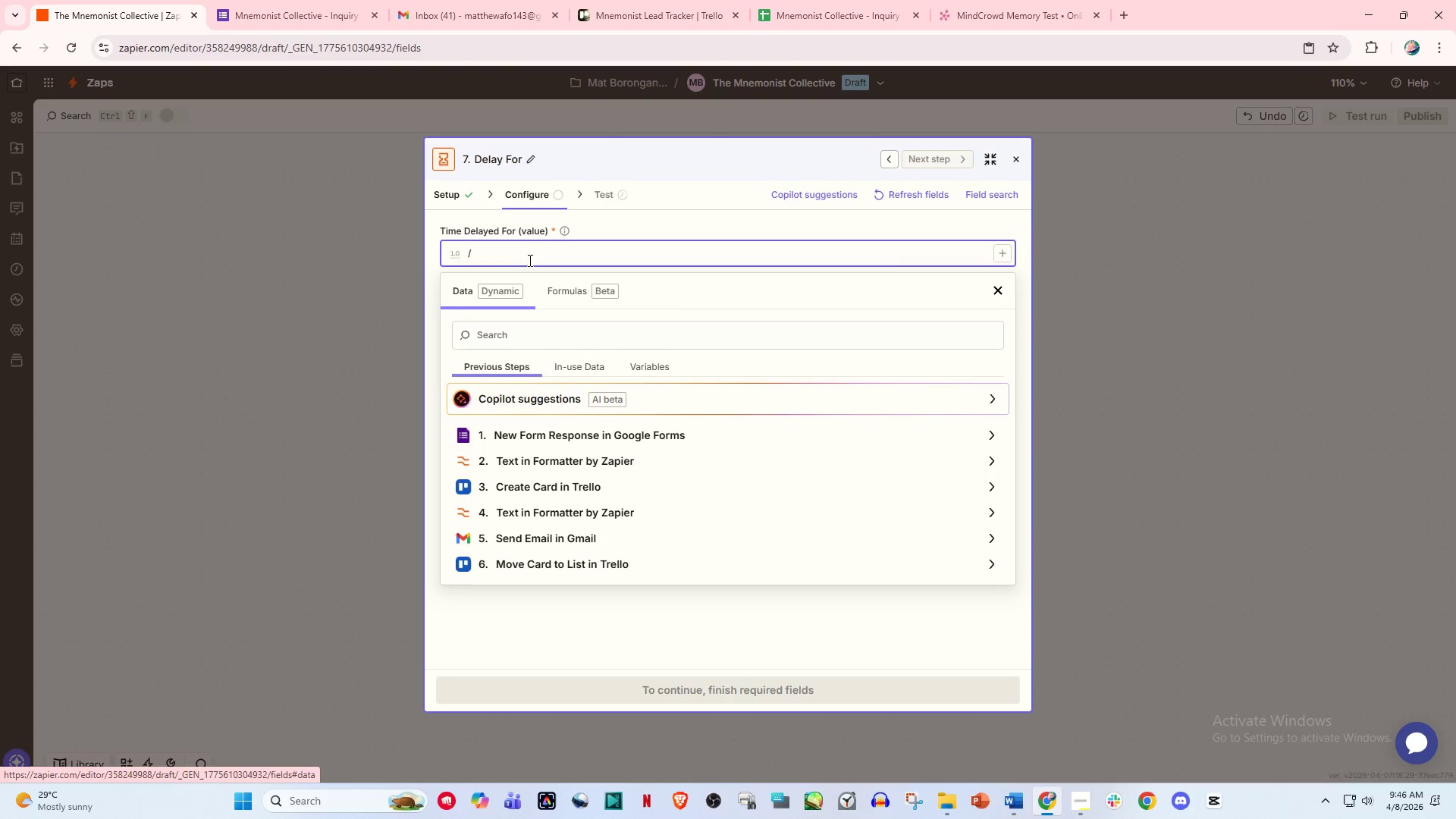 
left_click([352, 444])
 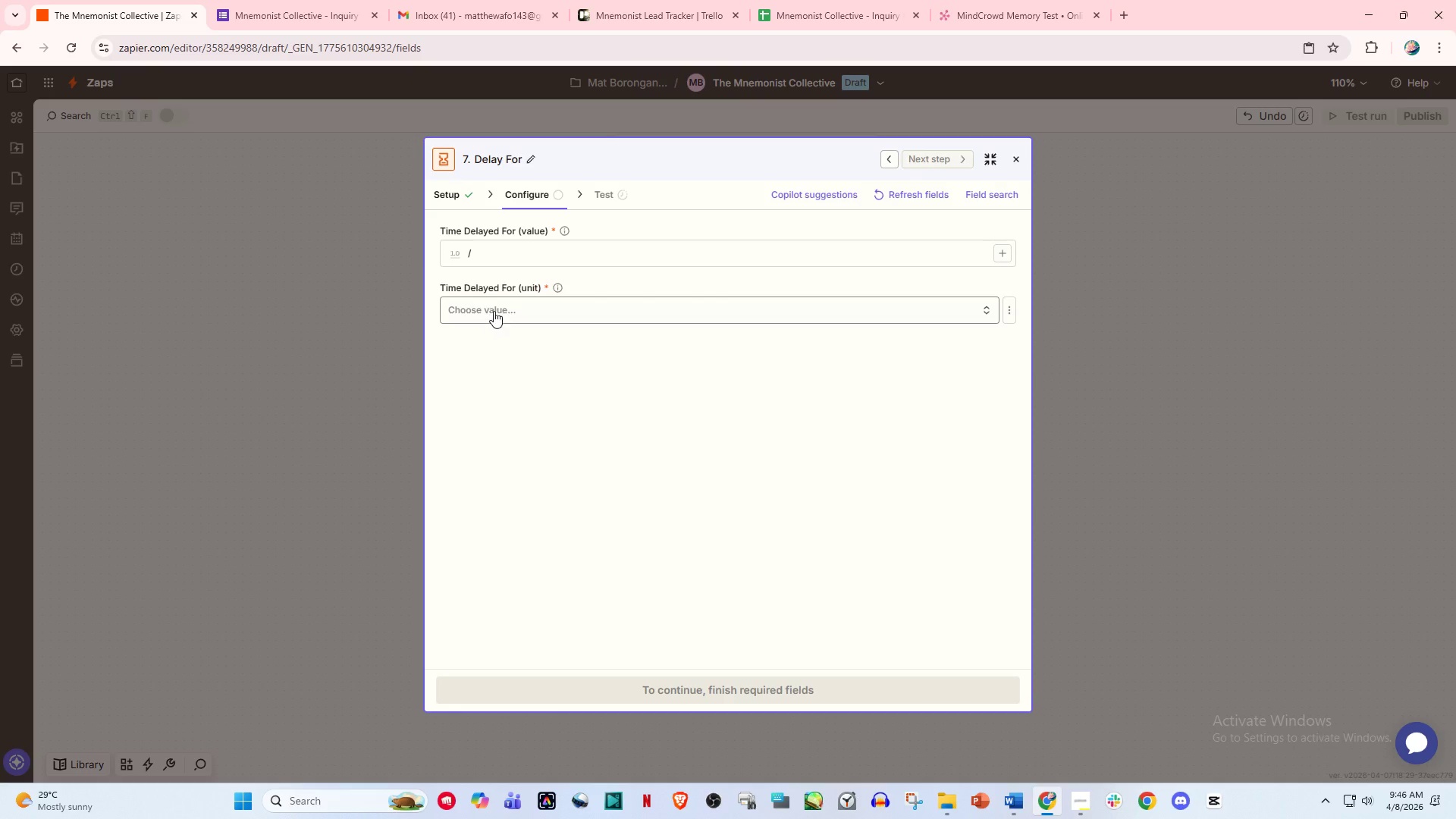 
left_click([497, 310])
 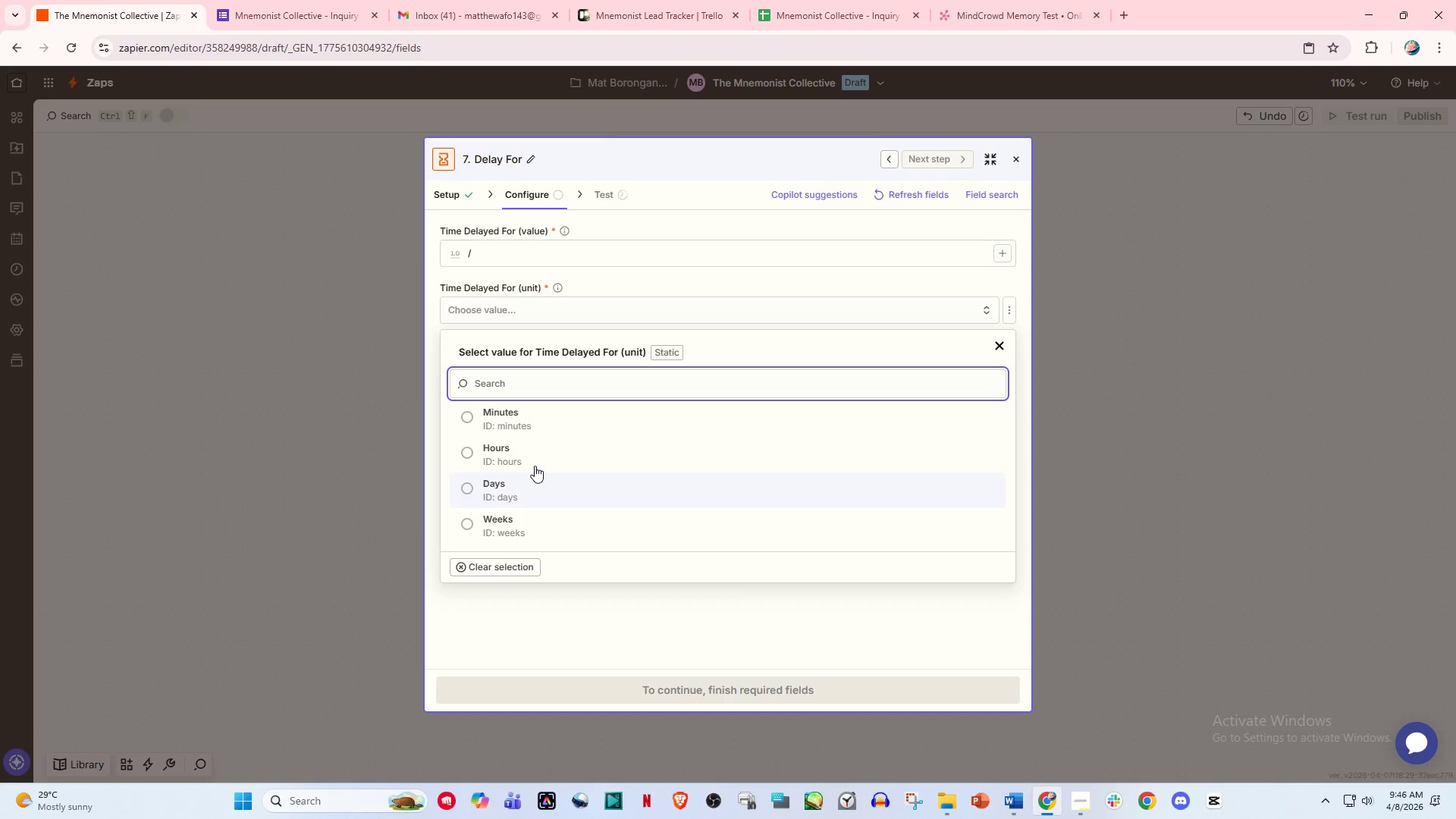 
left_click([535, 459])
 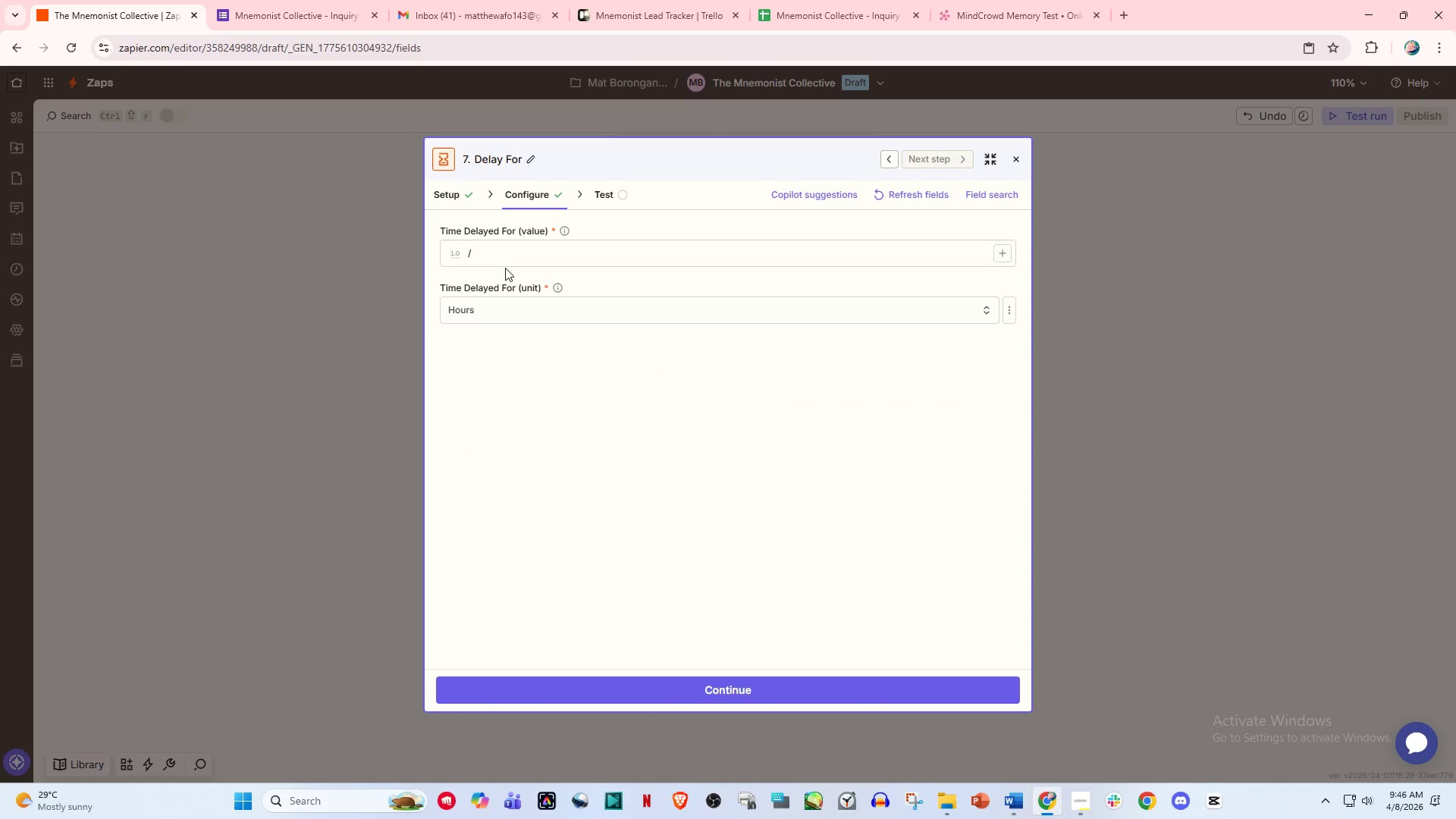 
left_click([503, 260])
 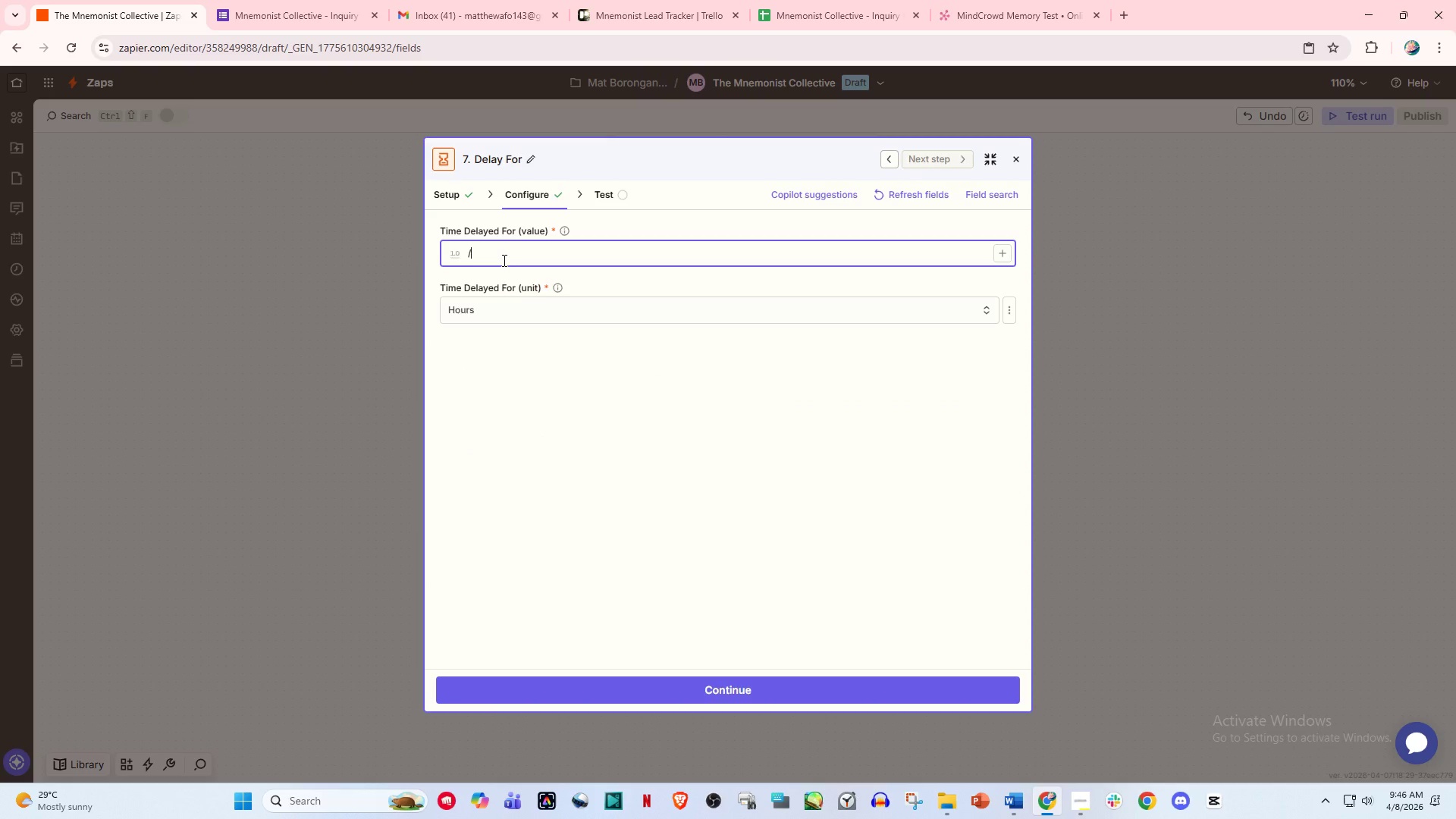 
key(Backspace)
 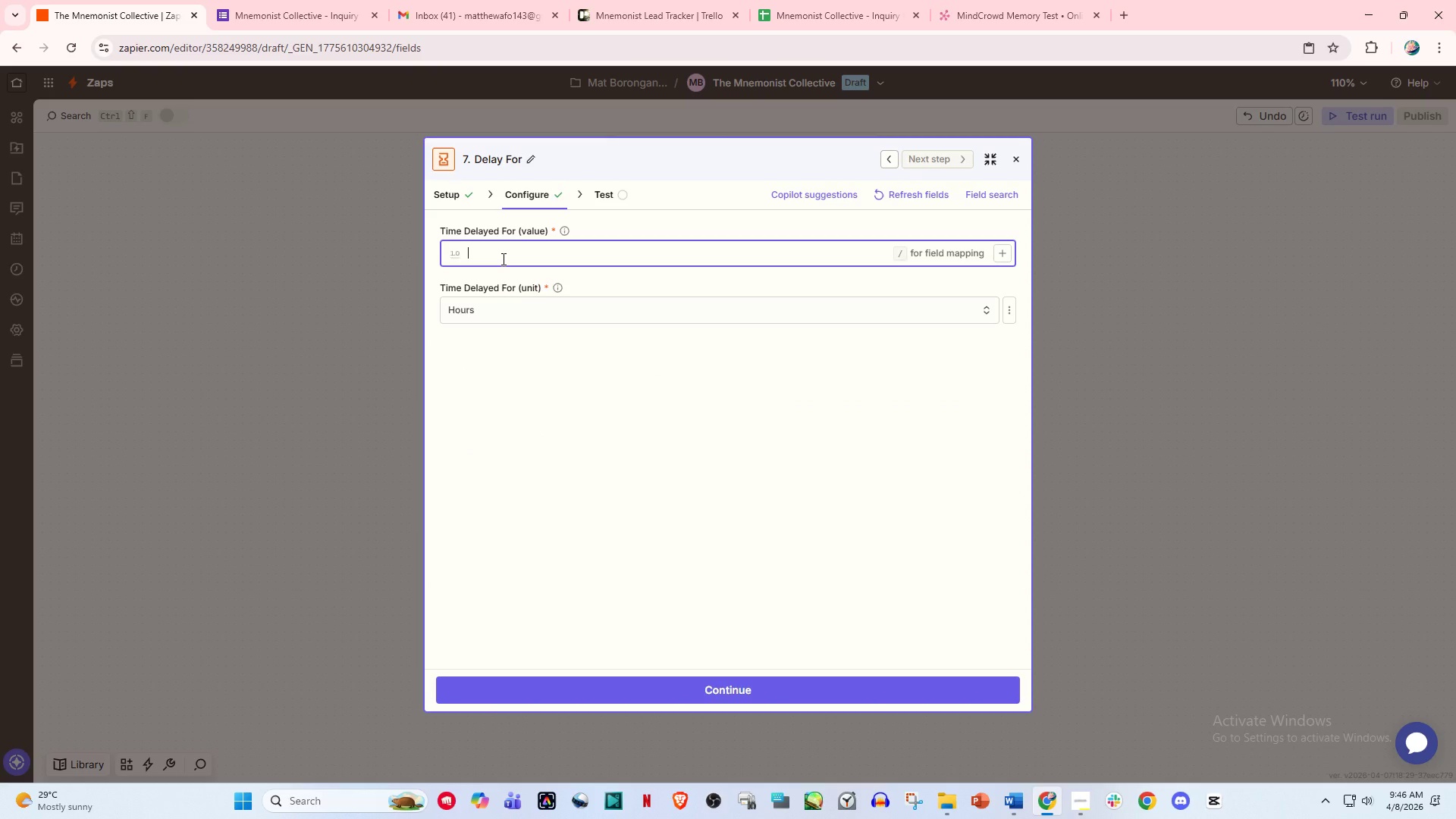 
key(4)
 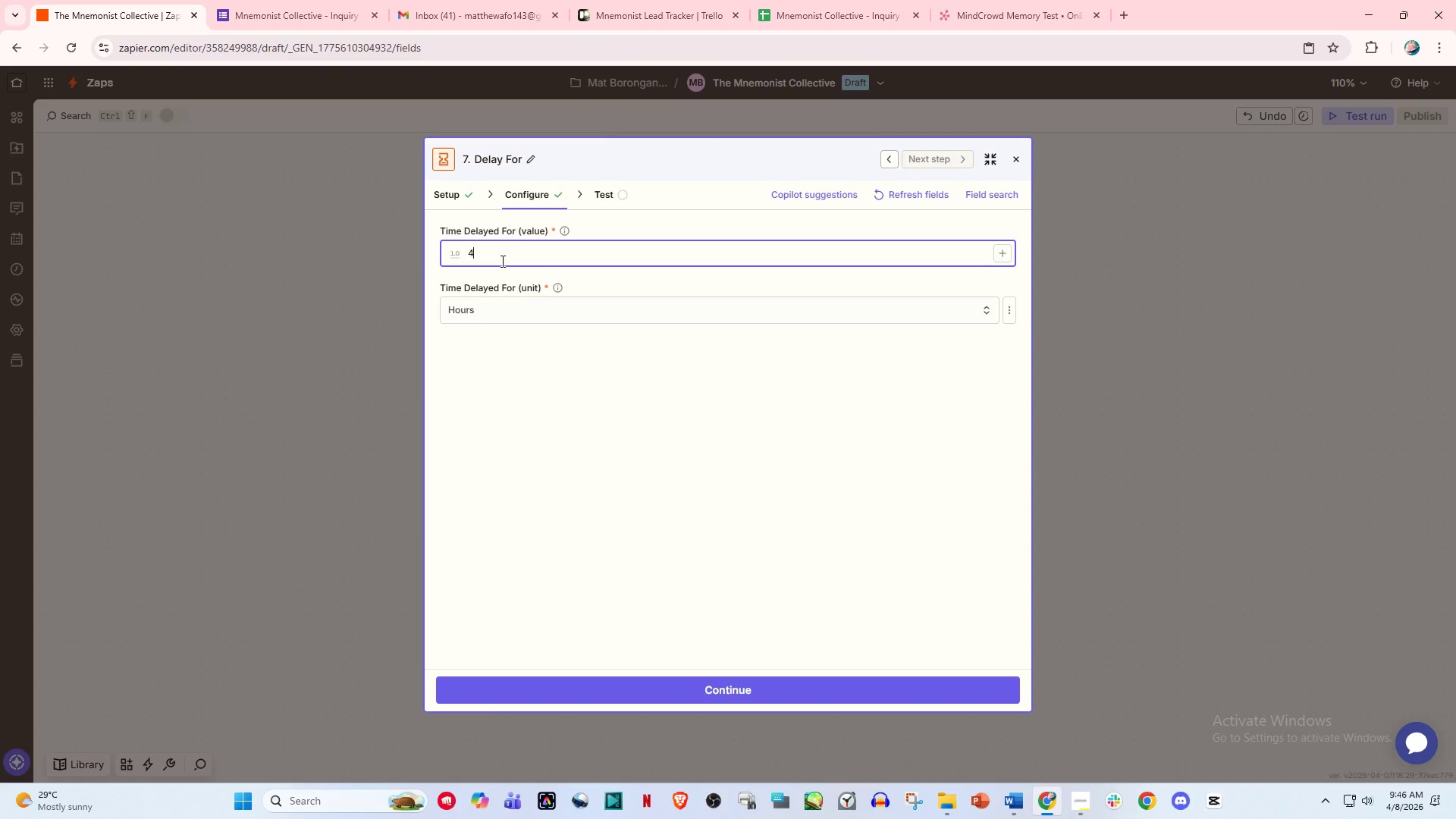 
key(Backspace)
 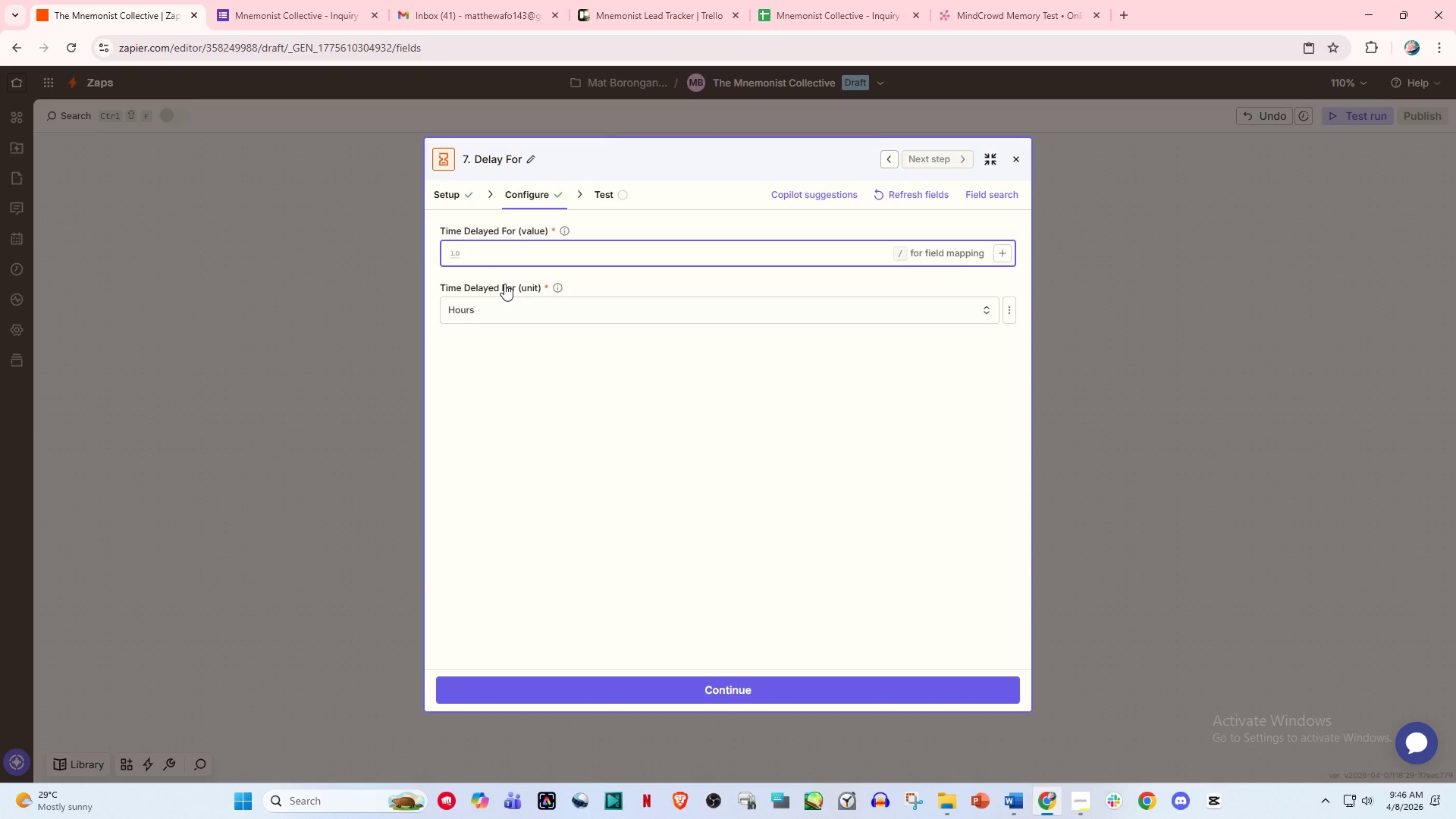 
key(1)
 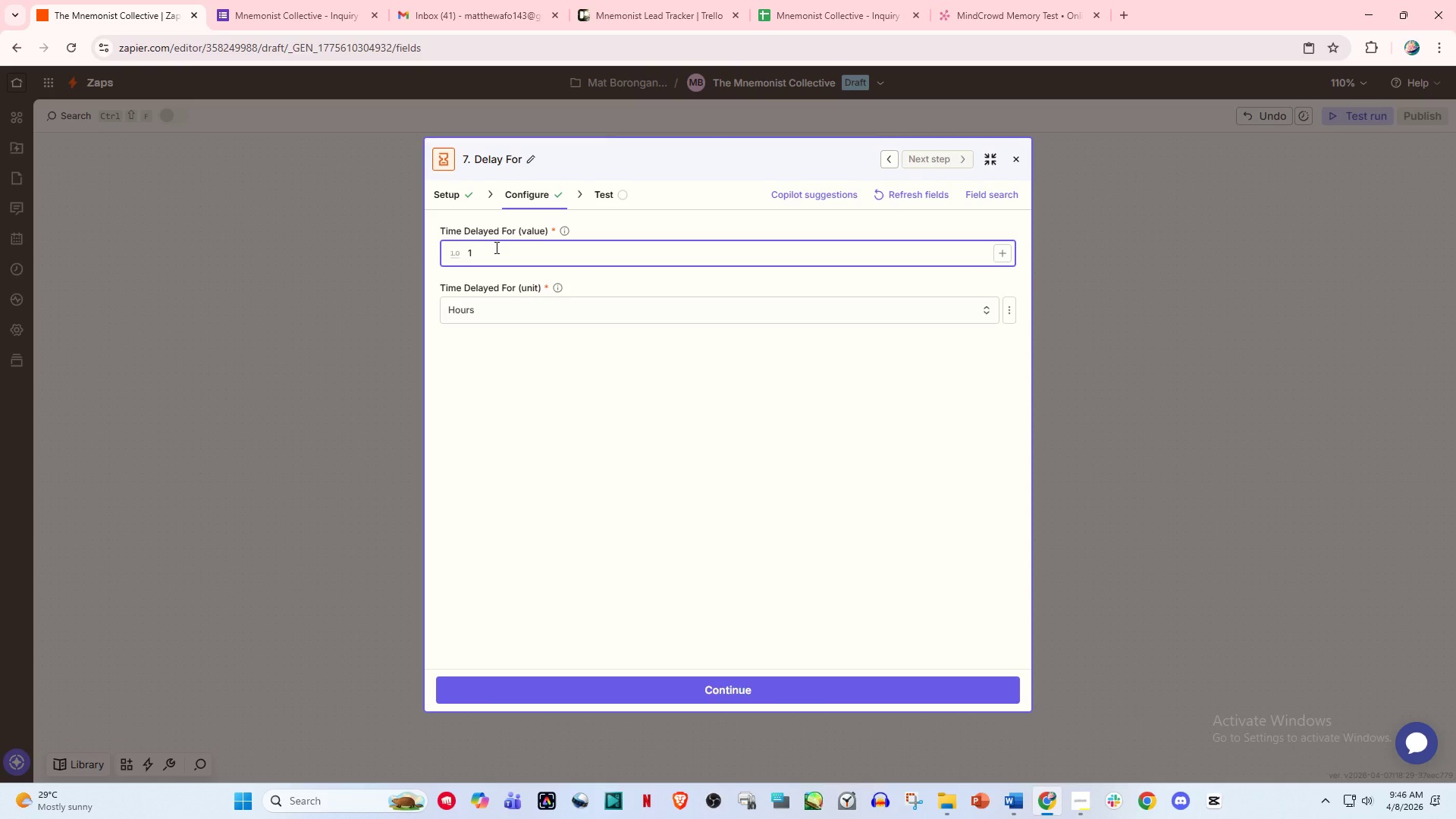 
left_click([495, 247])
 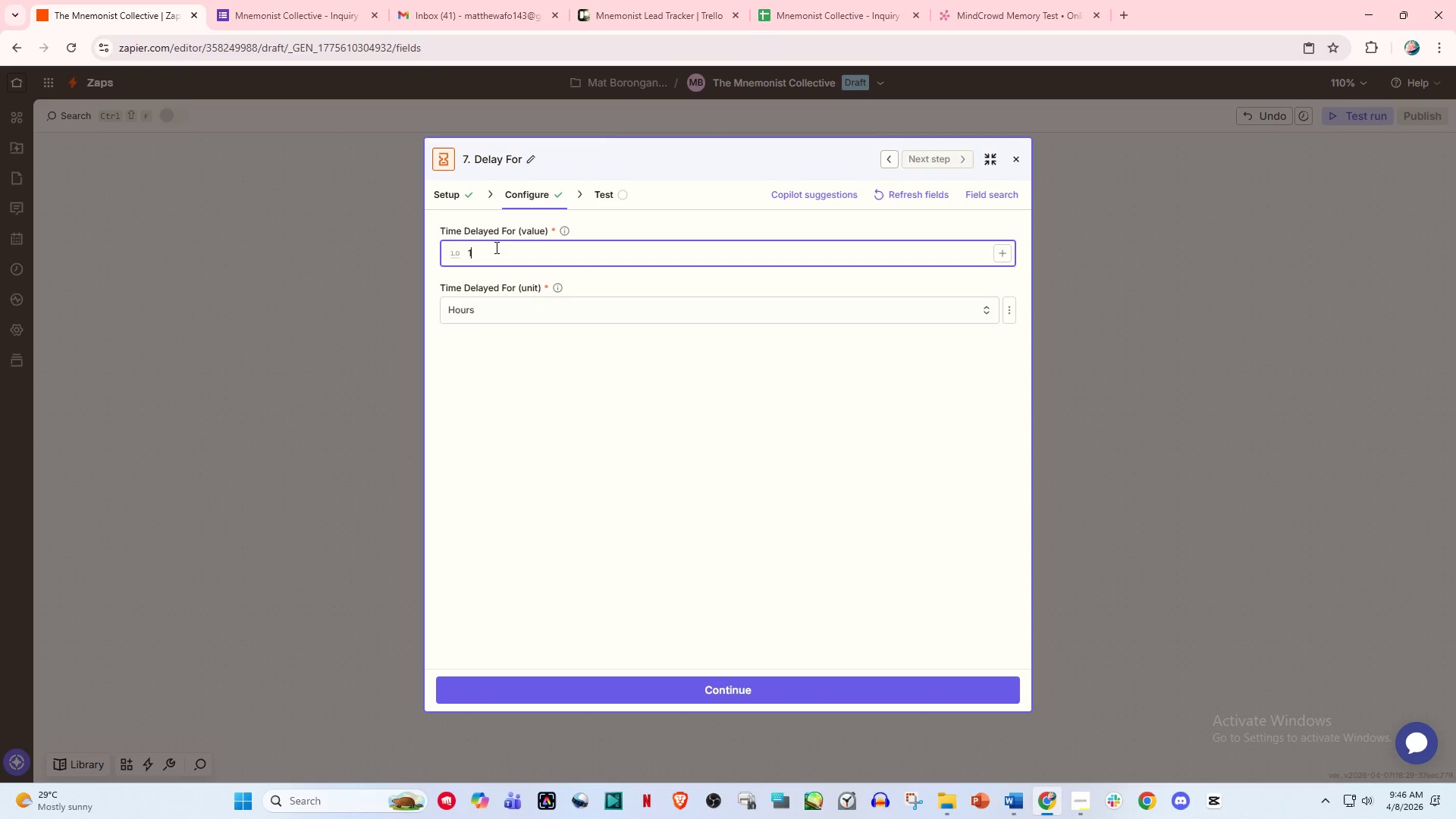 
key(Backspace)
type(48)
 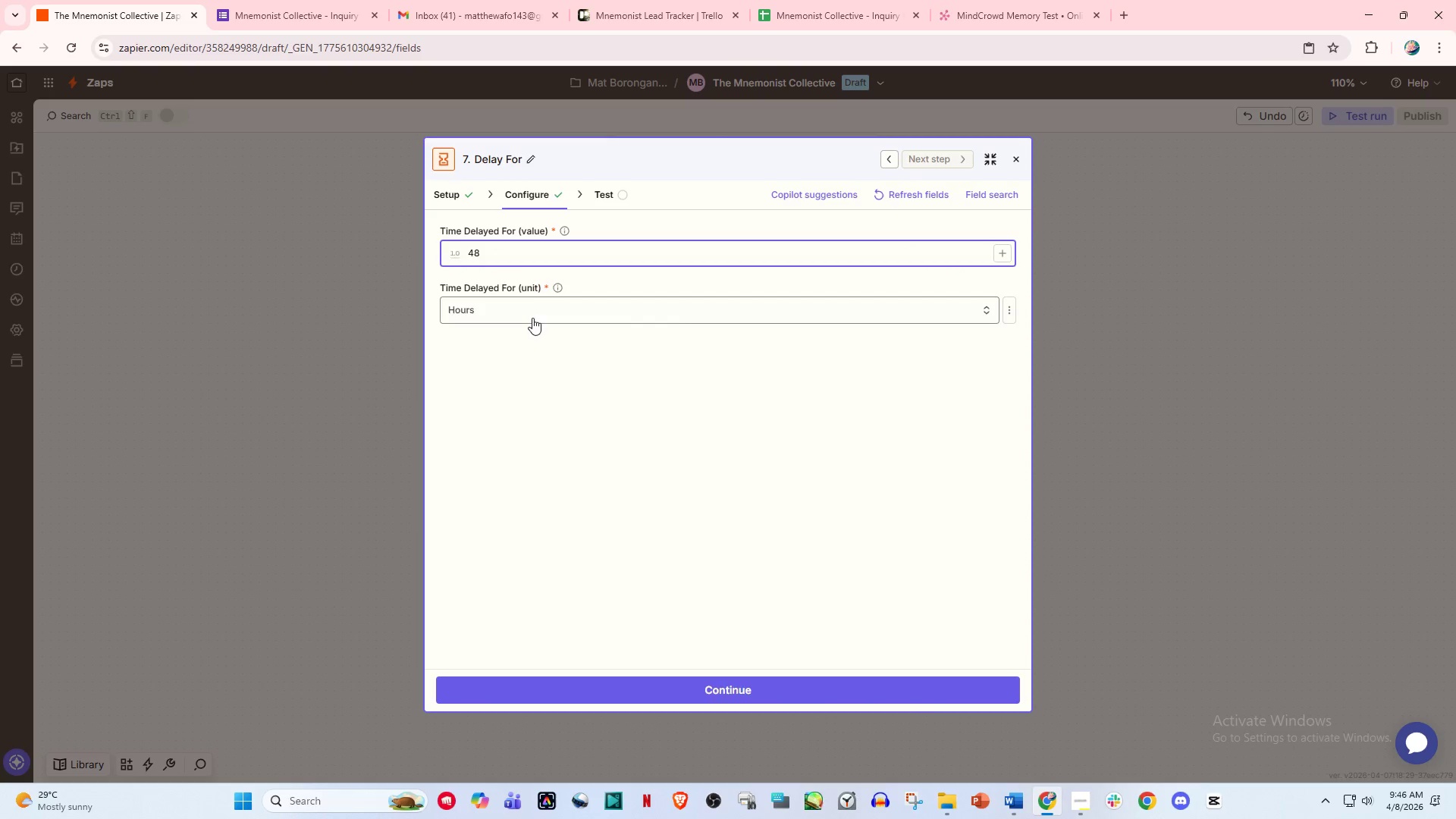 
left_click([532, 318])
 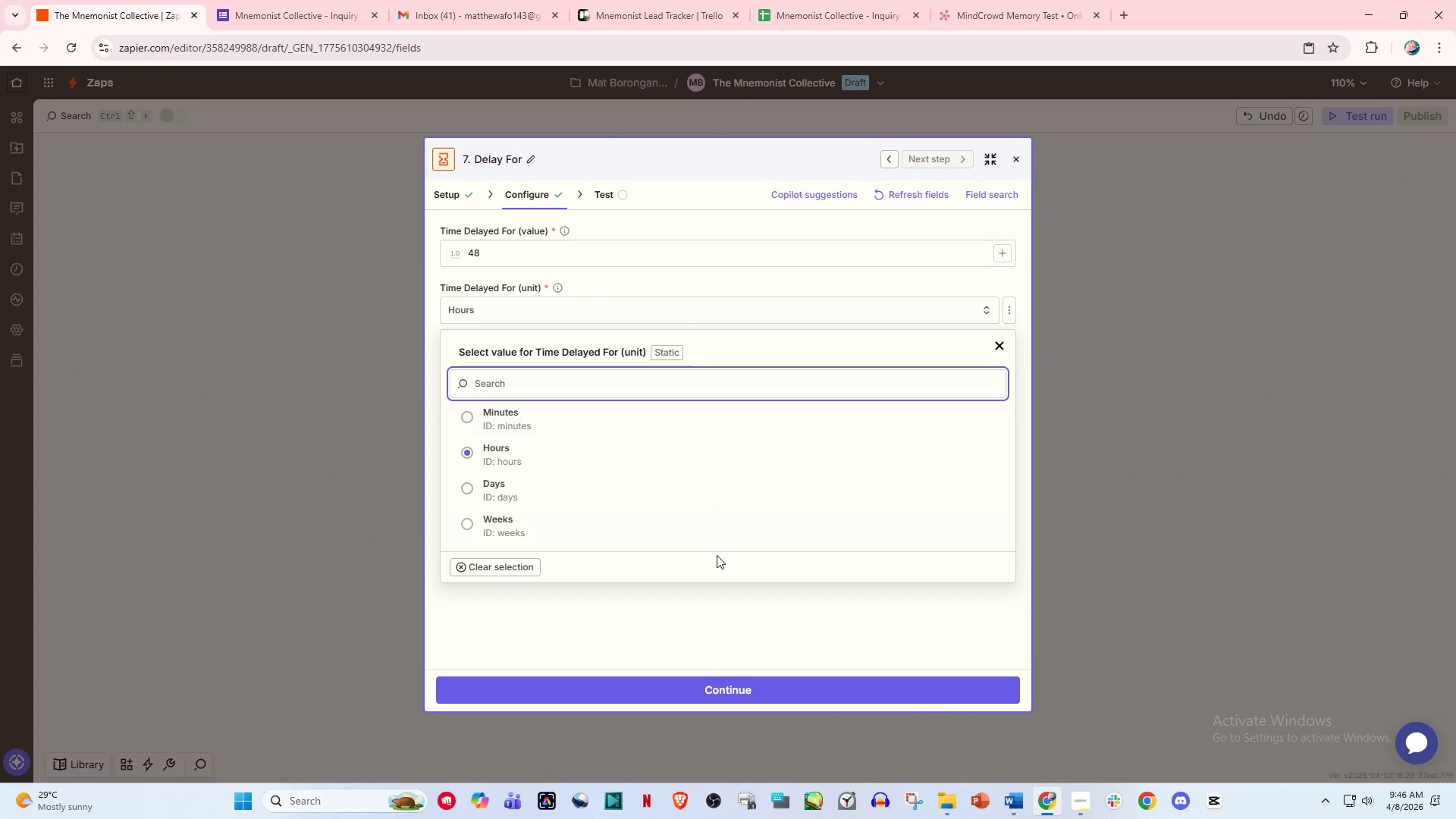 
left_click([694, 623])
 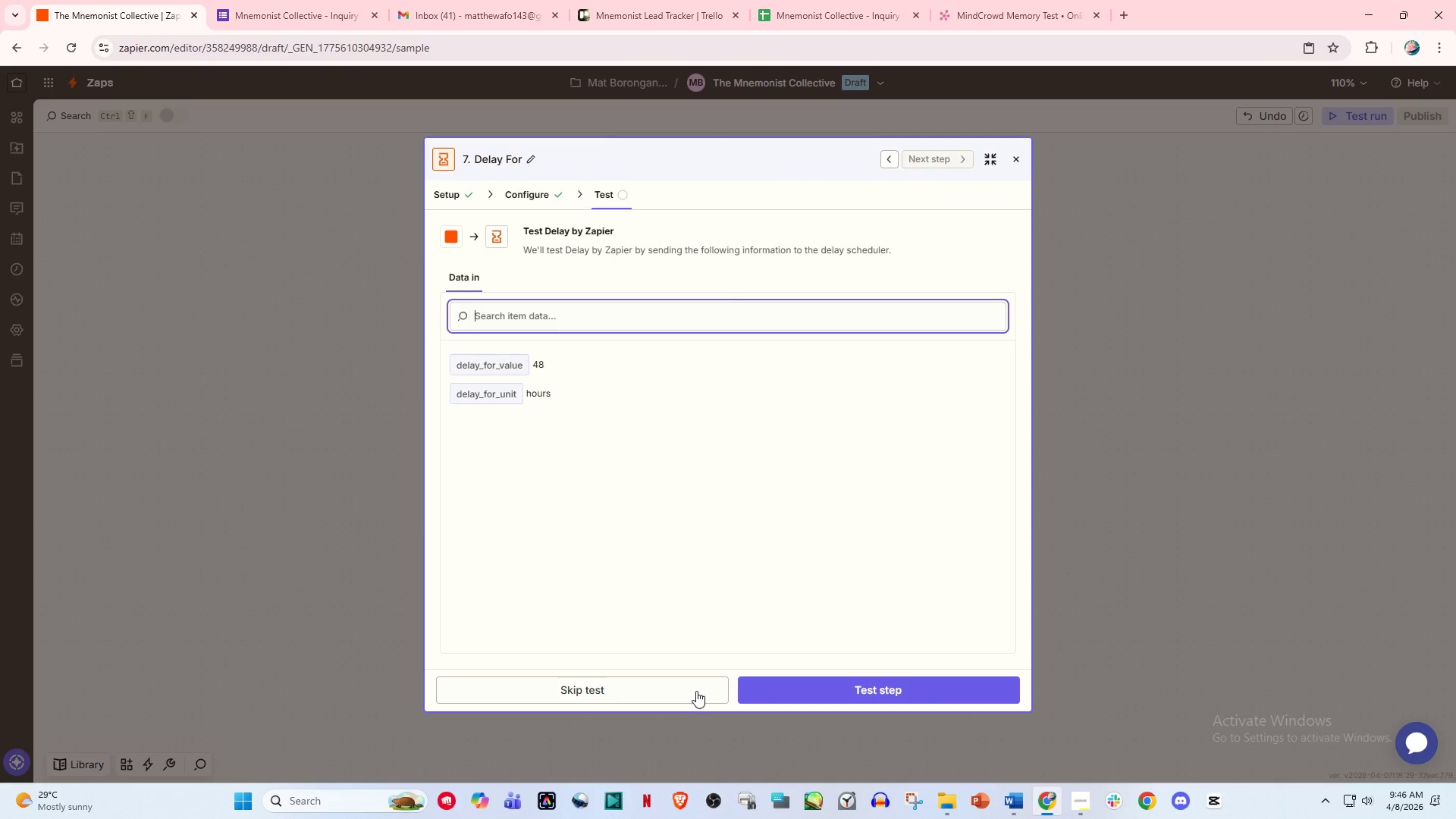 
left_click_drag(start_coordinate=[686, 690], to_coordinate=[713, 625])
 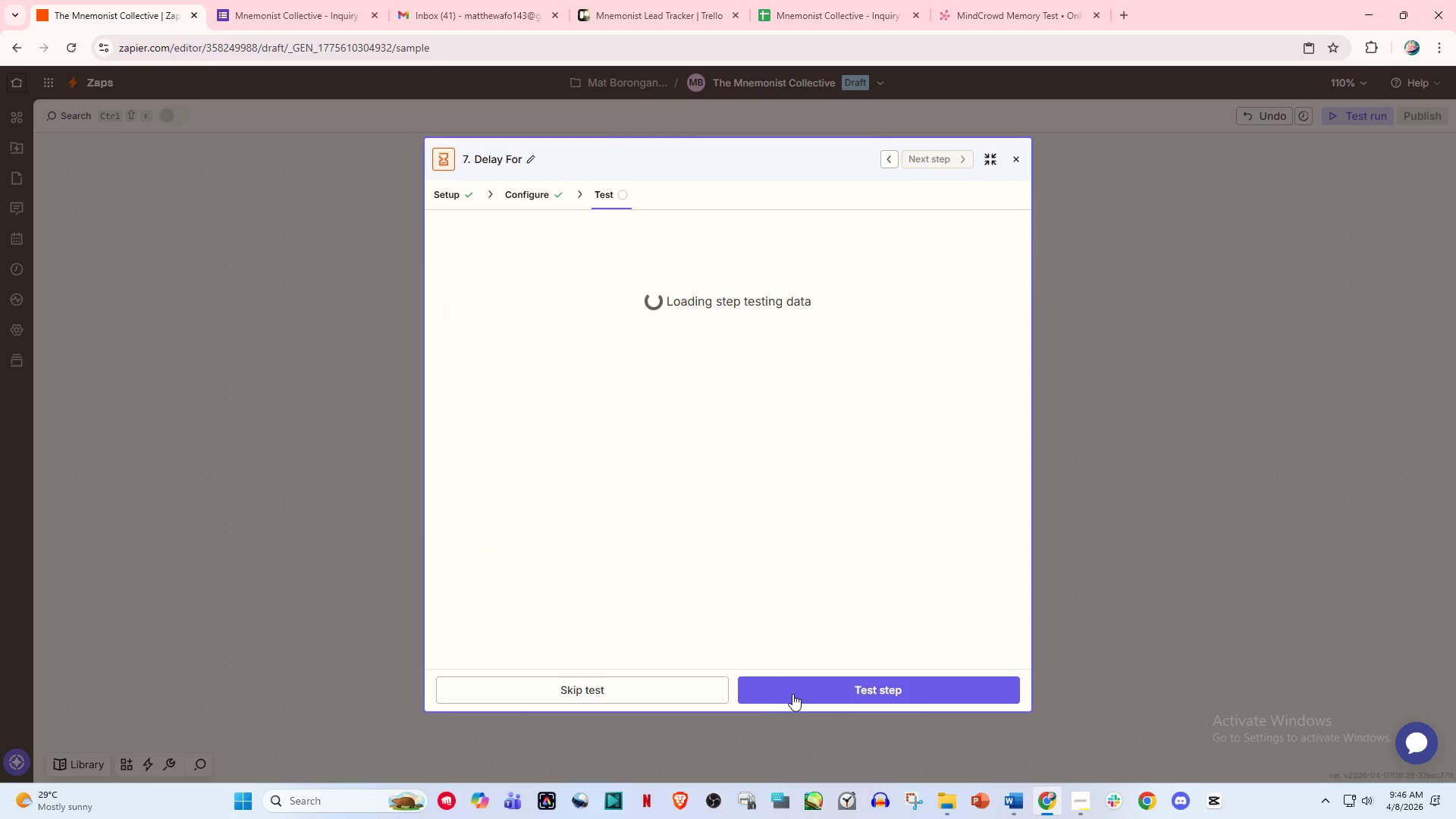 
left_click([792, 694])
 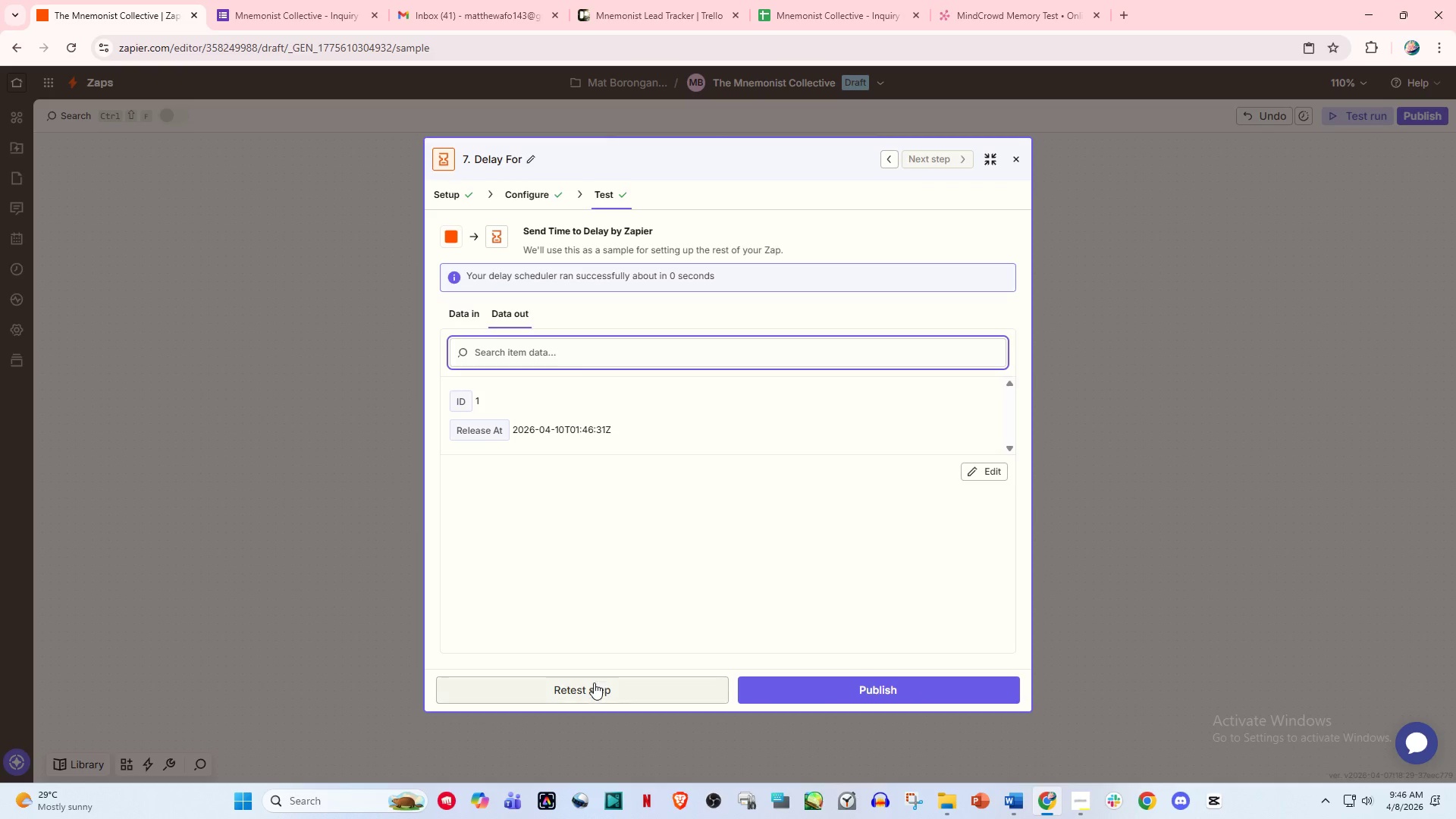 
wait(28.98)
 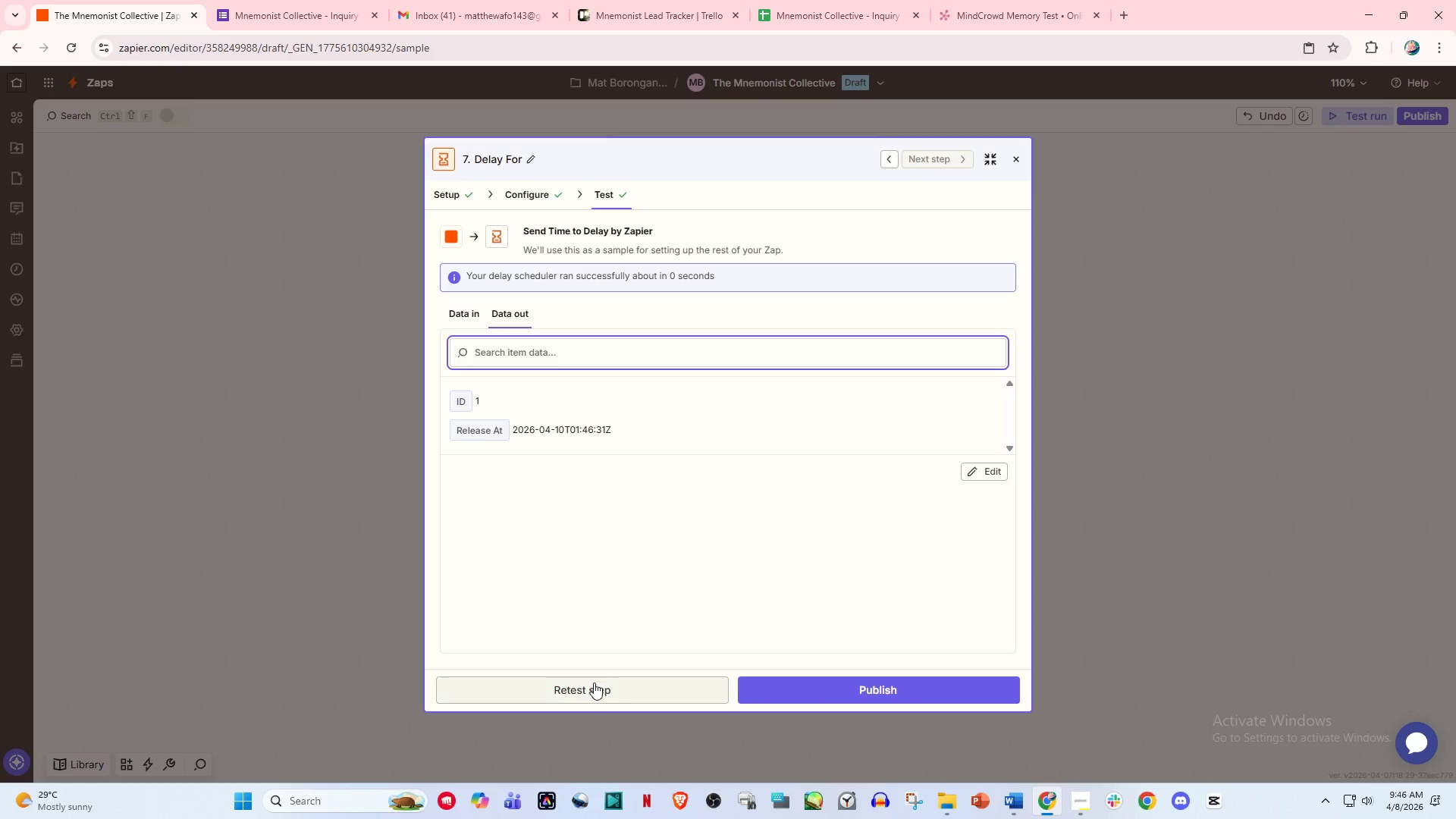 
double_click([1024, 154])
 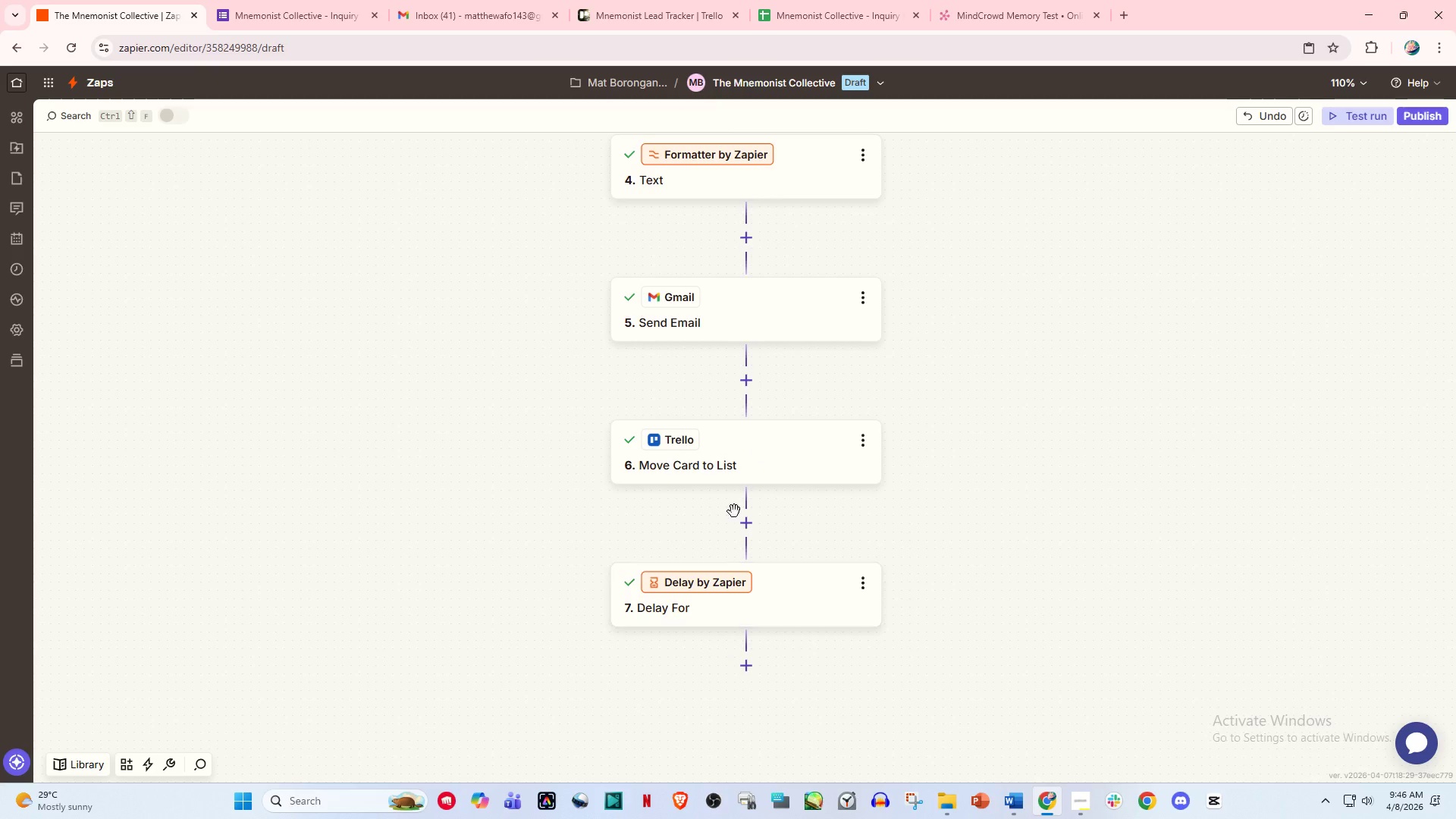 
scroll: coordinate [733, 564], scroll_direction: down, amount: 3.0
 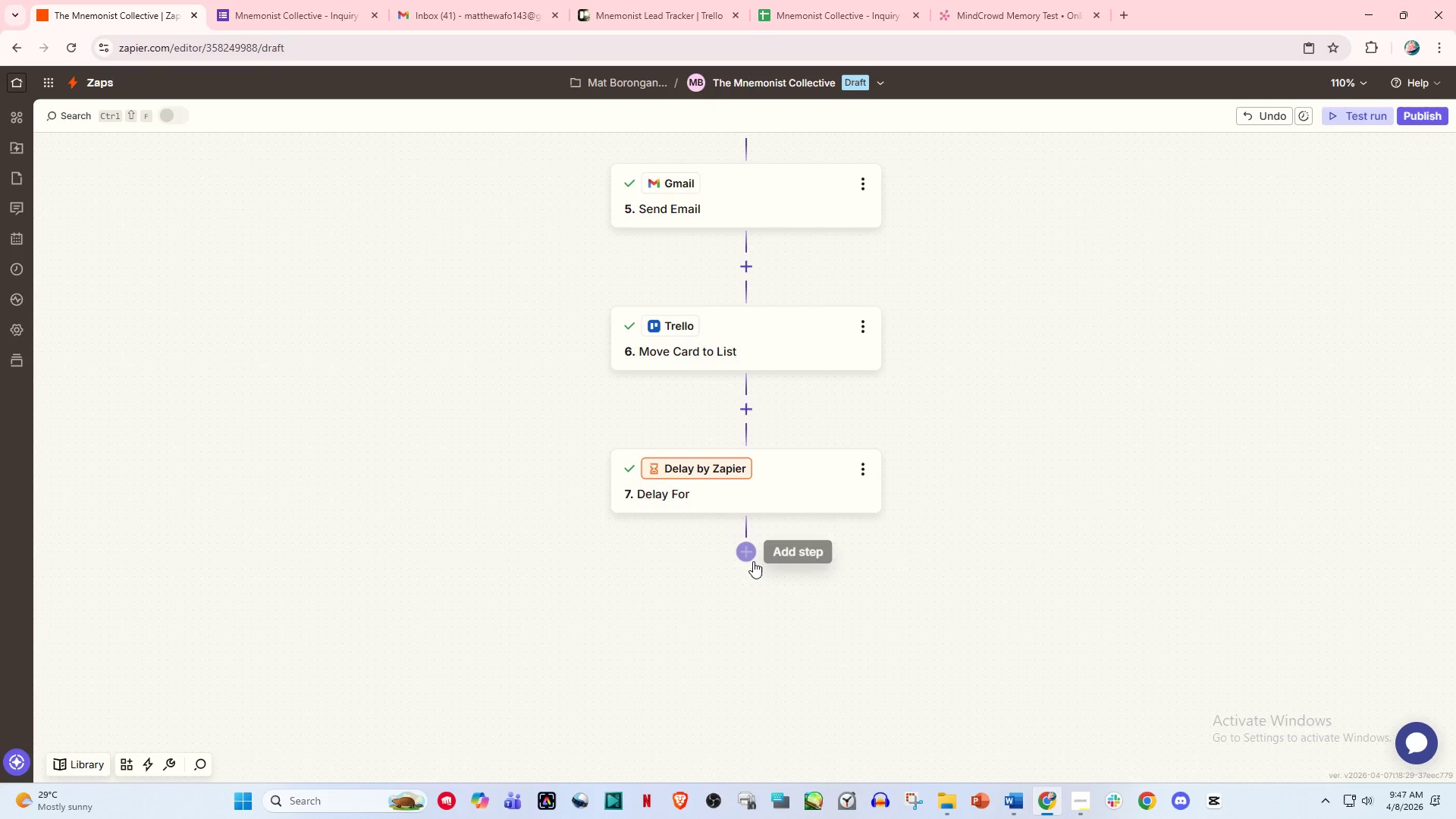 
left_click([753, 561])
 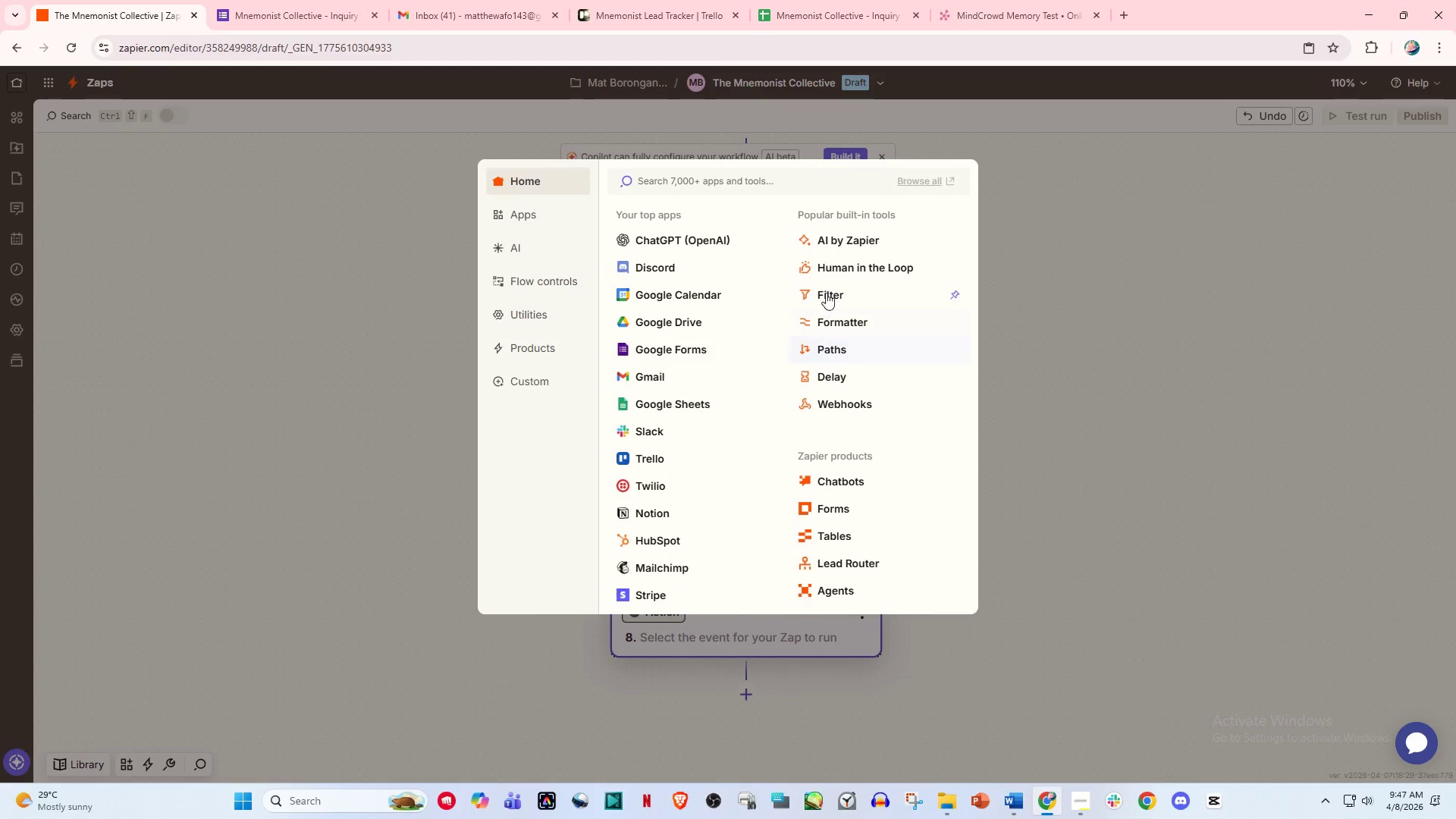 
left_click([833, 275])
 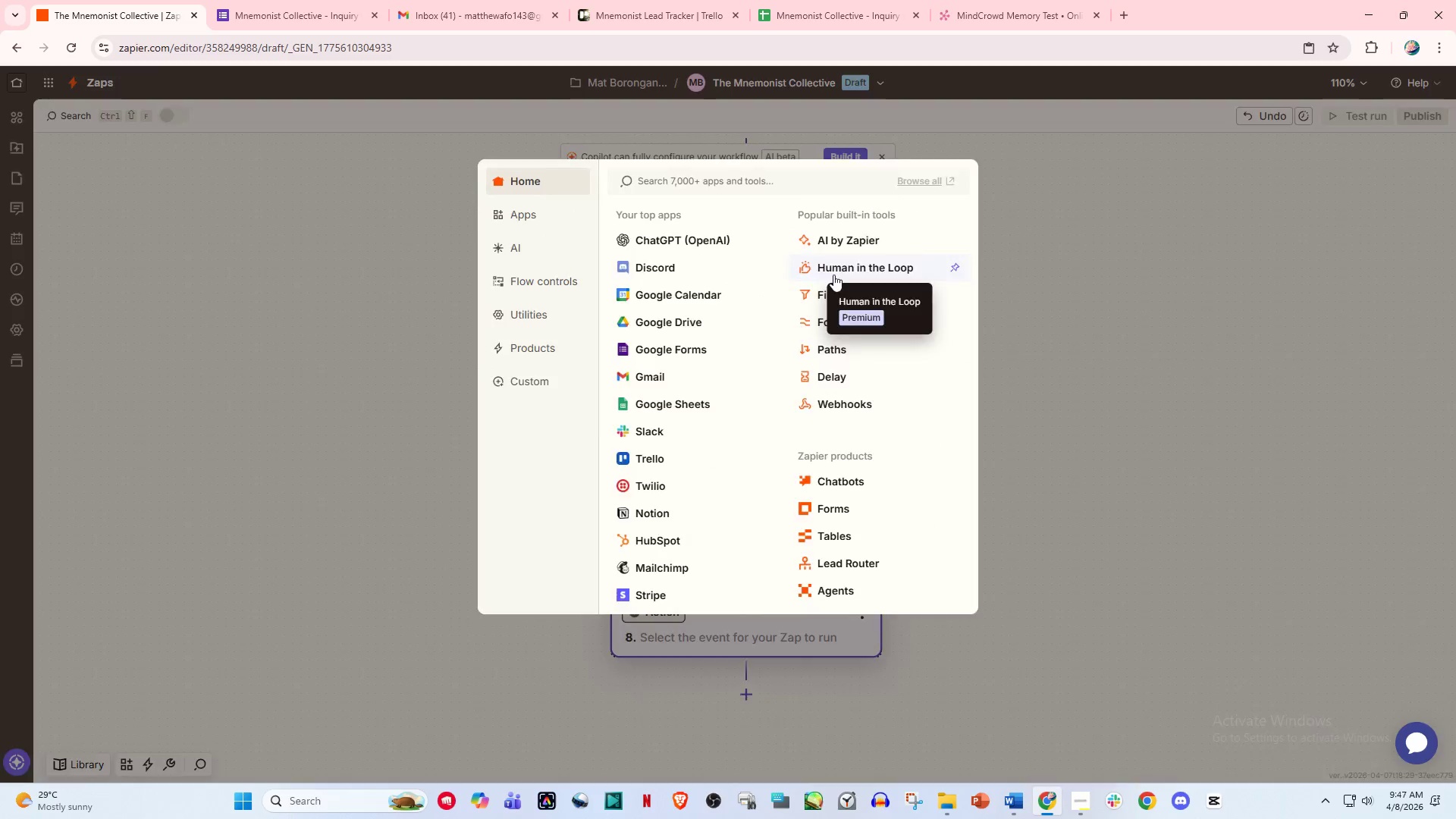 
left_click_drag(start_coordinate=[833, 275], to_coordinate=[824, 316])
 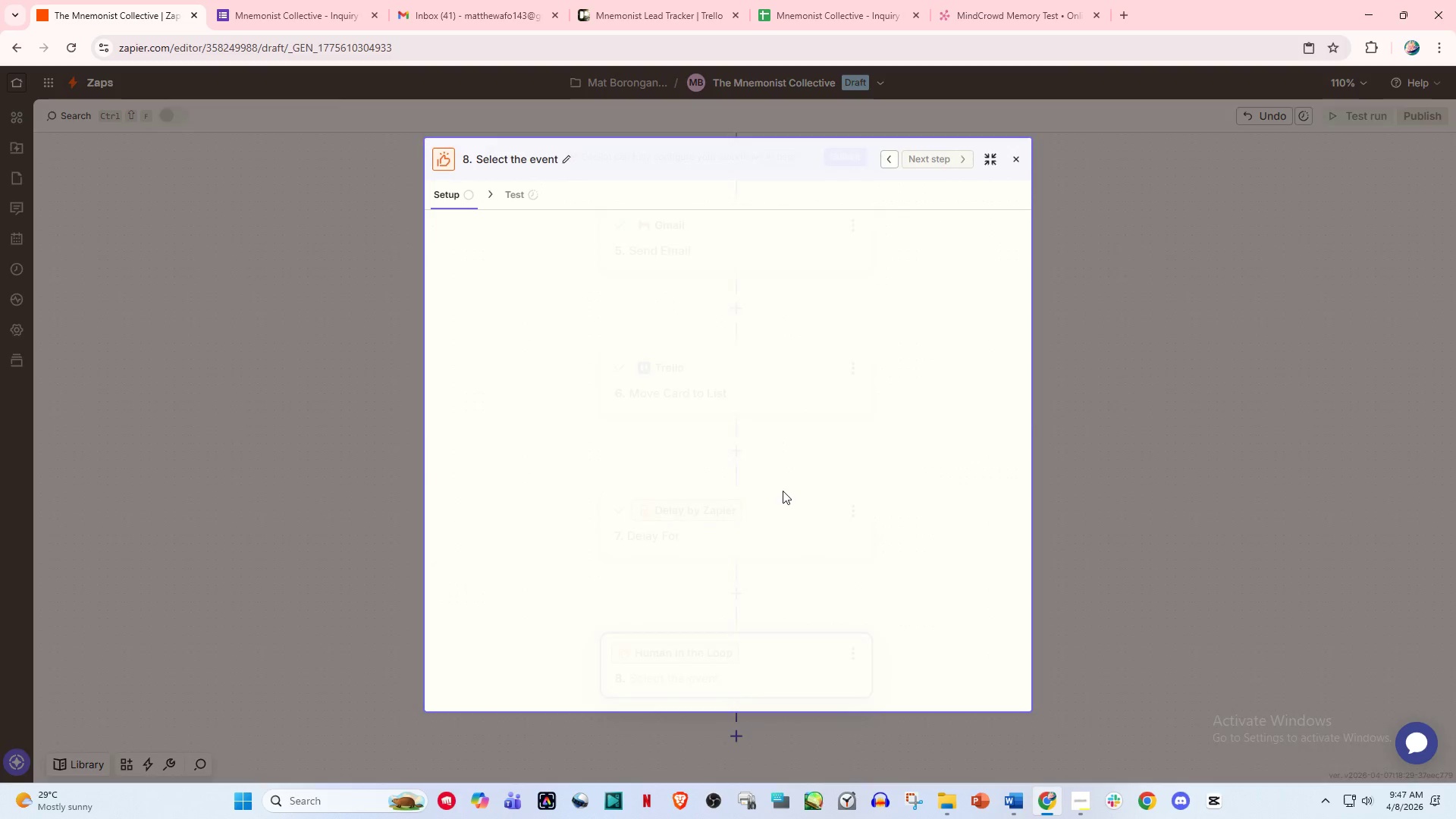 
scroll: coordinate [783, 491], scroll_direction: down, amount: 2.0
 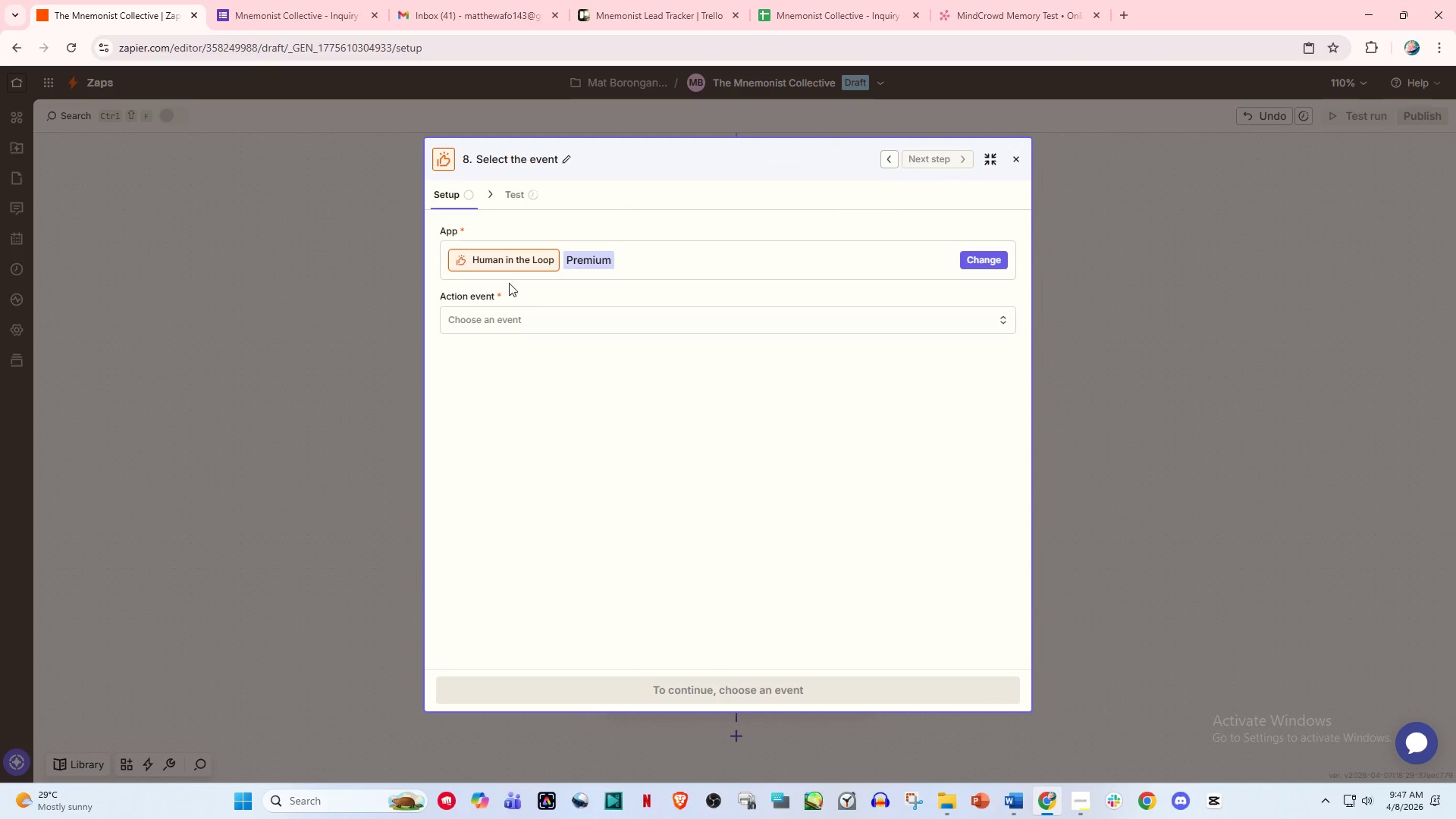 
left_click([496, 261])
 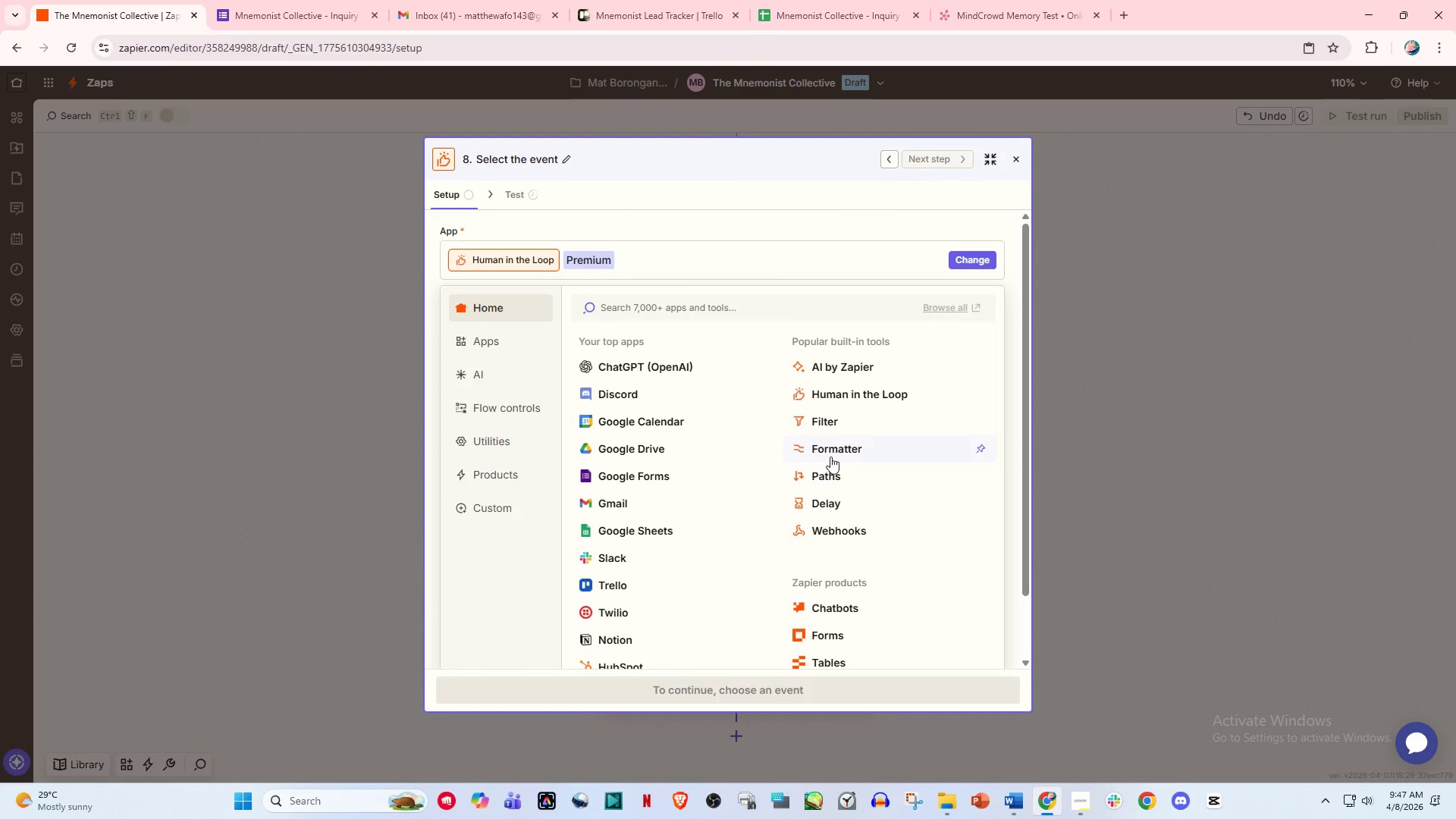 
left_click([834, 416])
 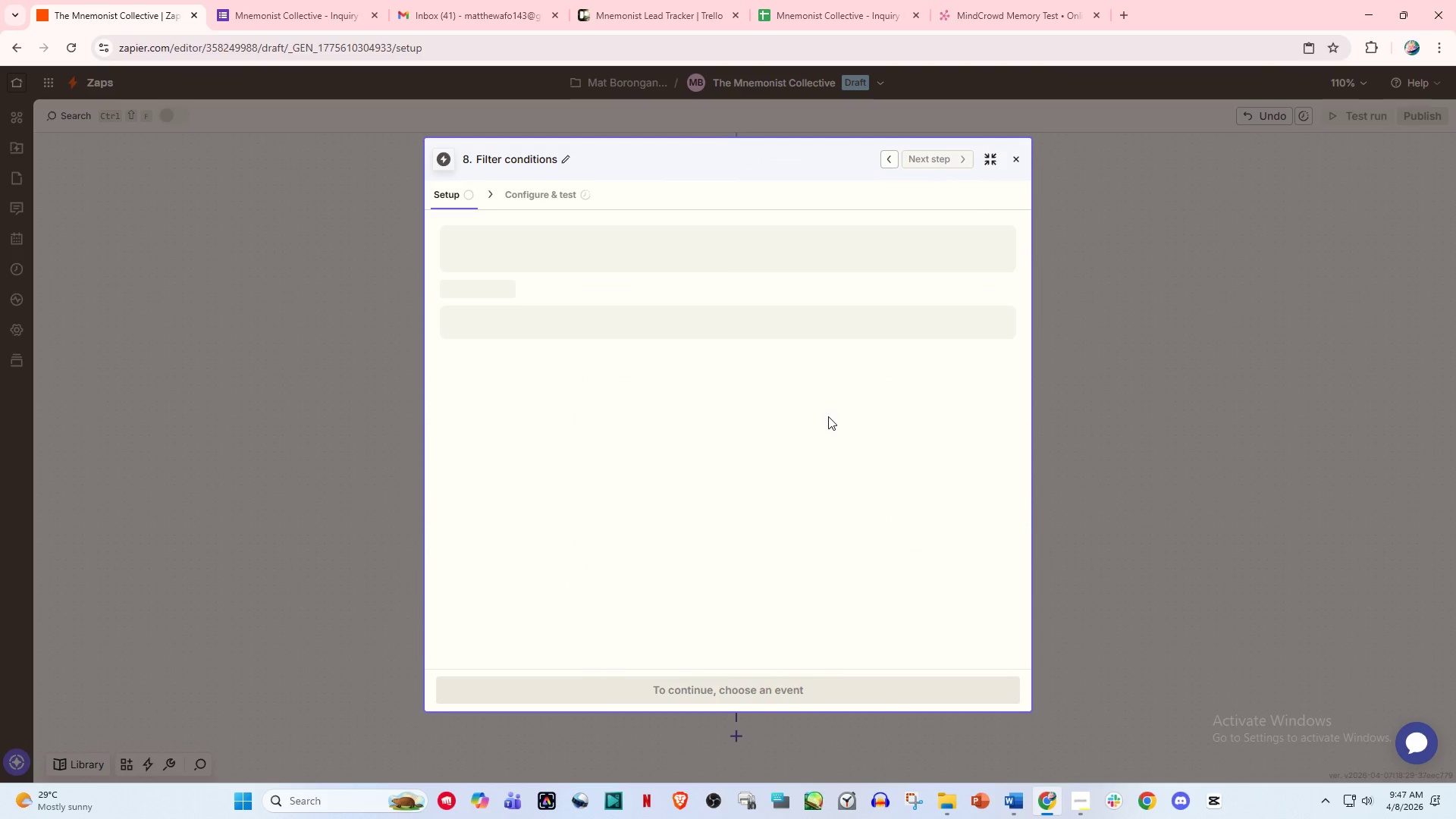 
scroll: coordinate [789, 466], scroll_direction: down, amount: 2.0
 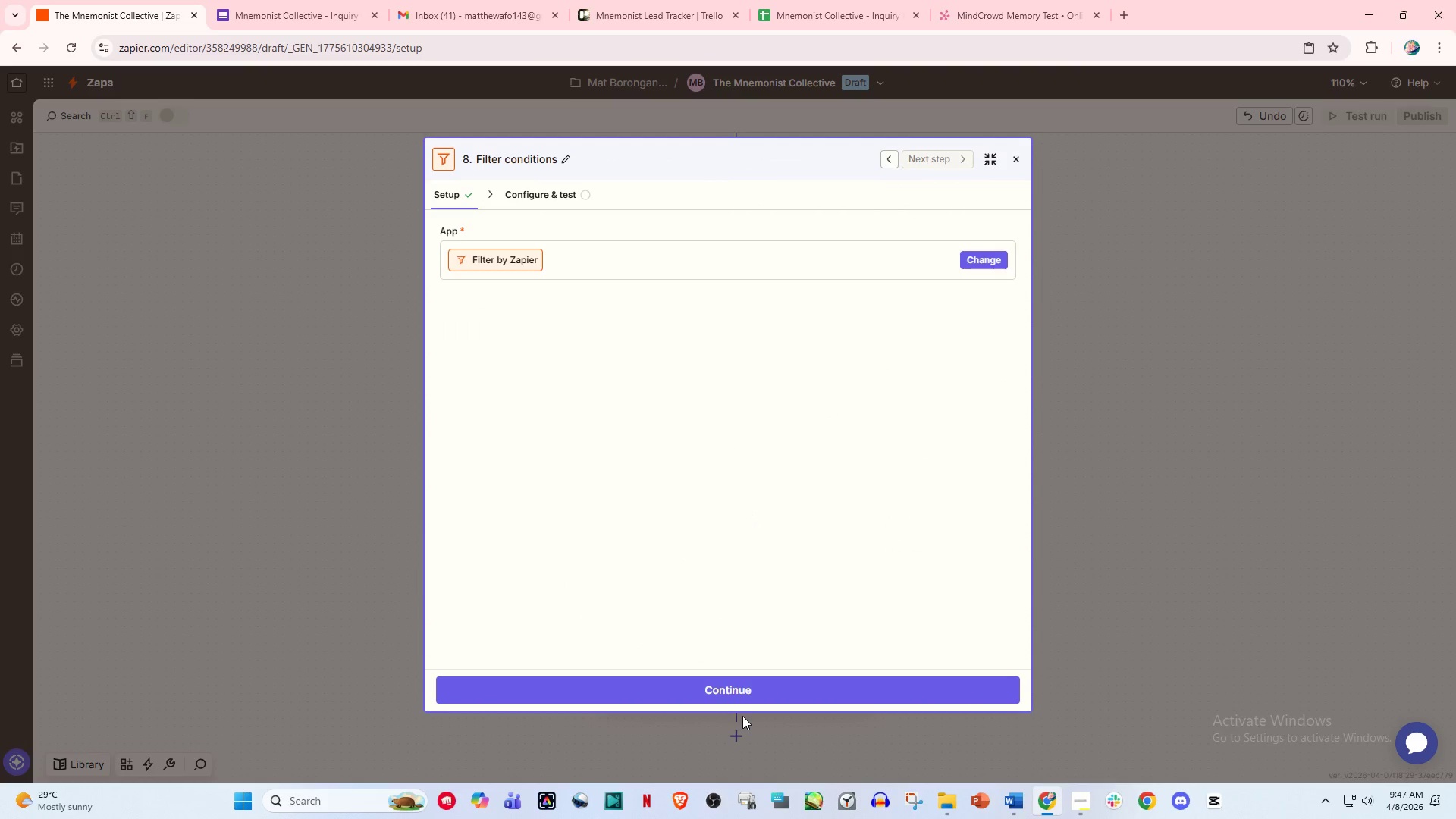 
left_click([753, 682])
 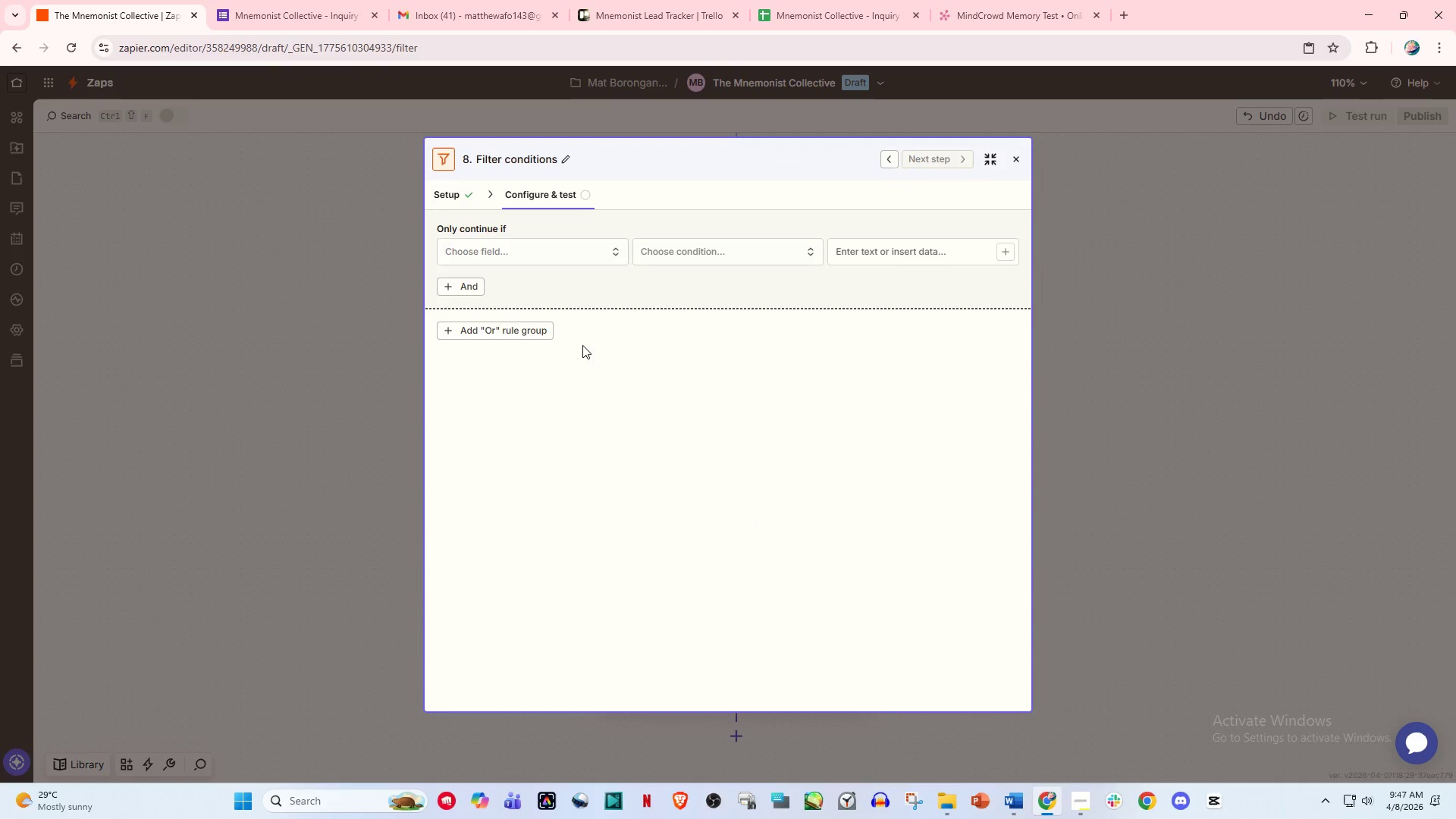 
left_click([516, 256])
 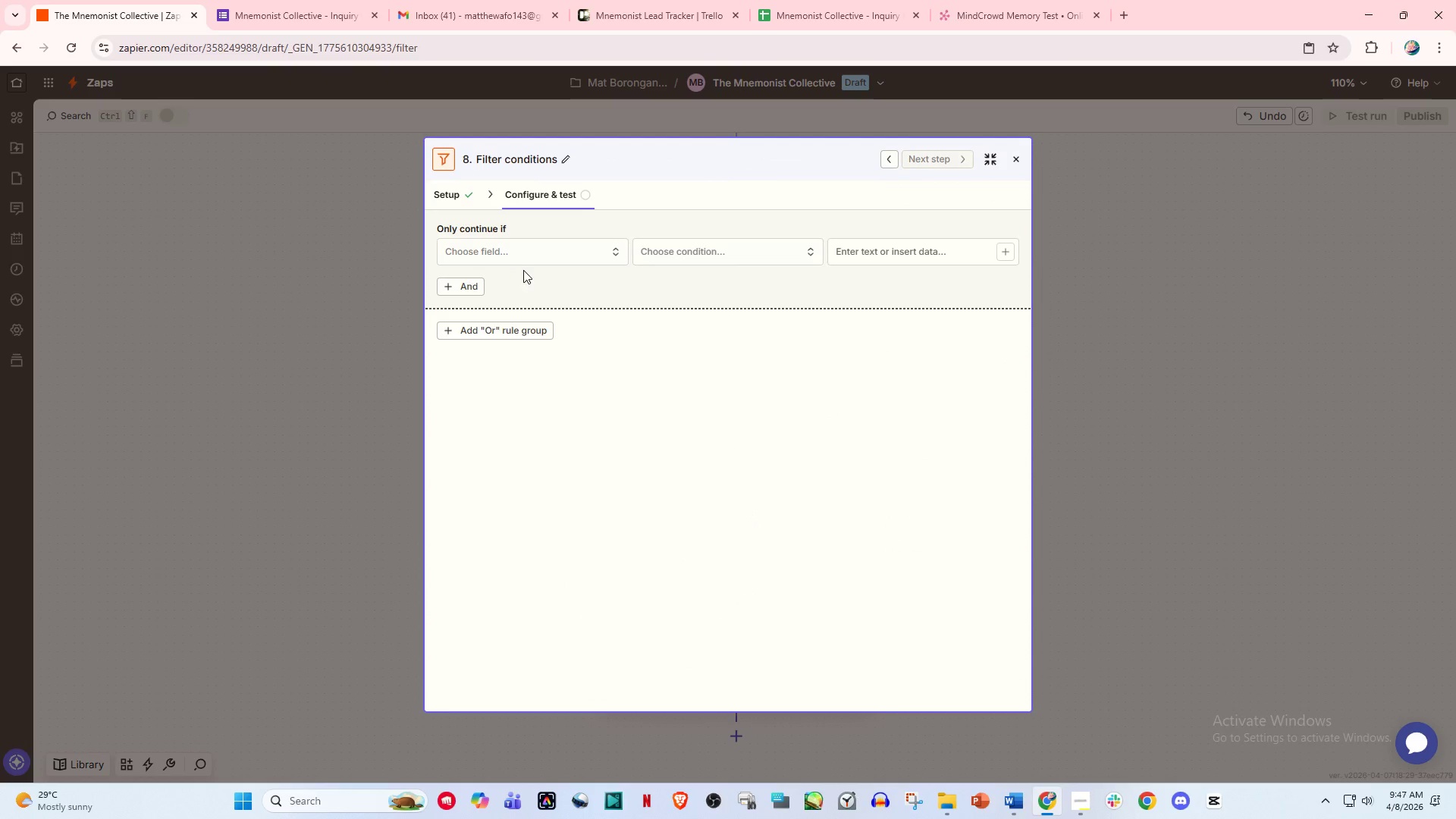 
left_click([530, 256])
 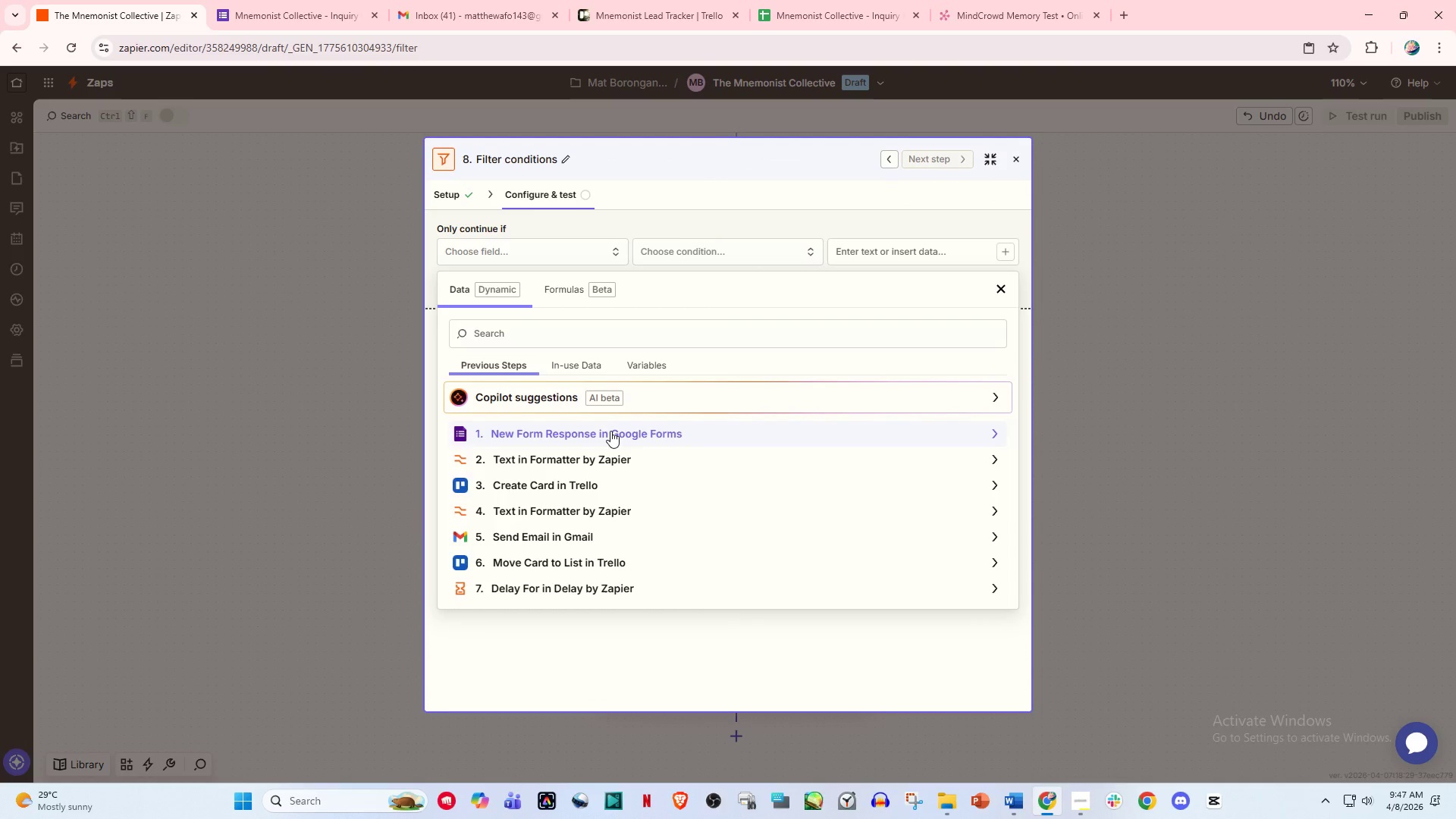 
left_click([610, 431])
 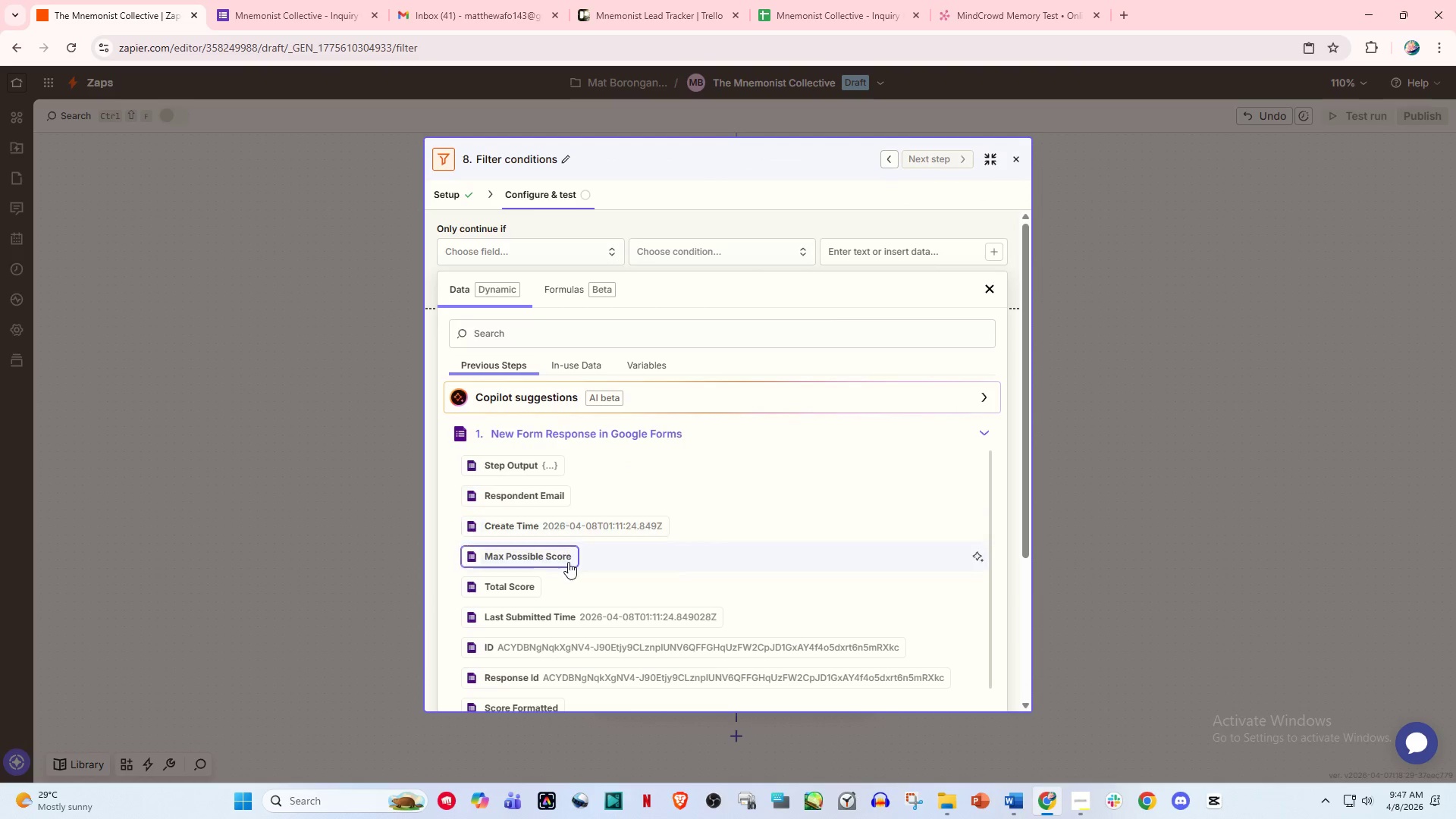 
scroll: coordinate [565, 667], scroll_direction: down, amount: 12.0
 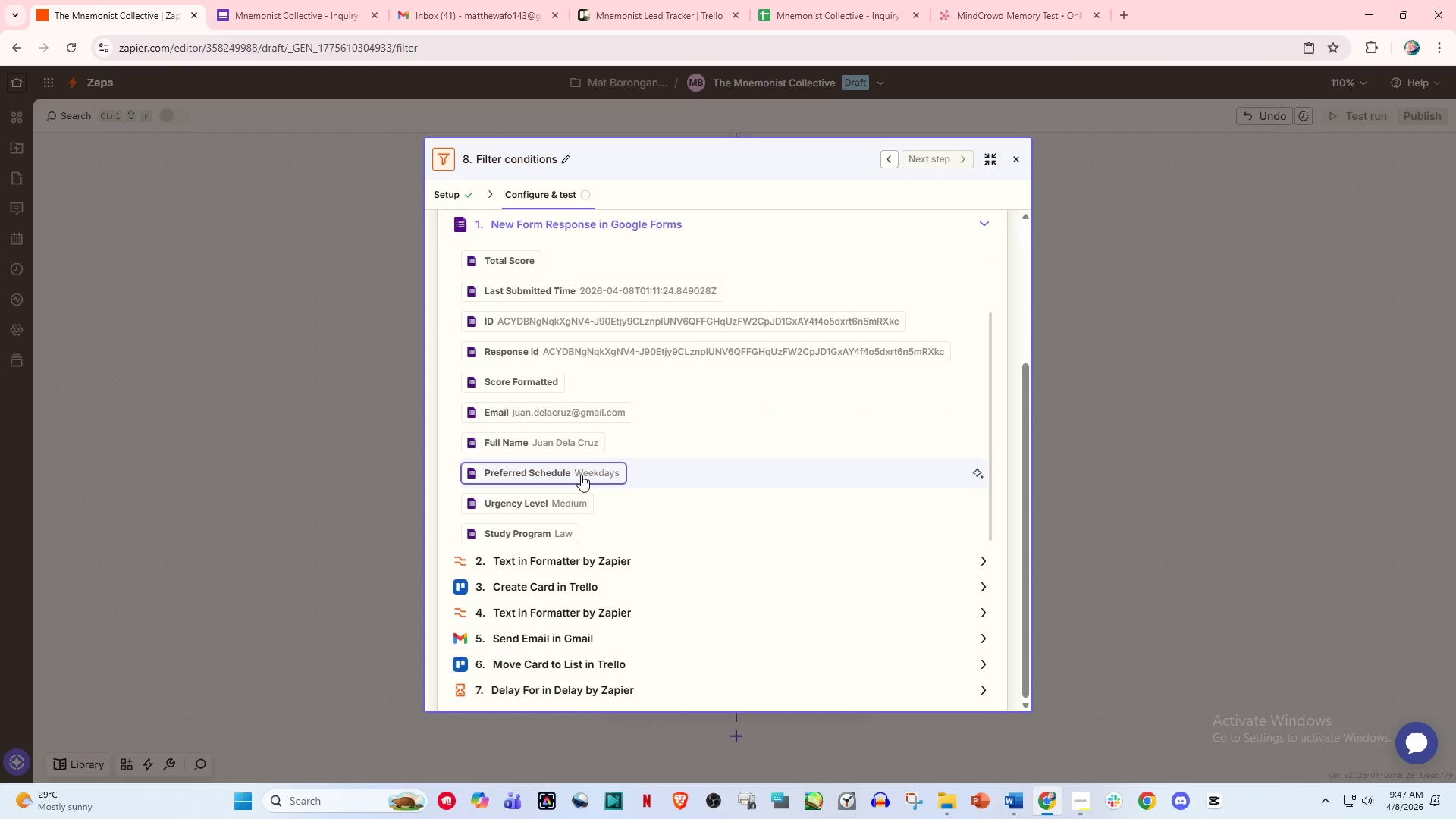 
scroll: coordinate [601, 472], scroll_direction: up, amount: 1.0
 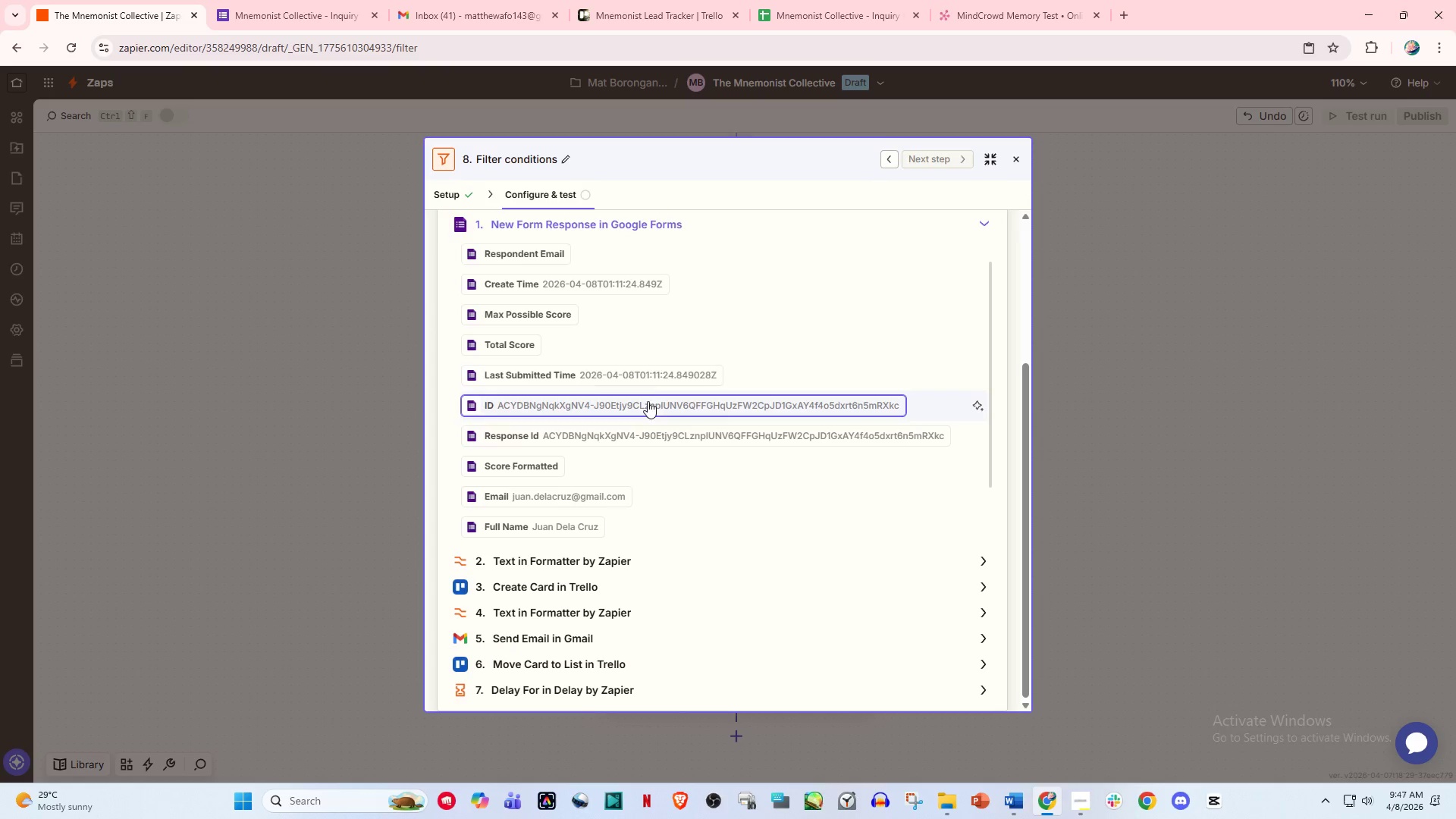 
scroll: coordinate [599, 632], scroll_direction: down, amount: 3.0
 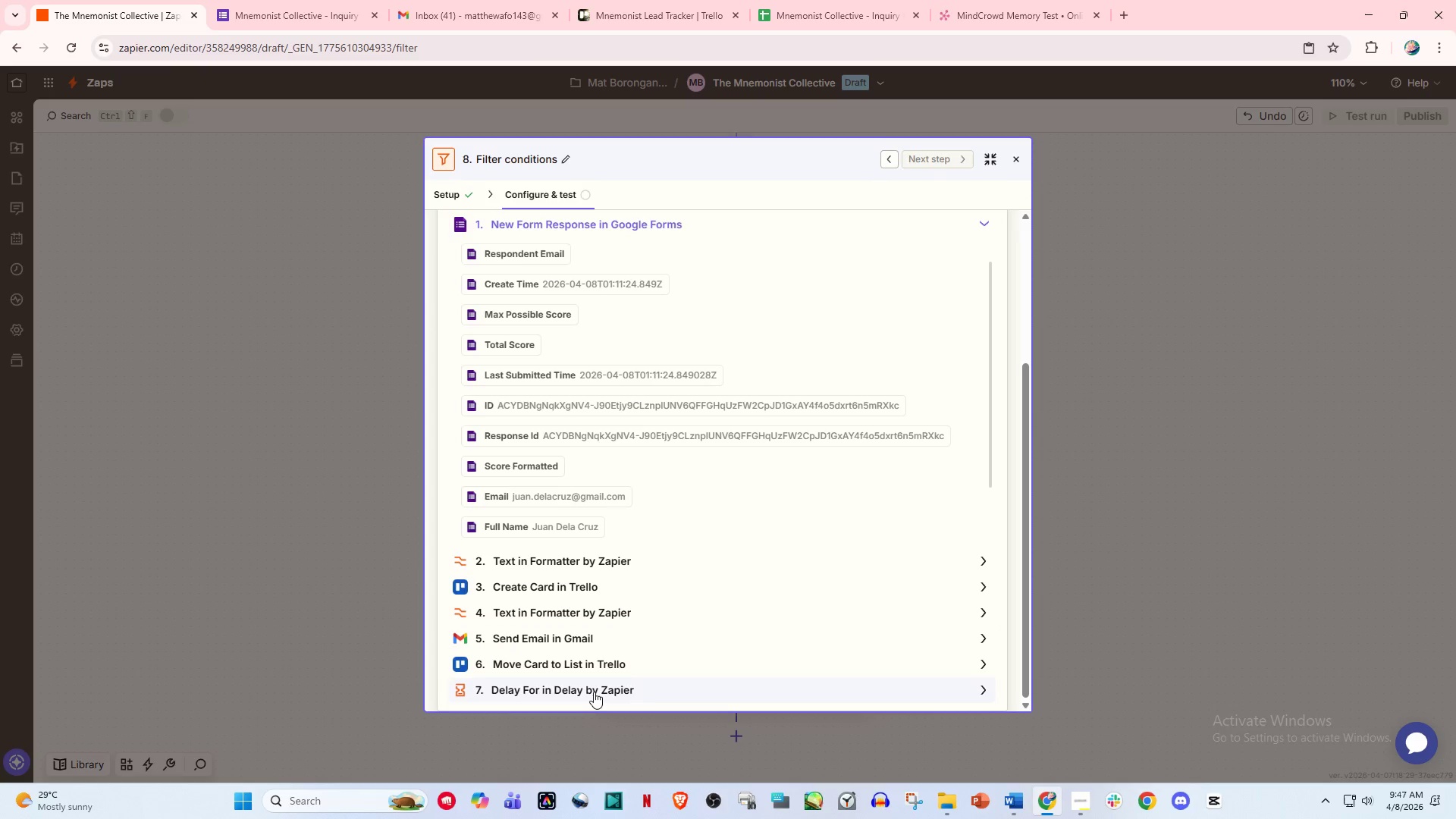 
left_click([594, 692])
 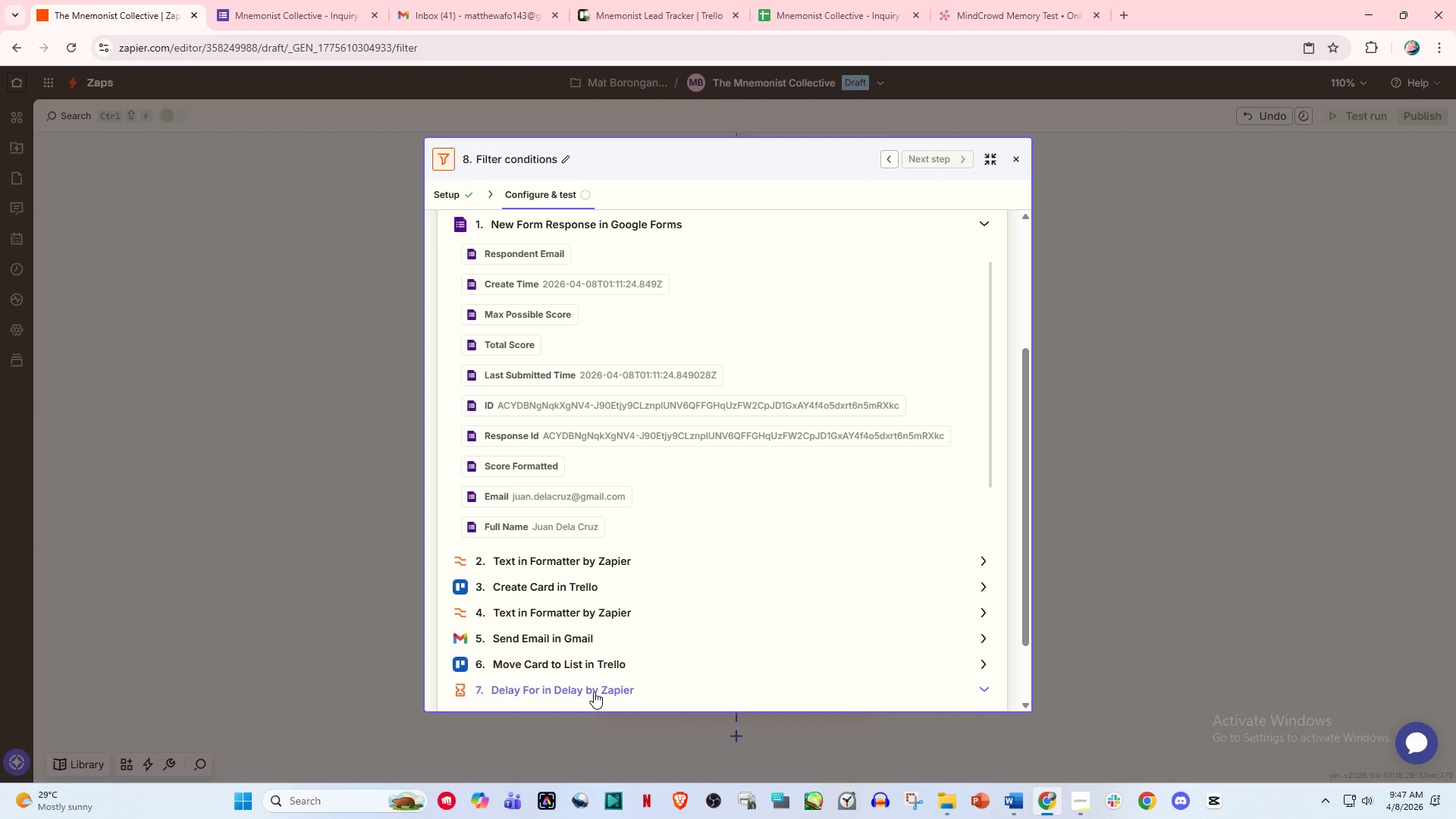 
left_click([594, 692])
 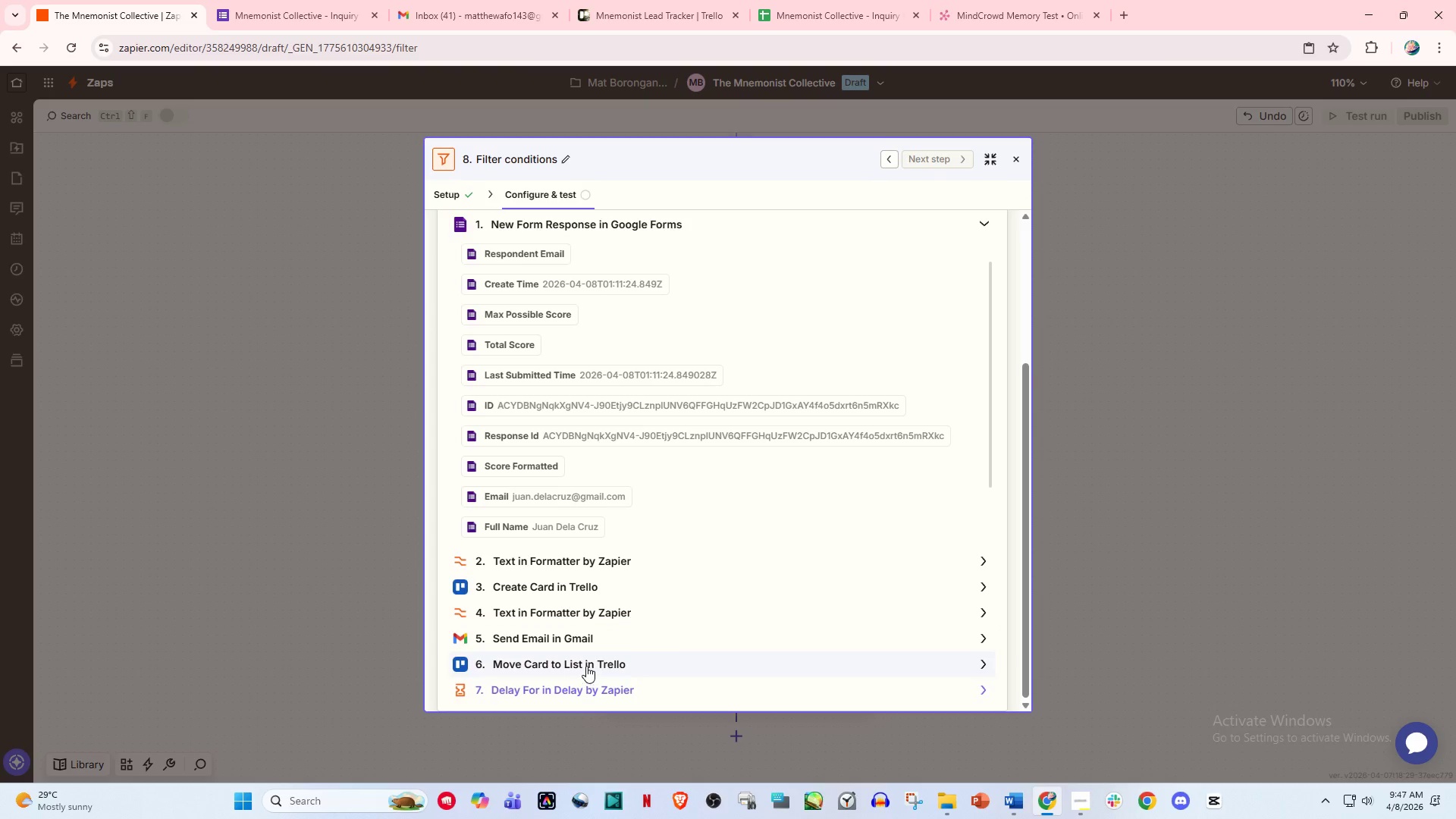 
double_click([586, 666])
 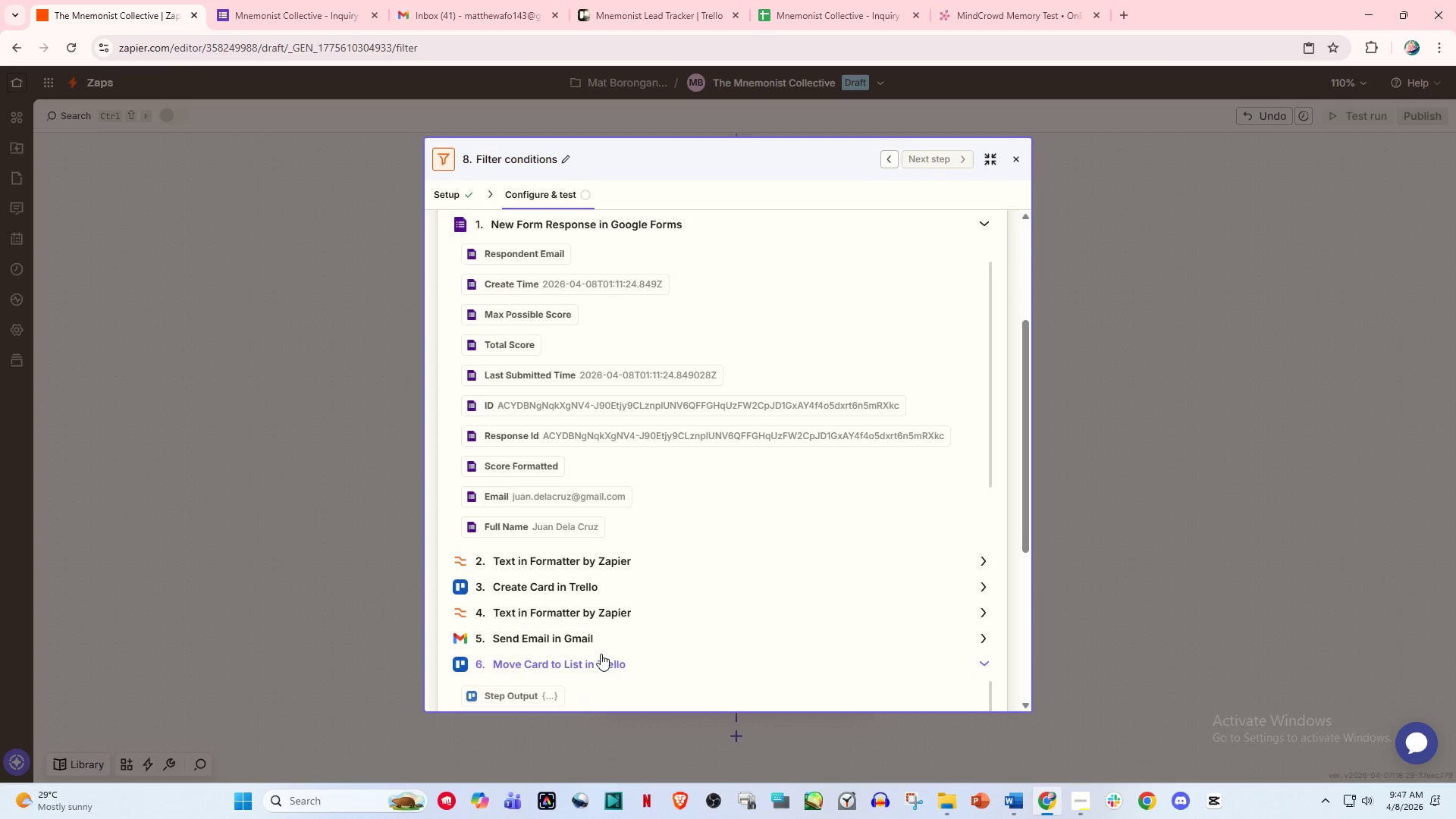 
scroll: coordinate [541, 630], scroll_direction: down, amount: 8.0
 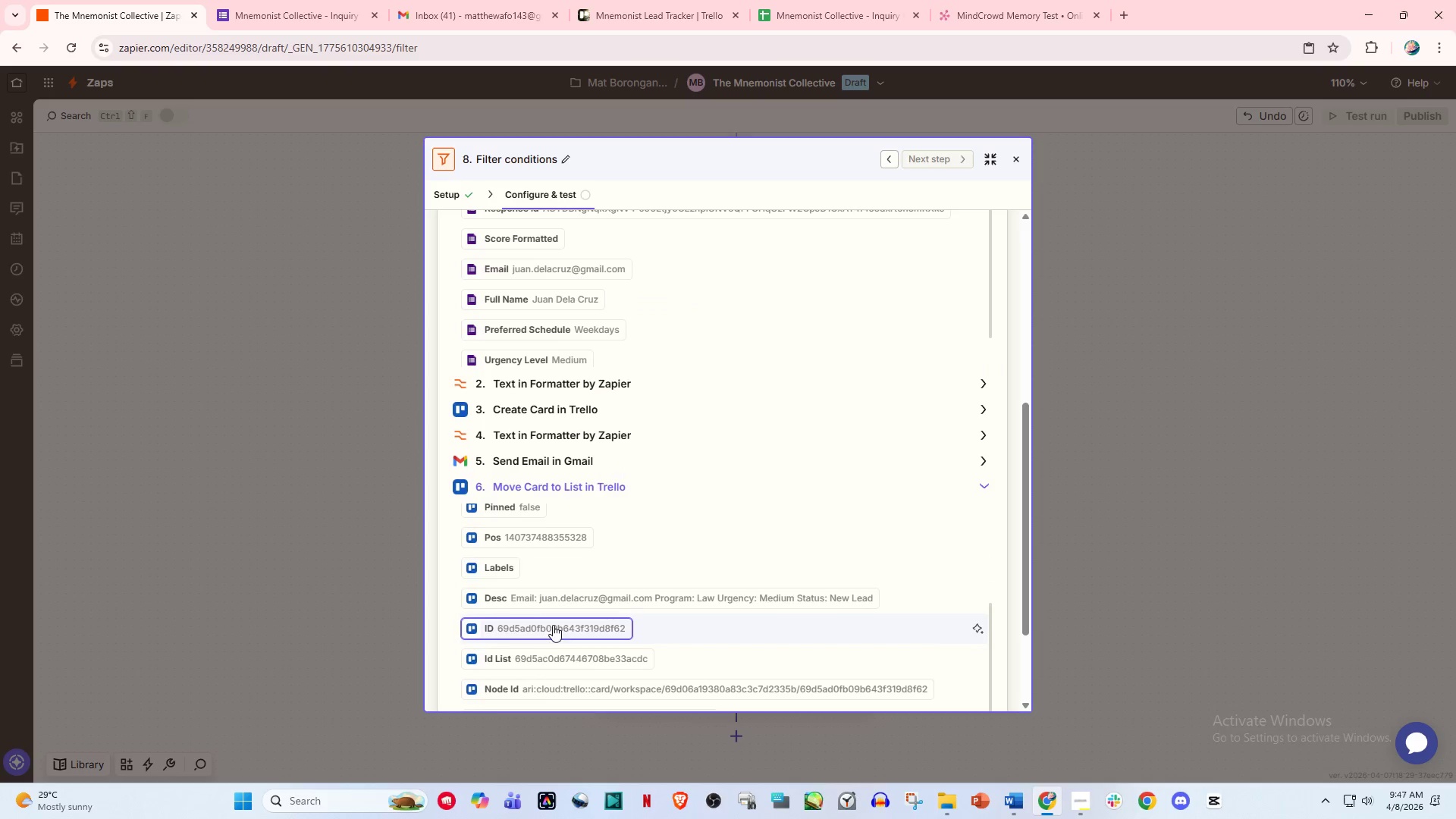 
scroll: coordinate [569, 625], scroll_direction: none, amount: 0.0
 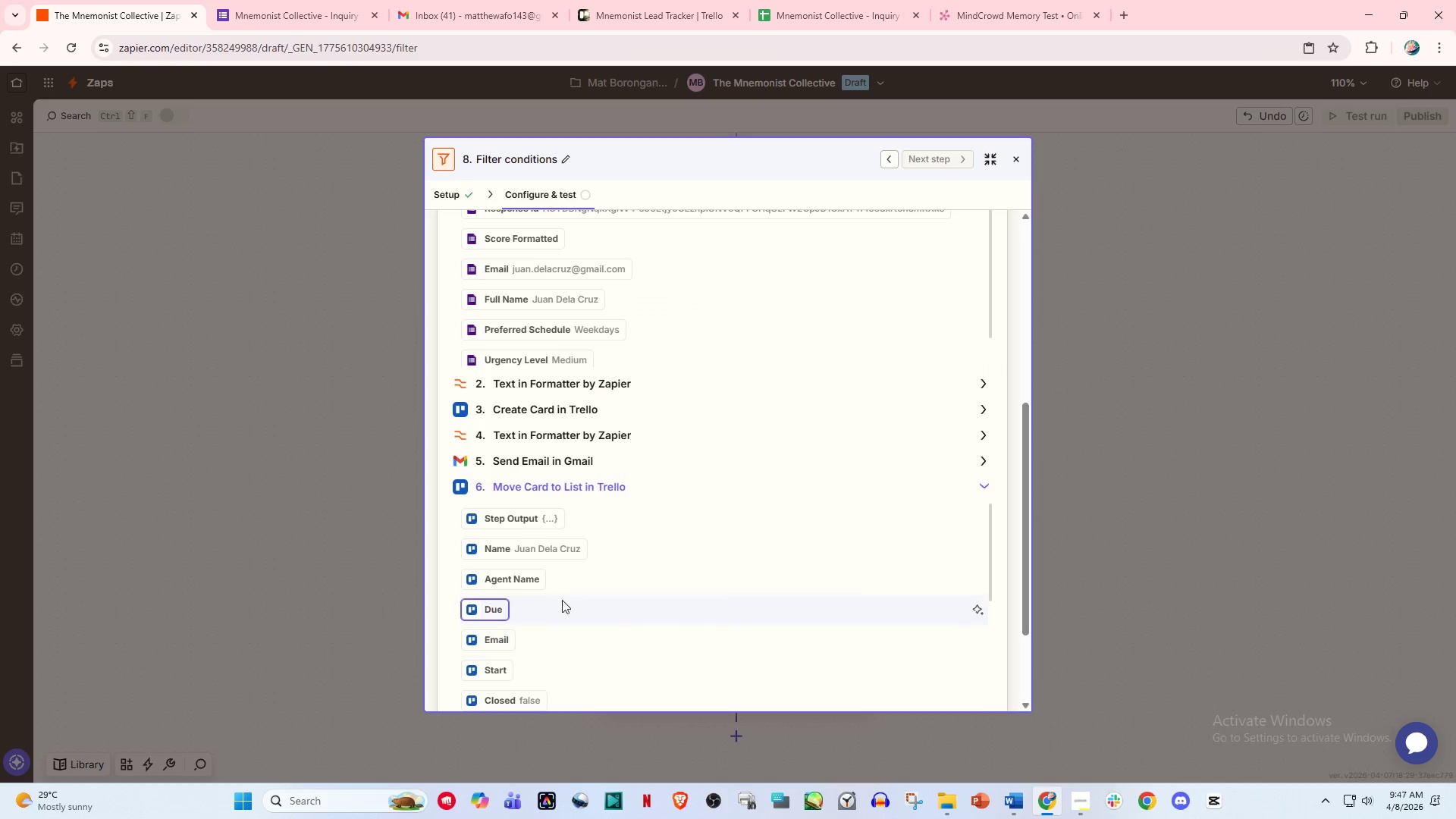 
scroll: coordinate [560, 592], scroll_direction: up, amount: 1.0
 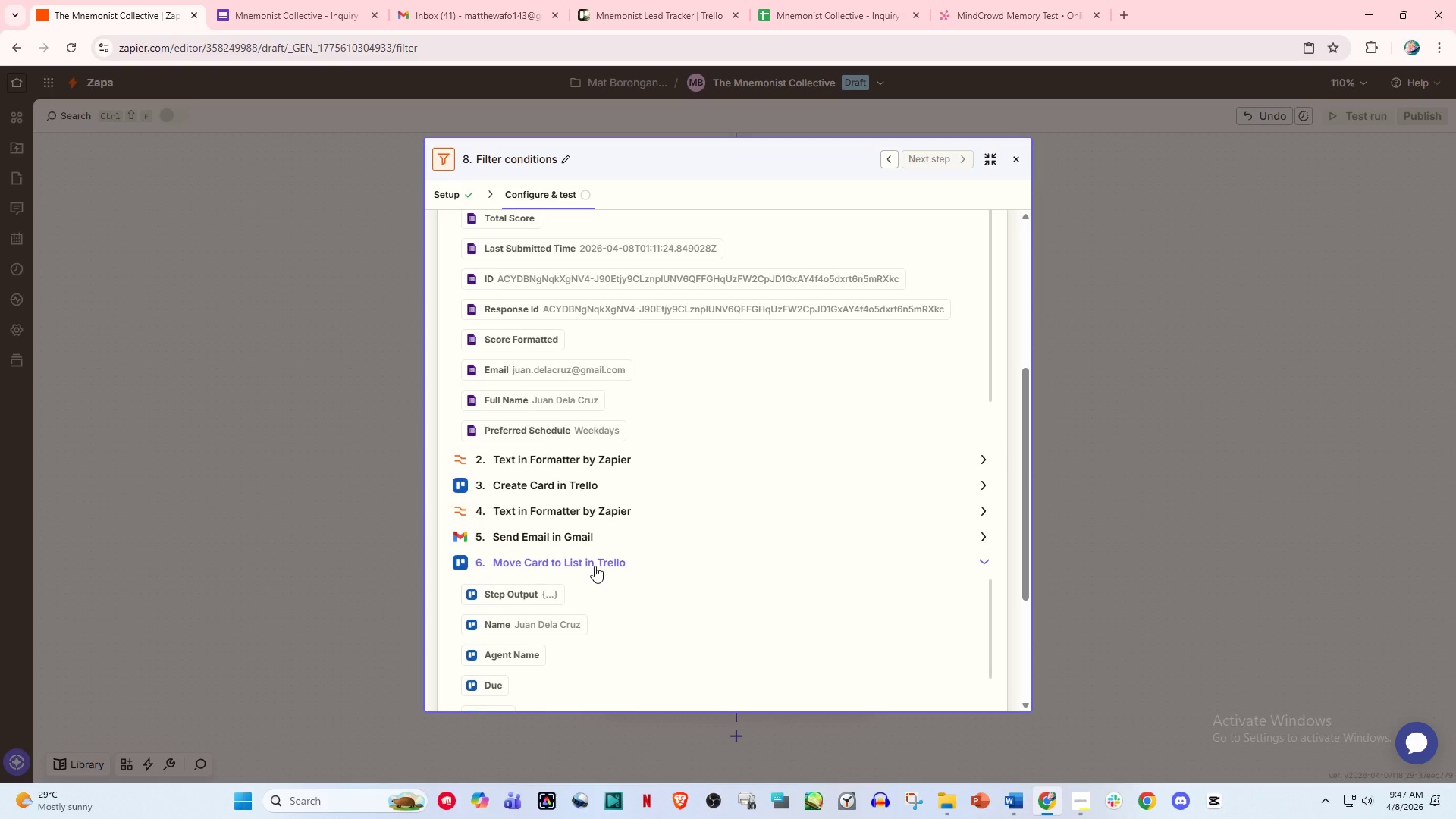 
scroll: coordinate [554, 673], scroll_direction: down, amount: 13.0
 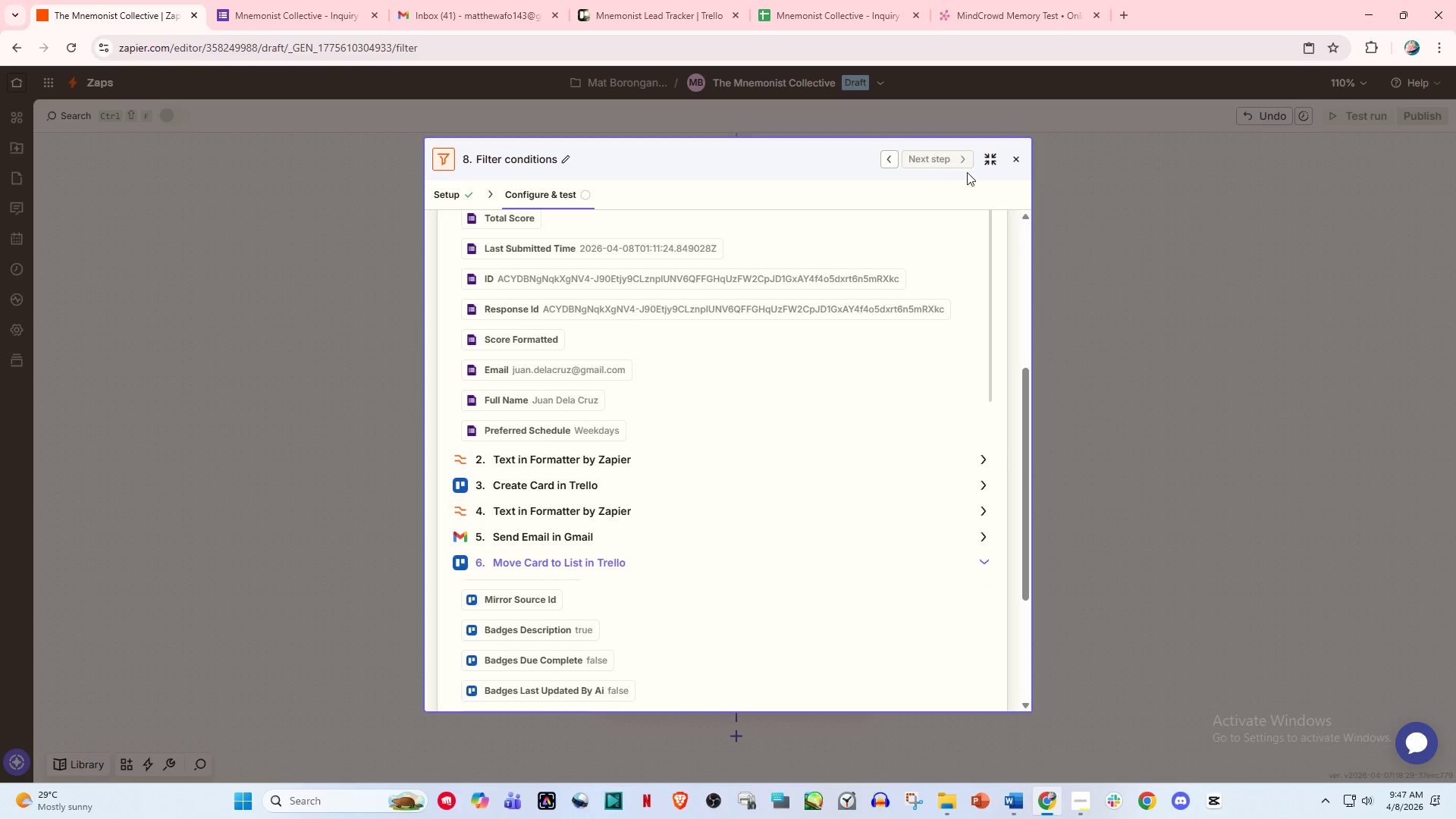 
left_click([988, 162])
 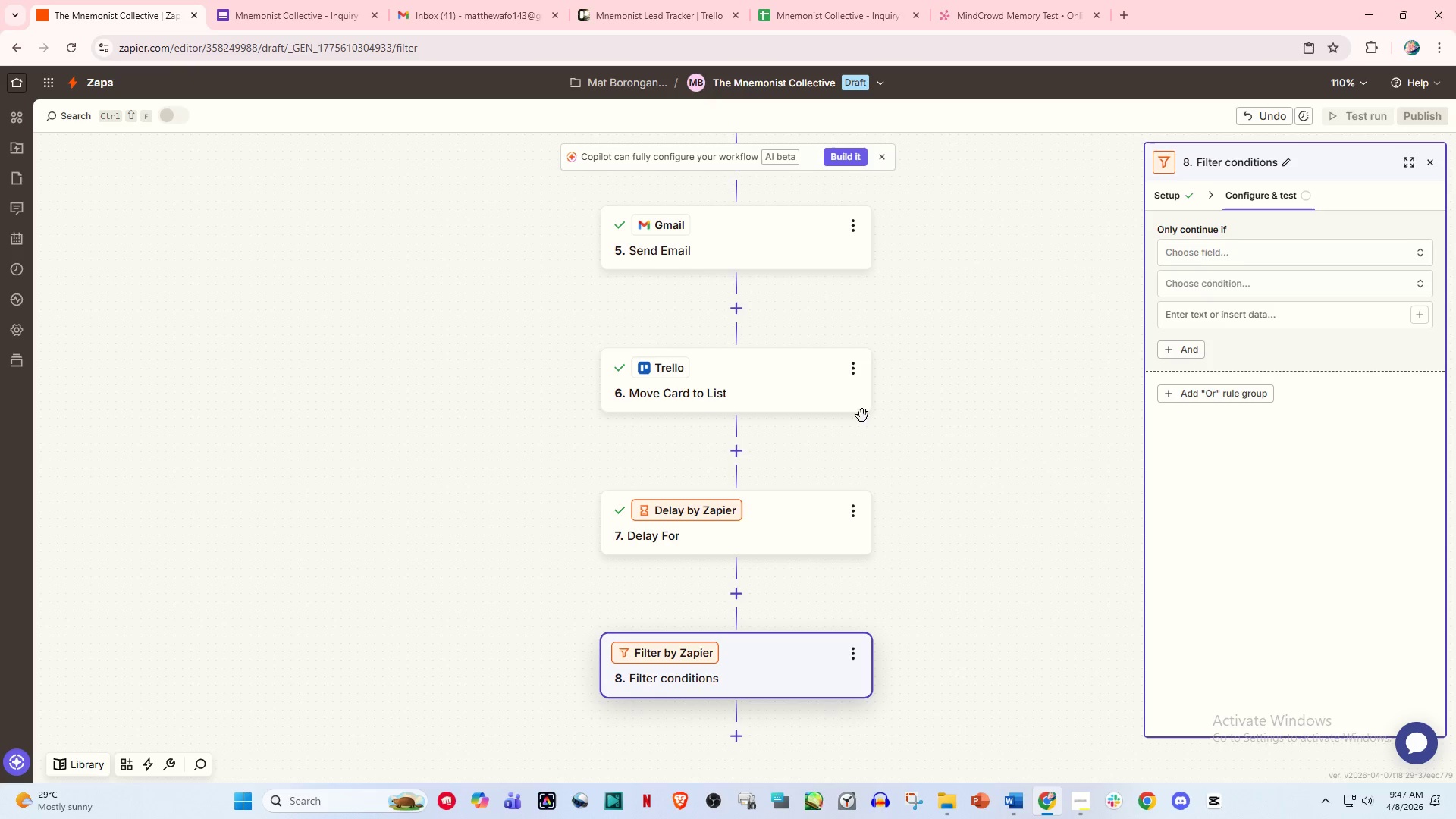 
scroll: coordinate [786, 375], scroll_direction: down, amount: 7.0
 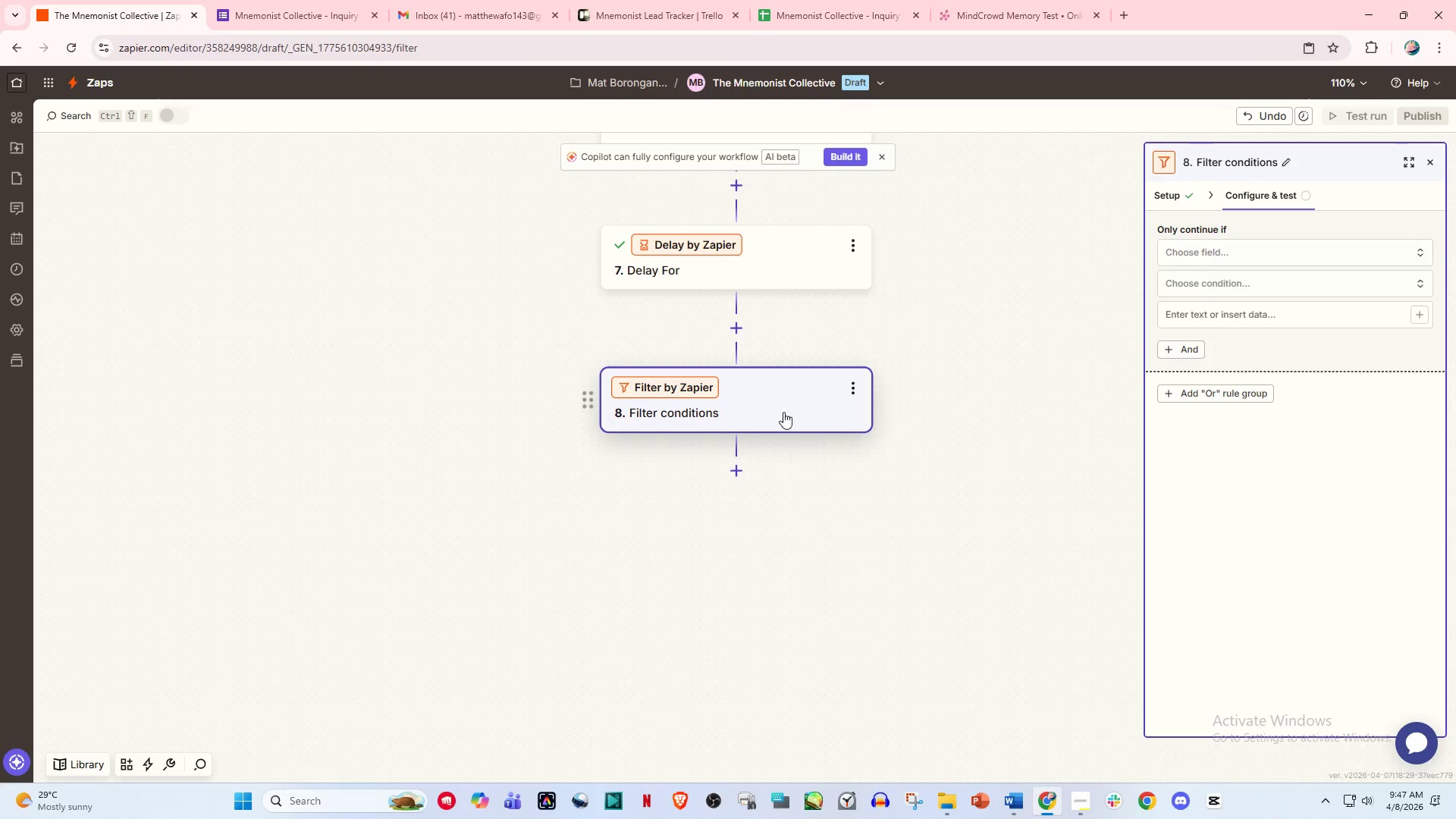 
left_click([792, 412])
 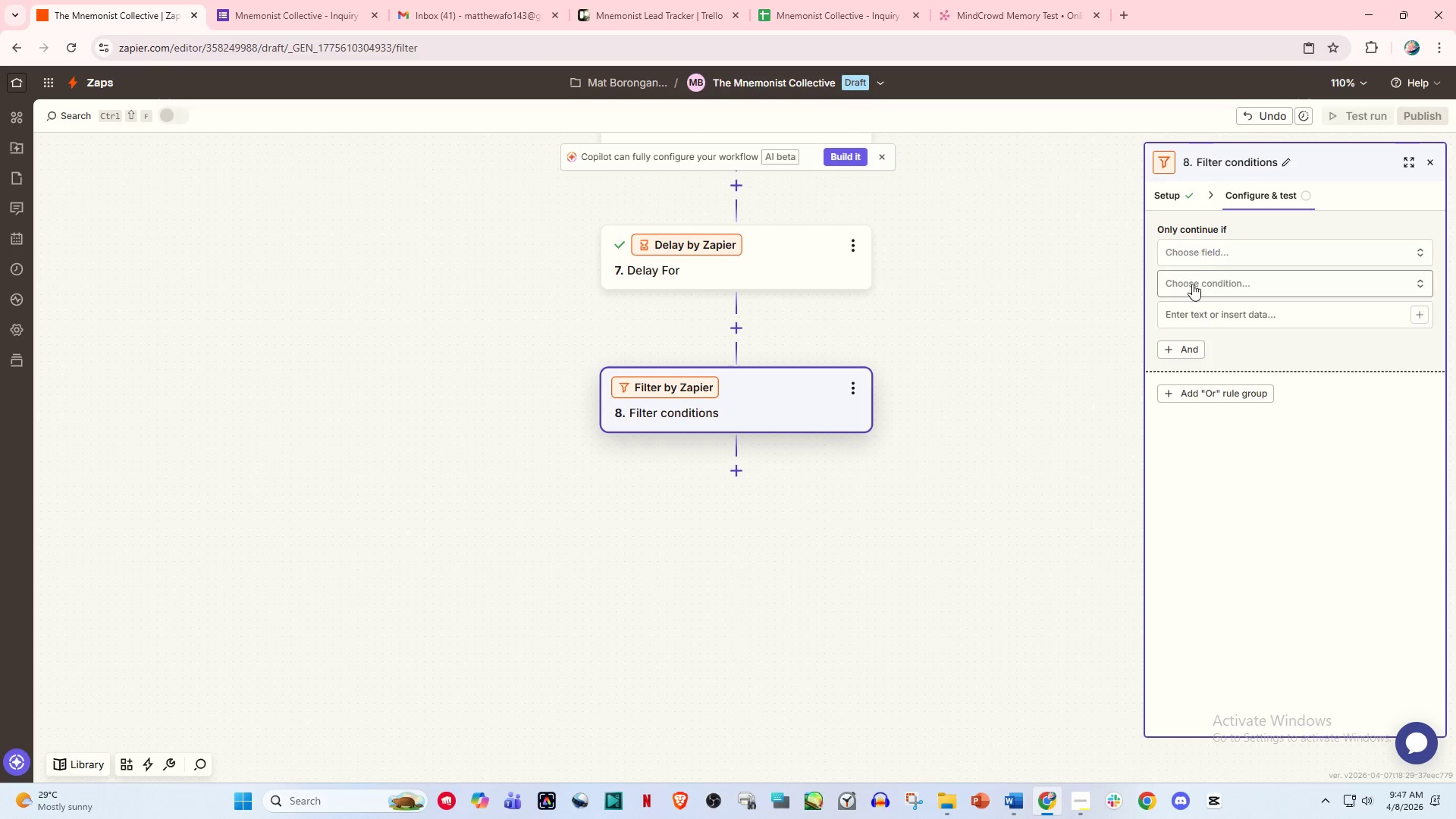 
left_click([1197, 252])
 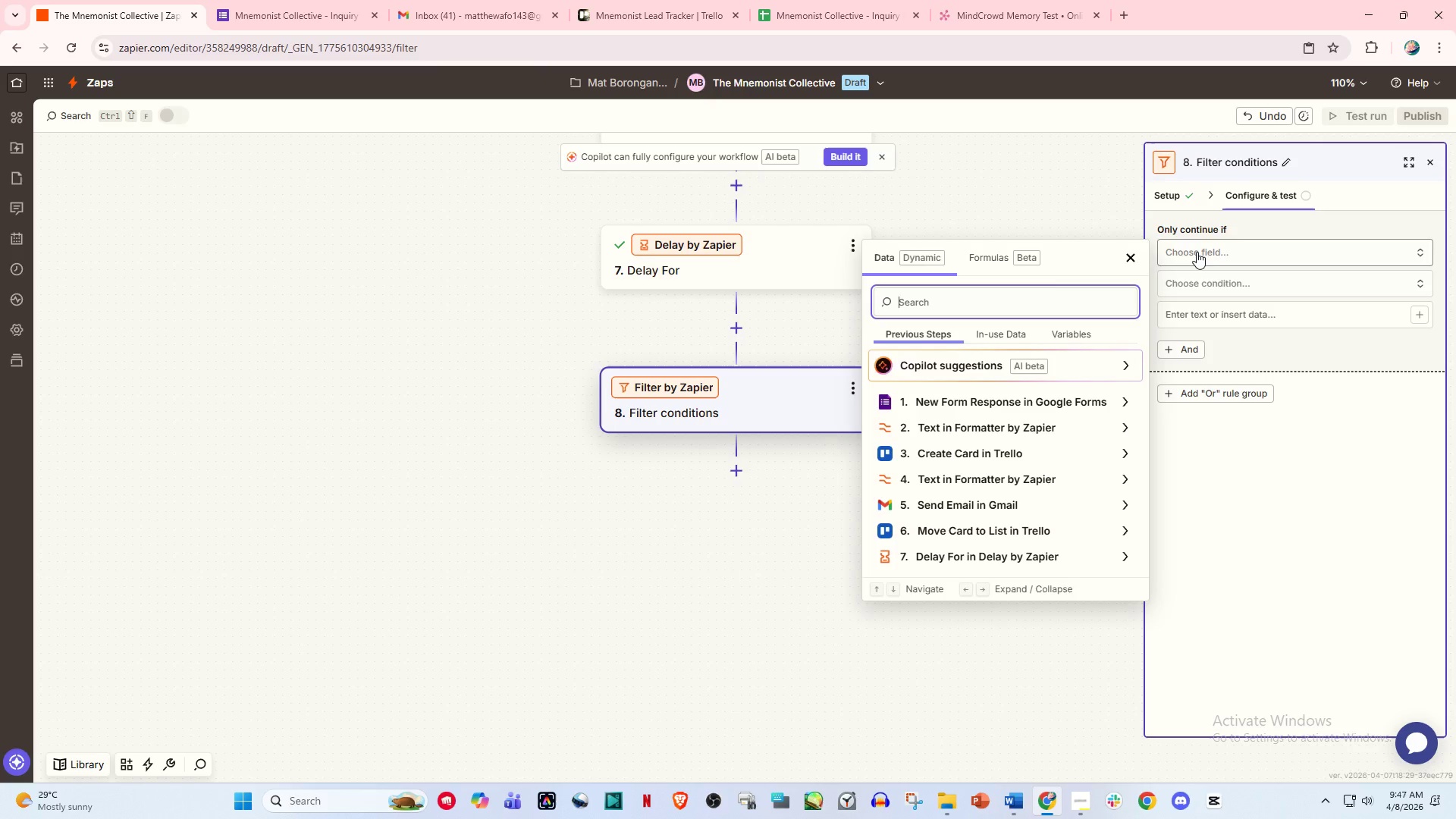 
left_click([1197, 252])
 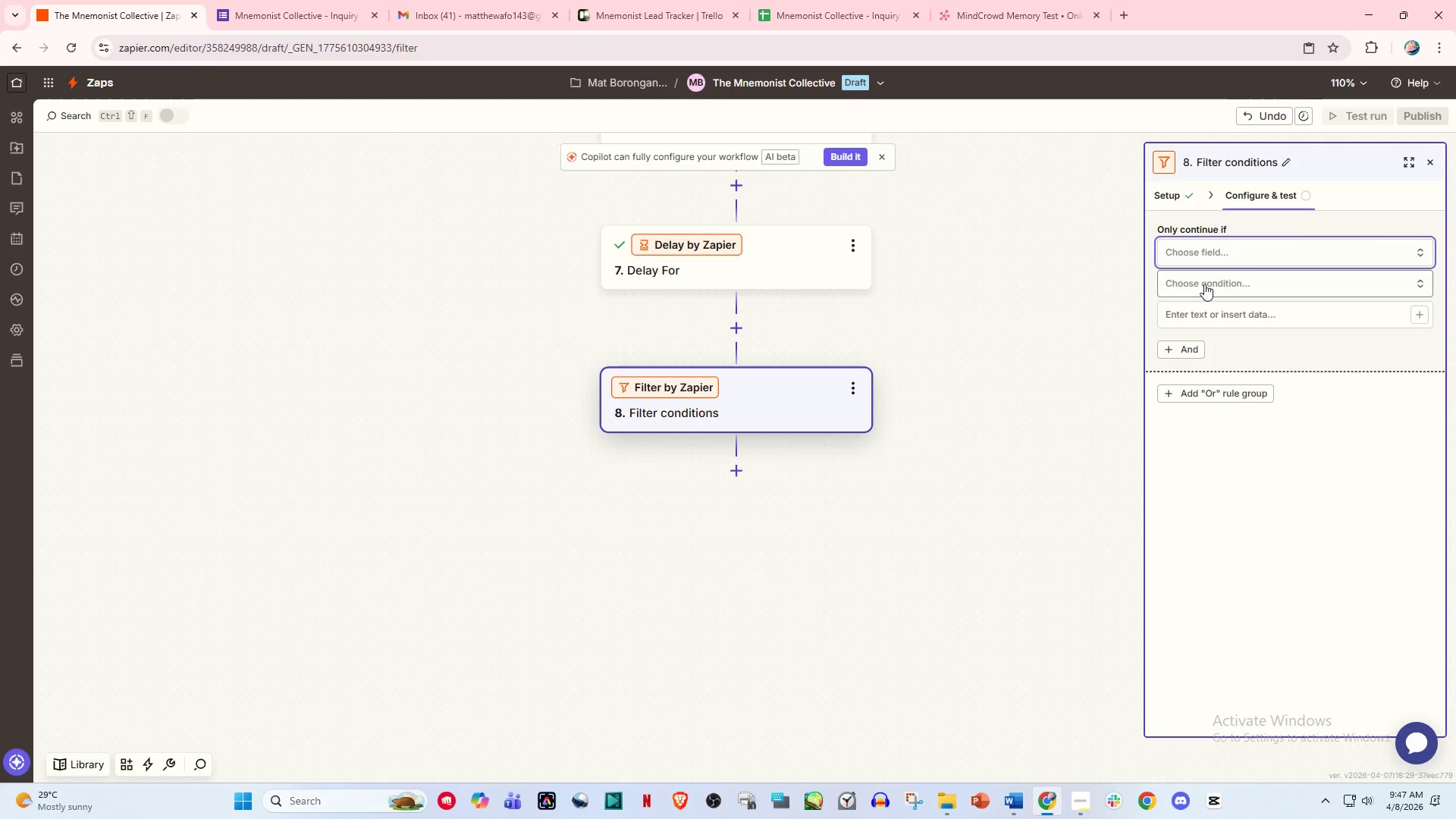 
double_click([1204, 284])
 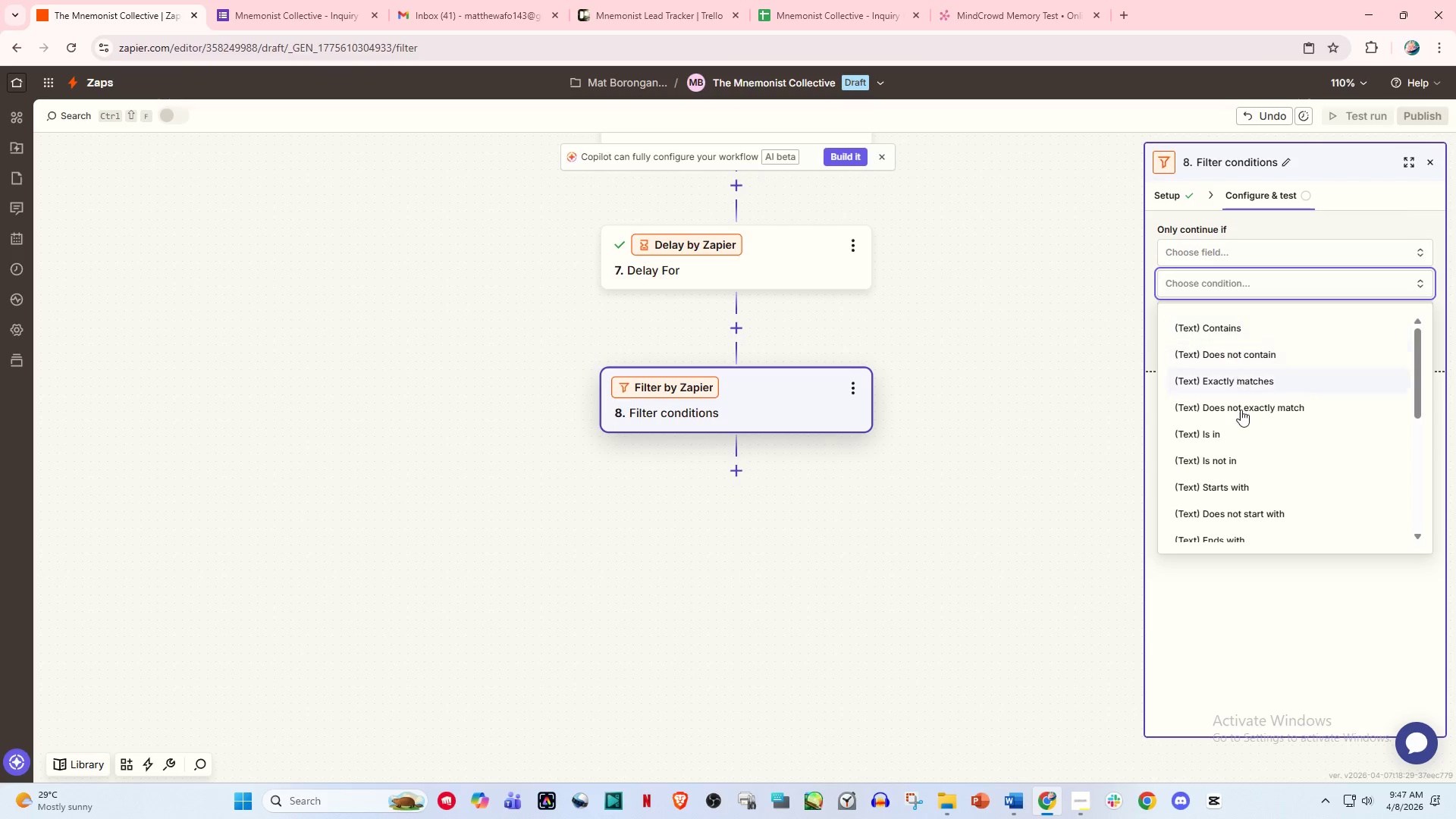 
scroll: coordinate [1221, 518], scroll_direction: down, amount: 5.0
 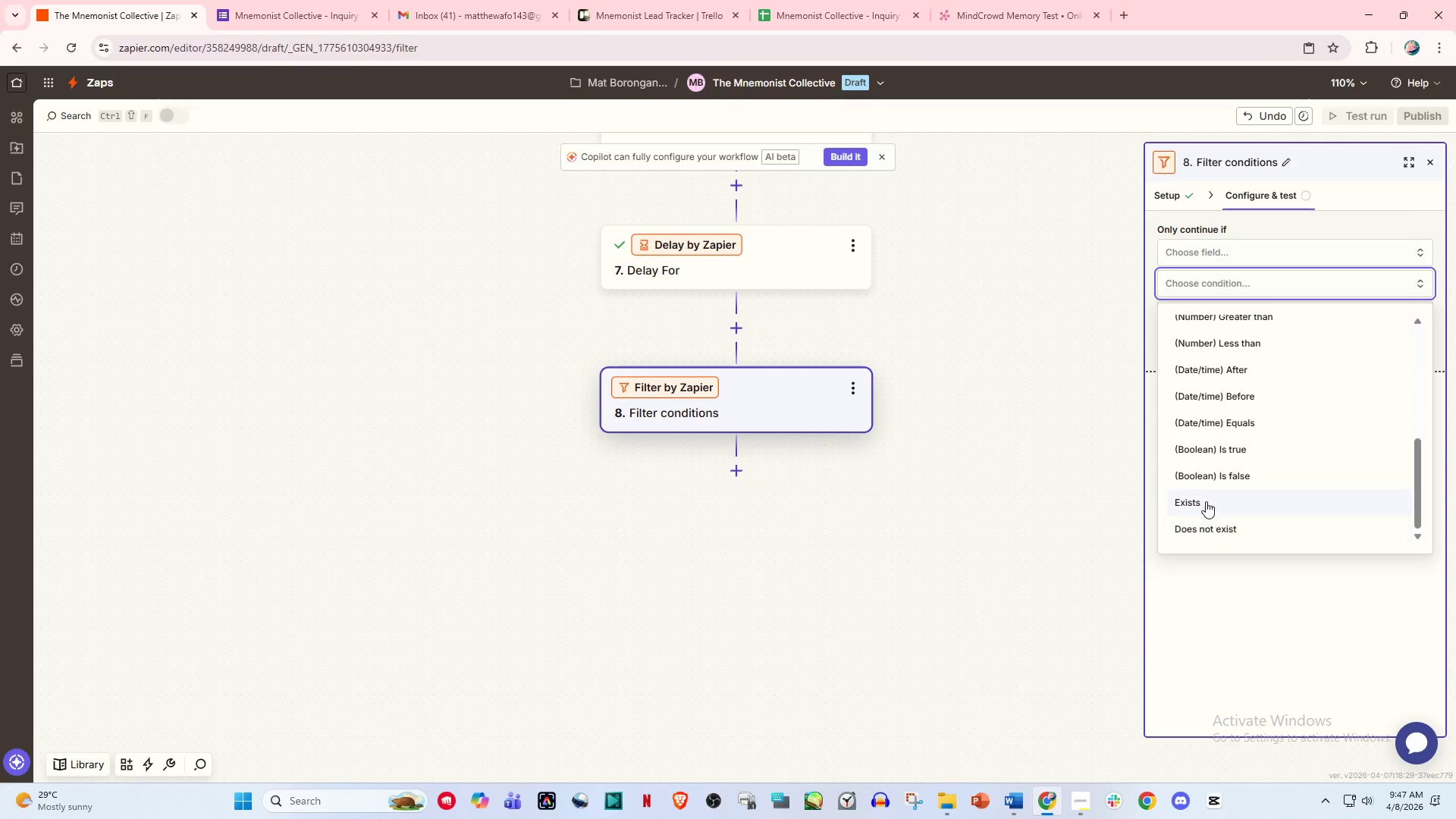 
left_click([1203, 497])
 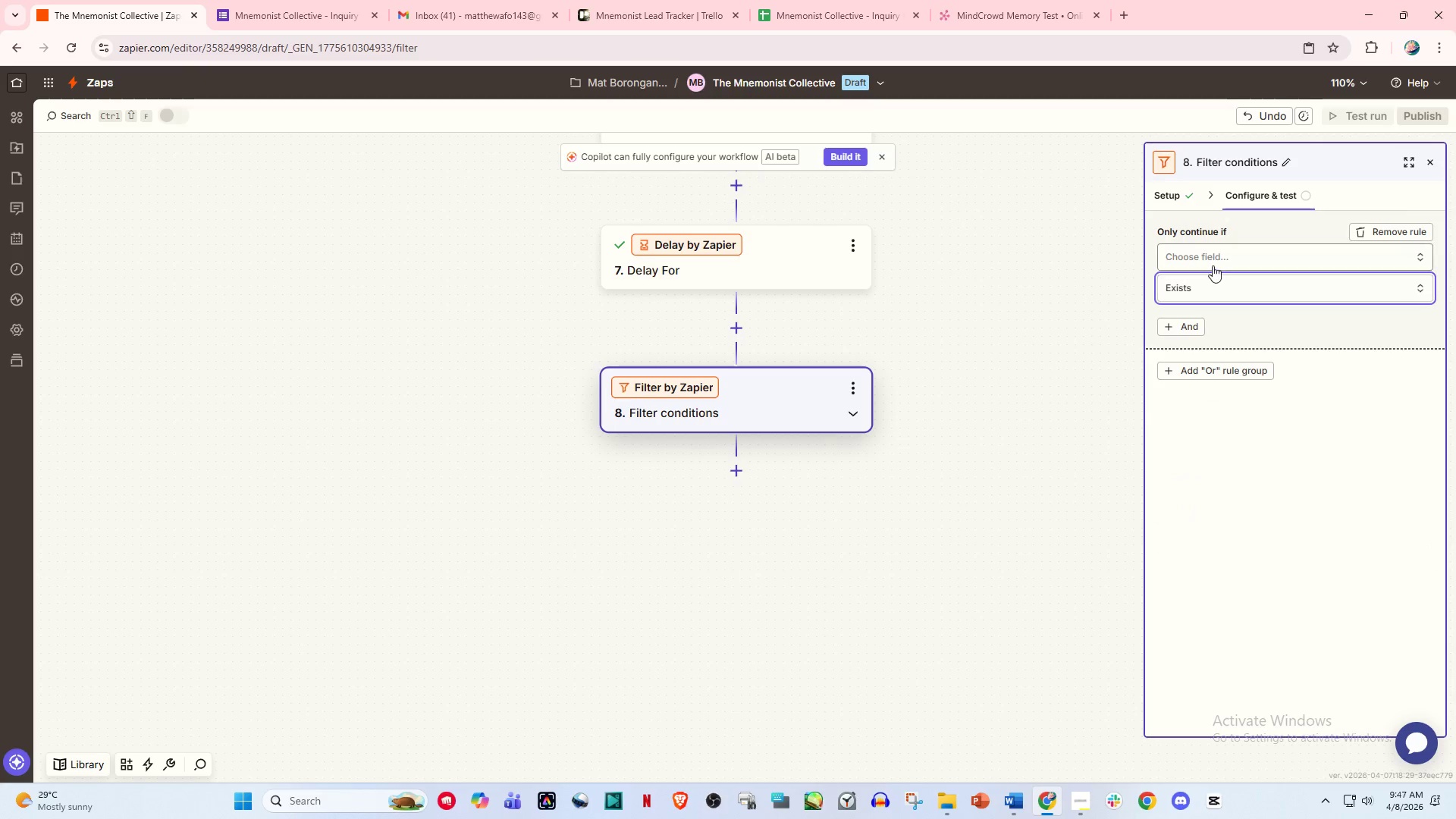 
left_click([1213, 254])
 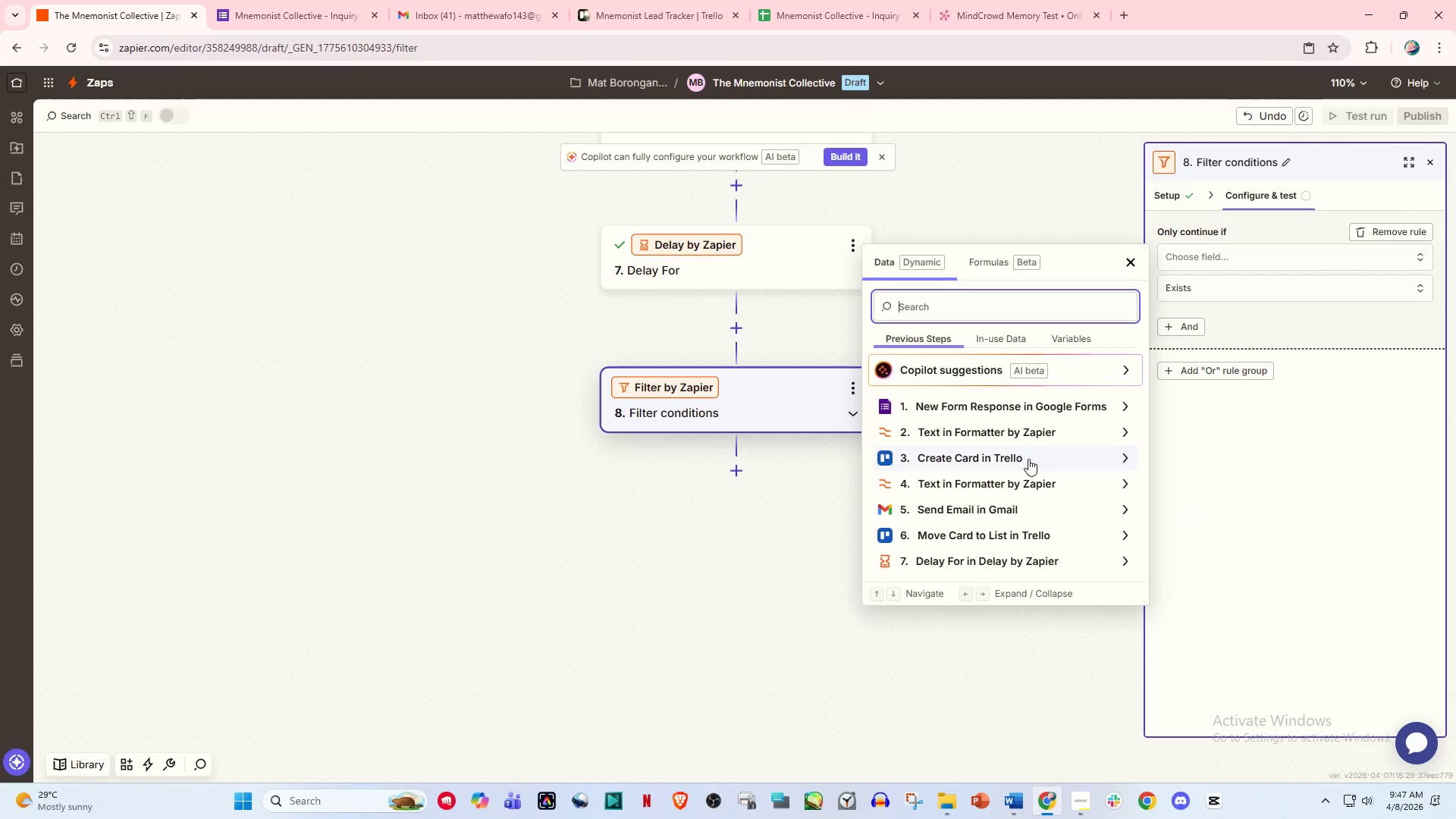 
scroll: coordinate [1028, 536], scroll_direction: down, amount: 1.0
 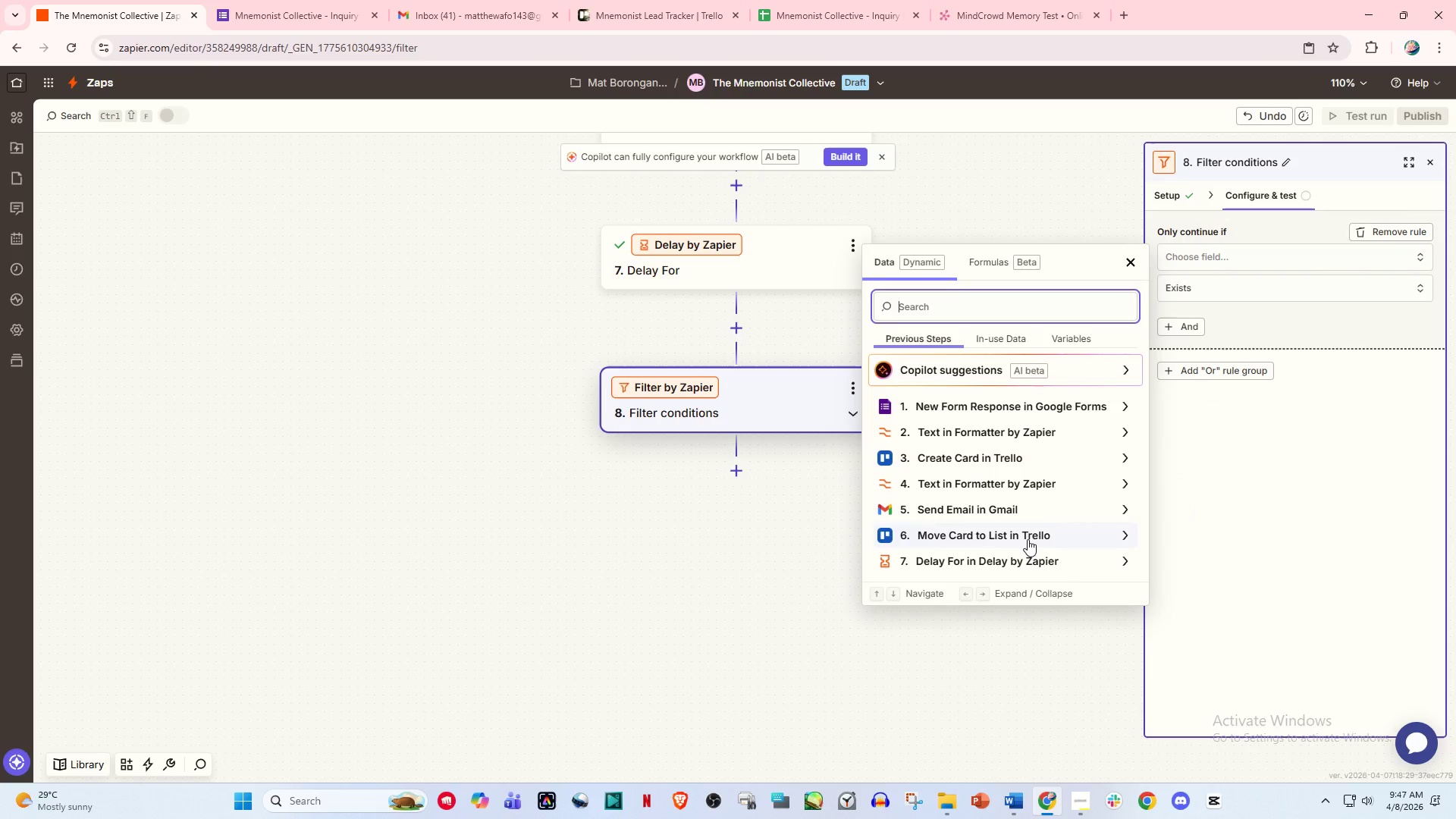 
left_click_drag(start_coordinate=[1028, 539], to_coordinate=[989, 453])
 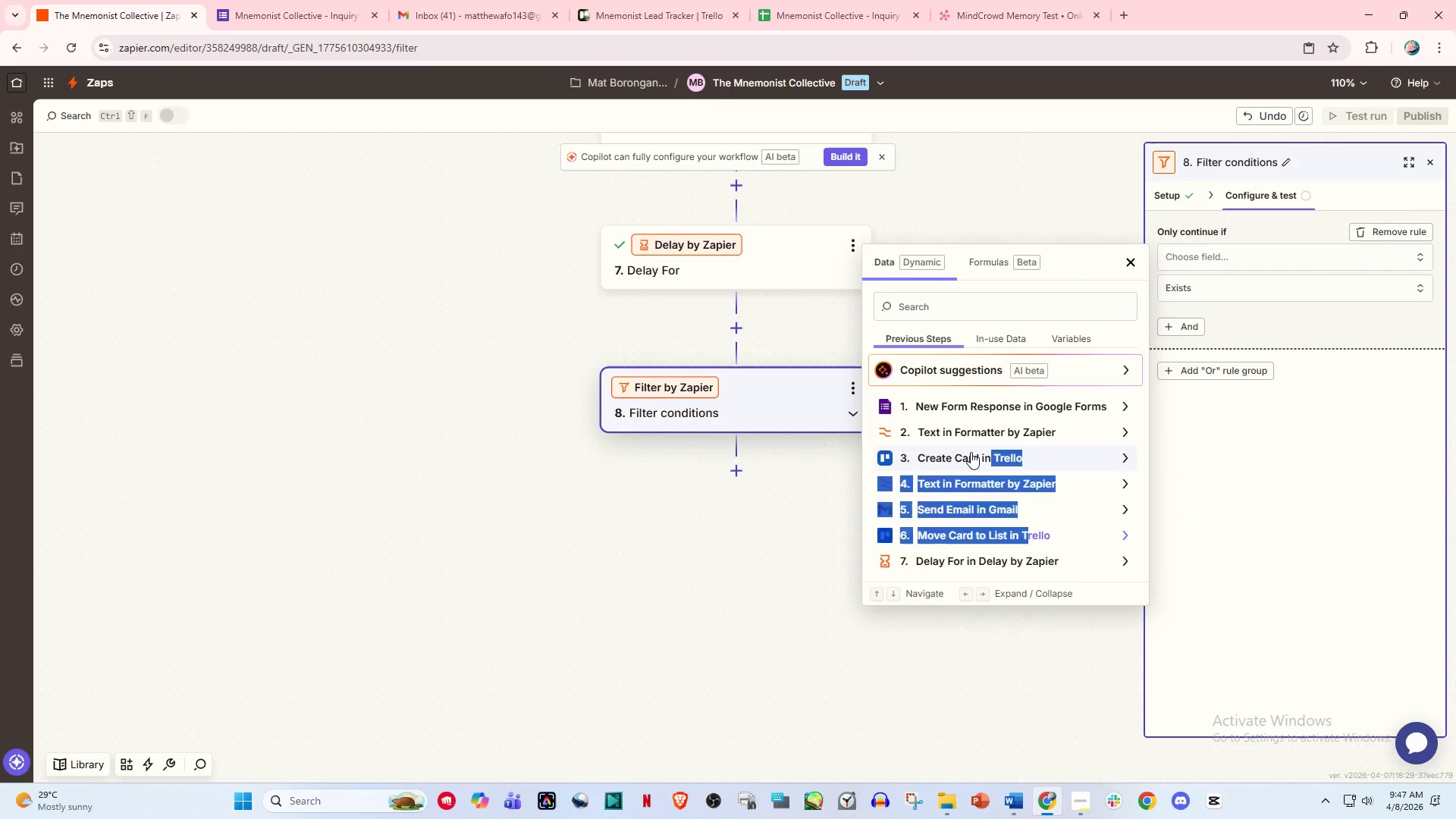 
left_click([971, 452])
 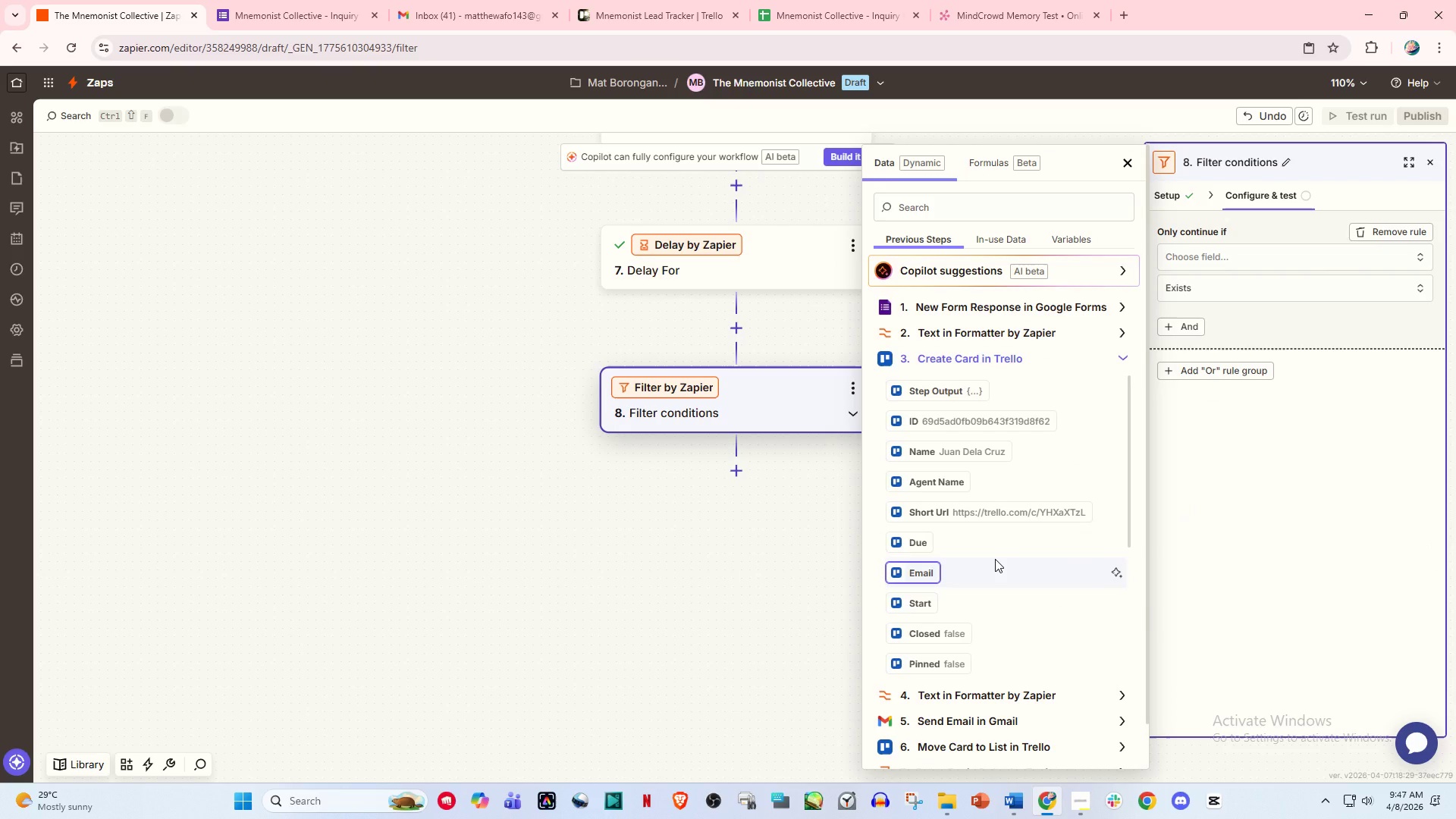 
scroll: coordinate [995, 579], scroll_direction: down, amount: 21.0
 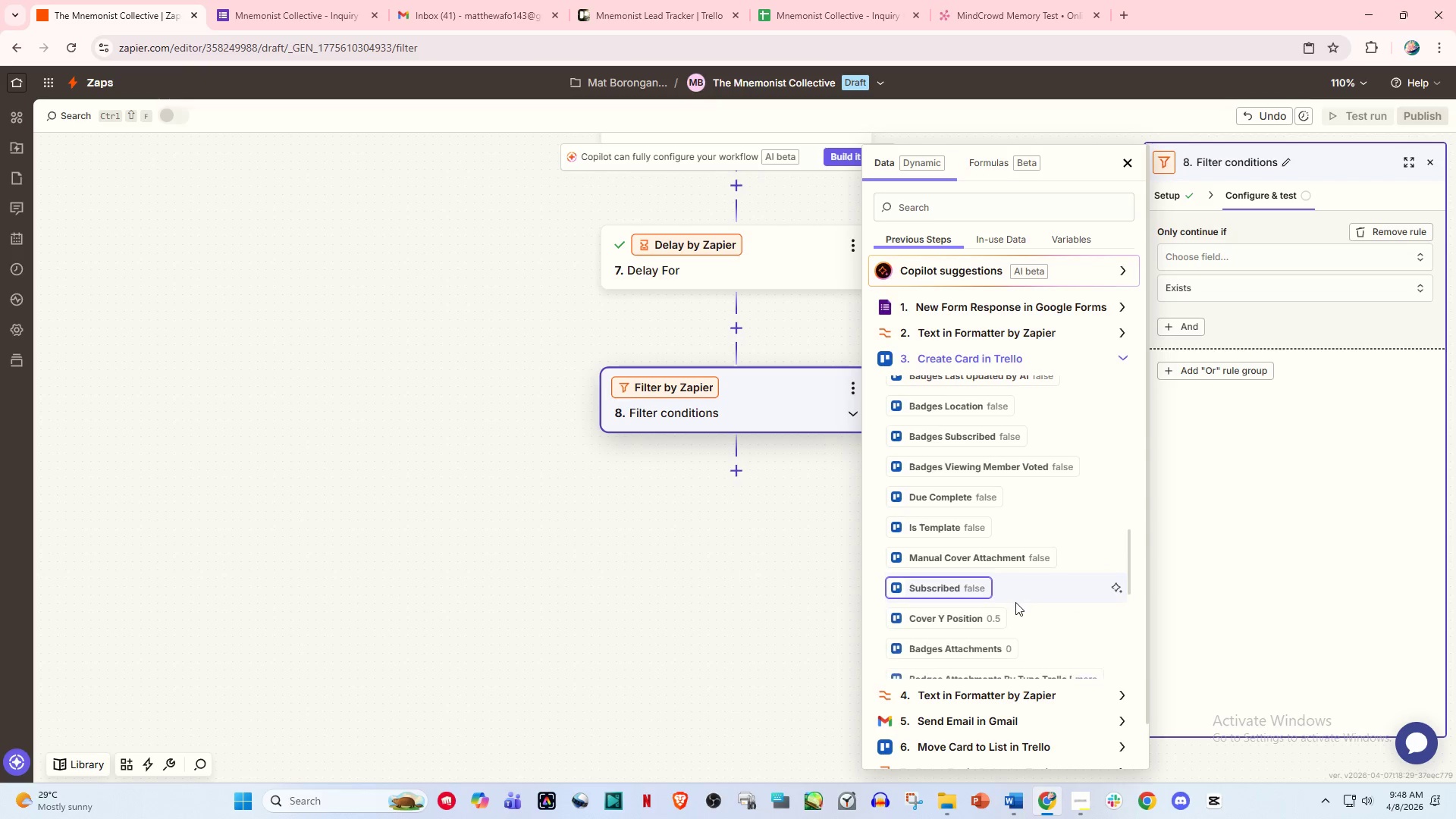 
scroll: coordinate [1019, 616], scroll_direction: down, amount: 9.0
 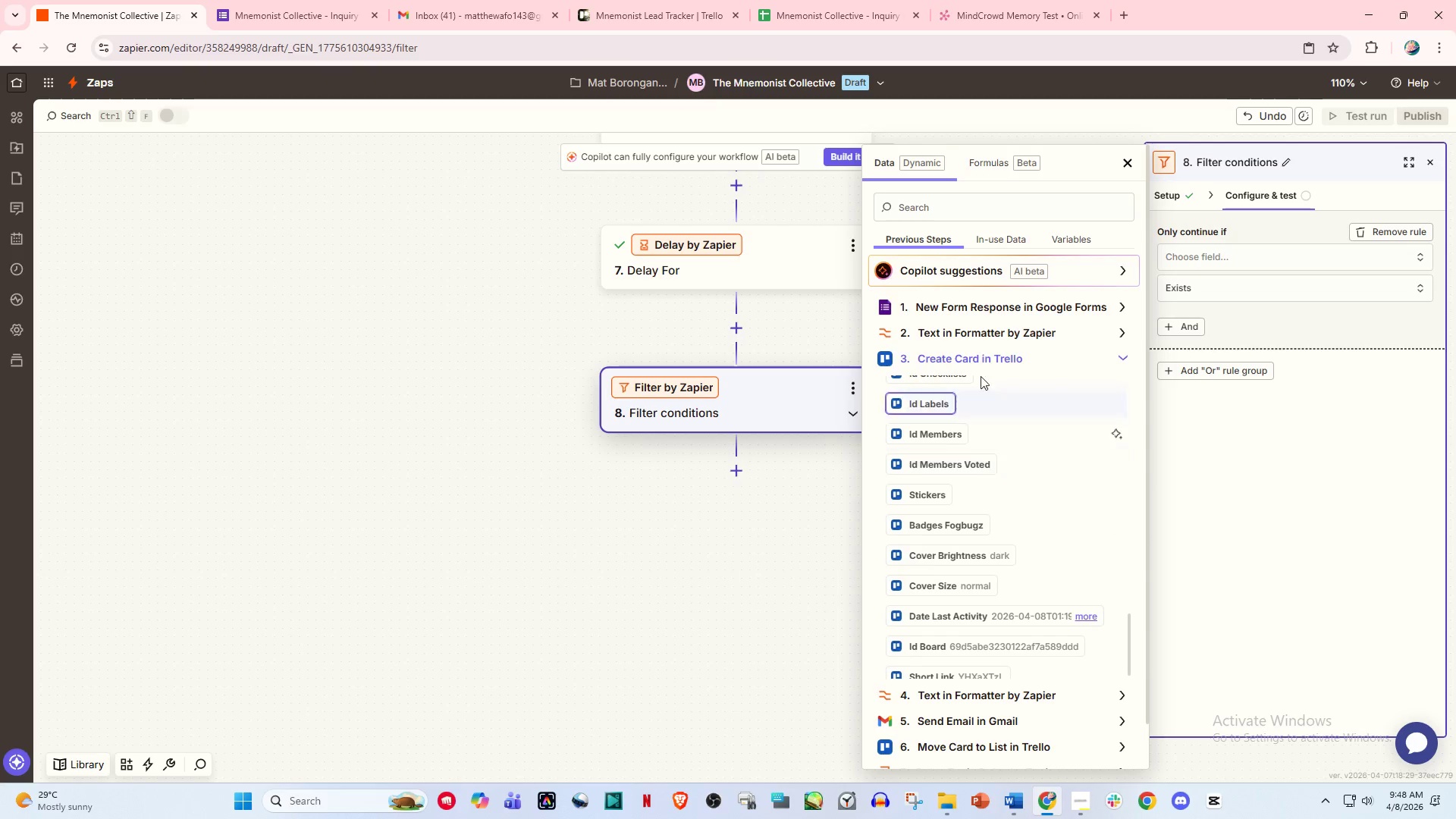 
left_click([974, 353])
 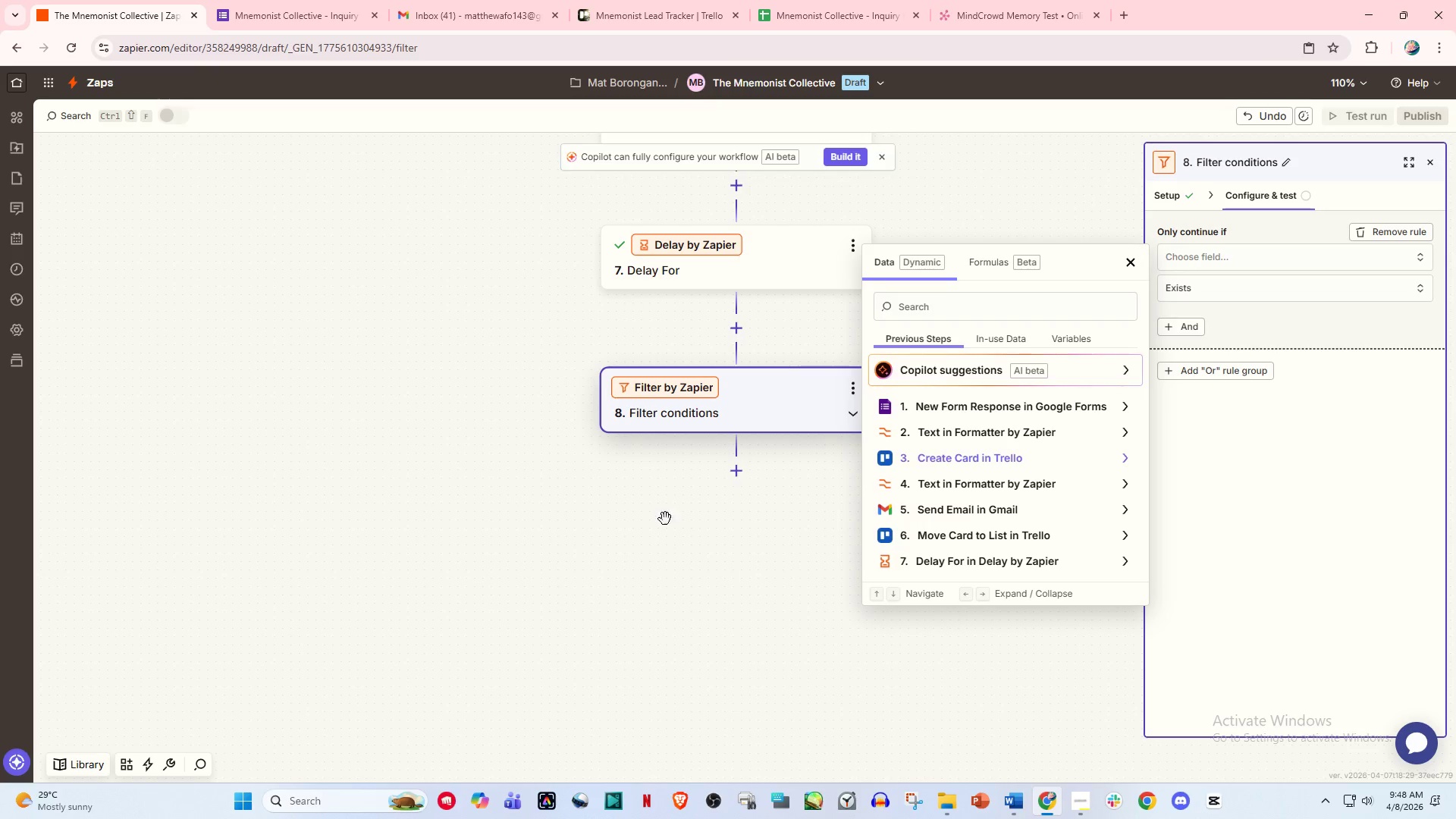 
wait(15.8)
 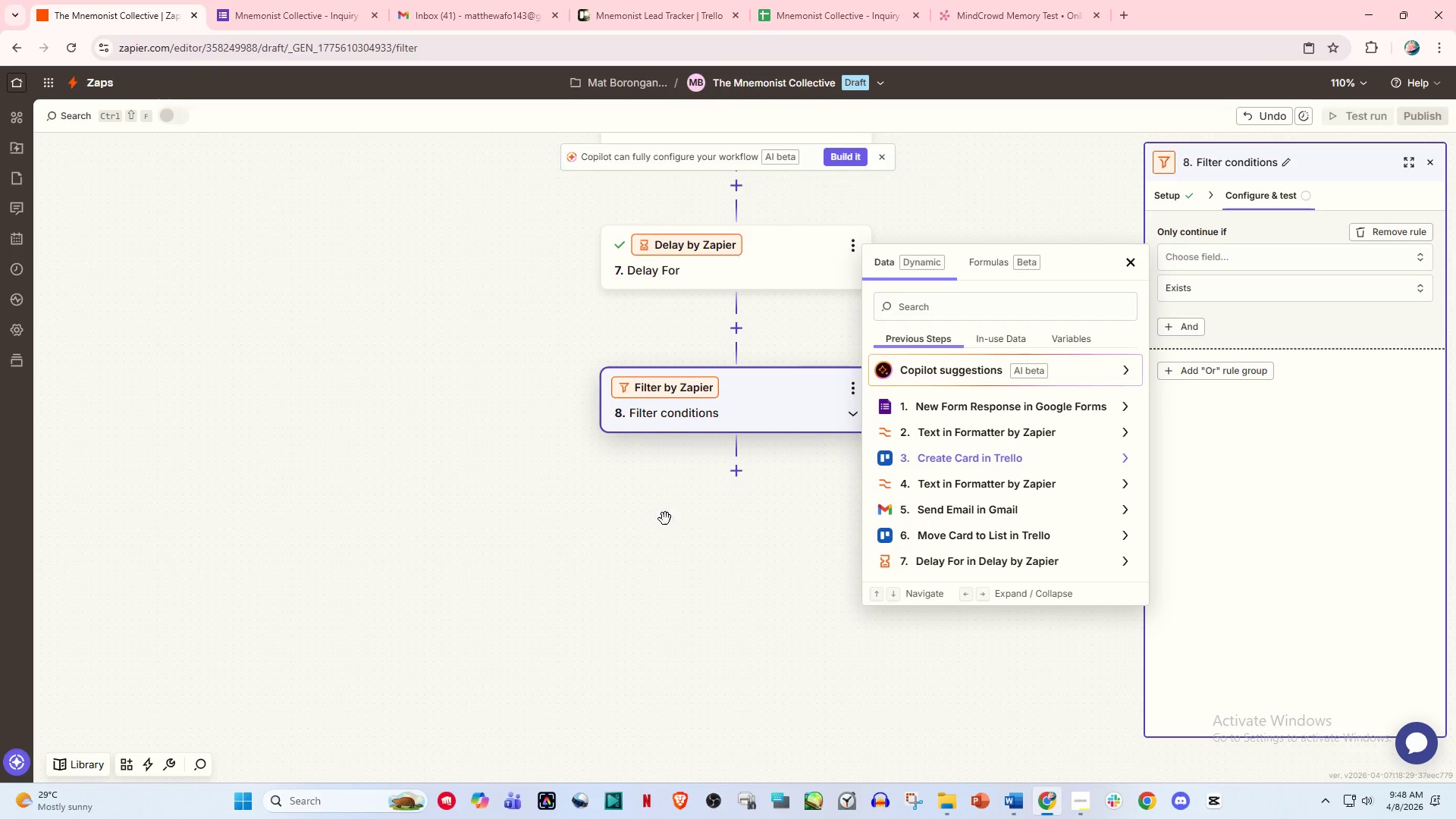 
left_click([462, 436])
 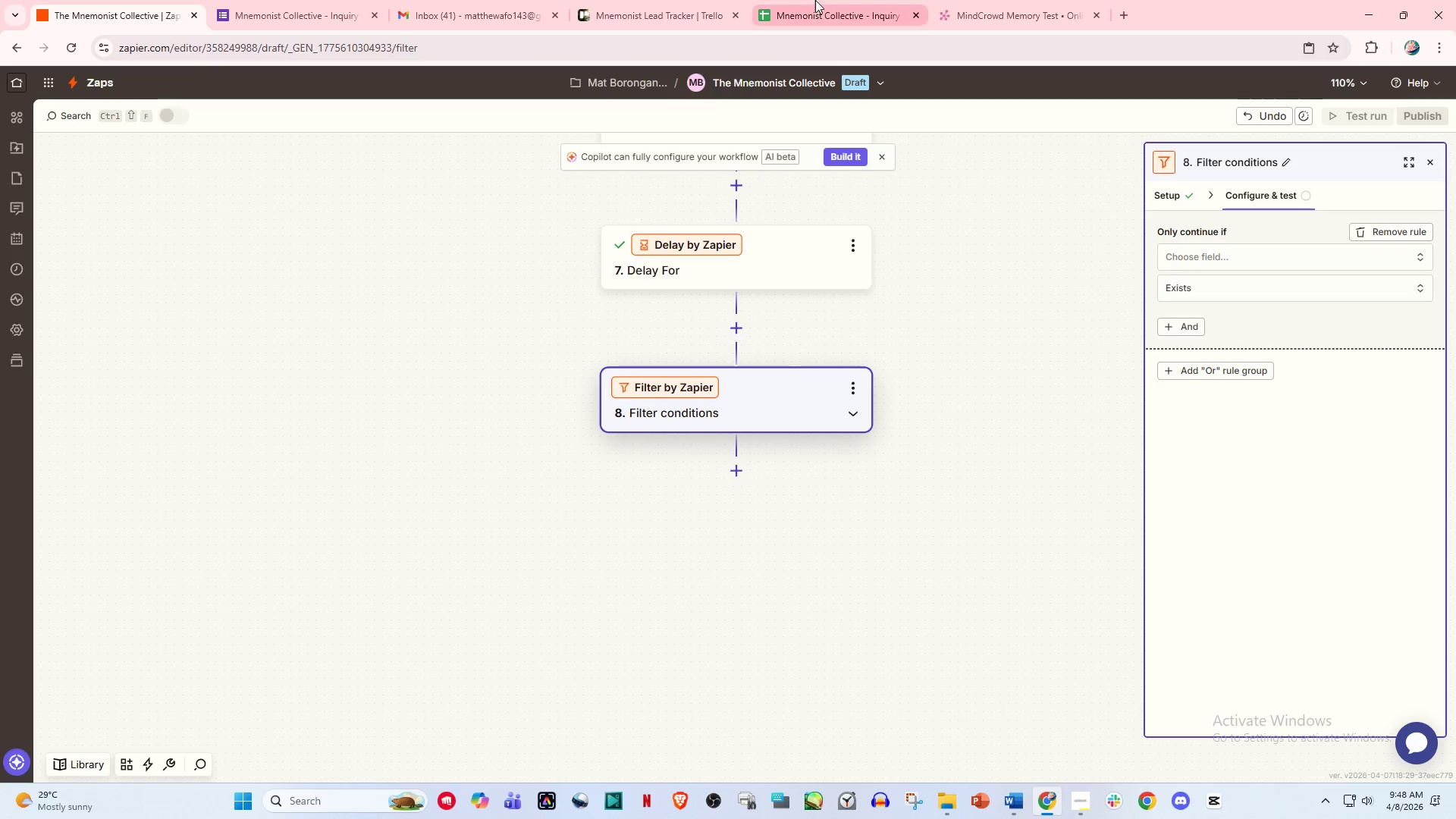 
left_click([822, 0])
 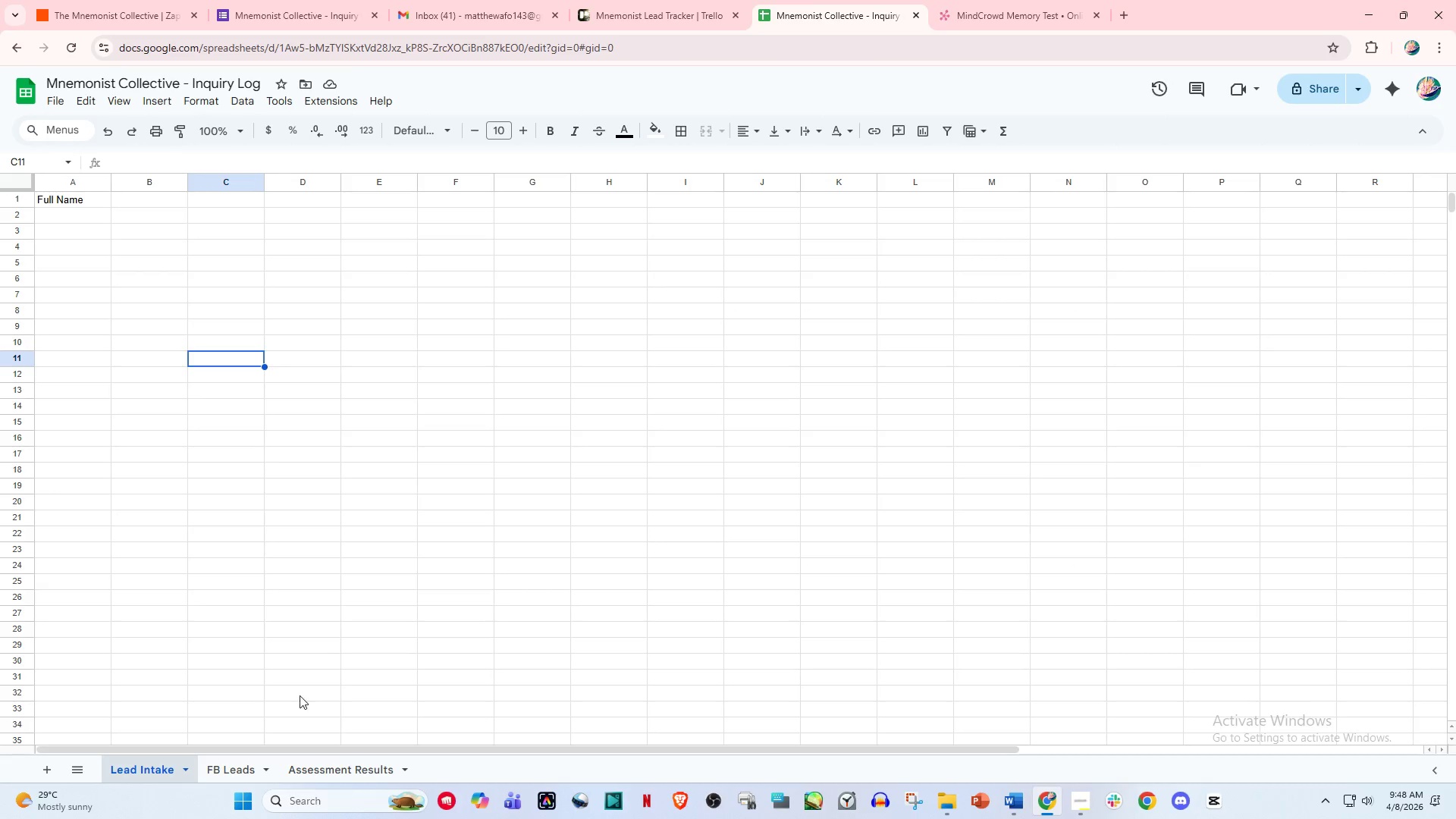 
left_click([326, 770])
 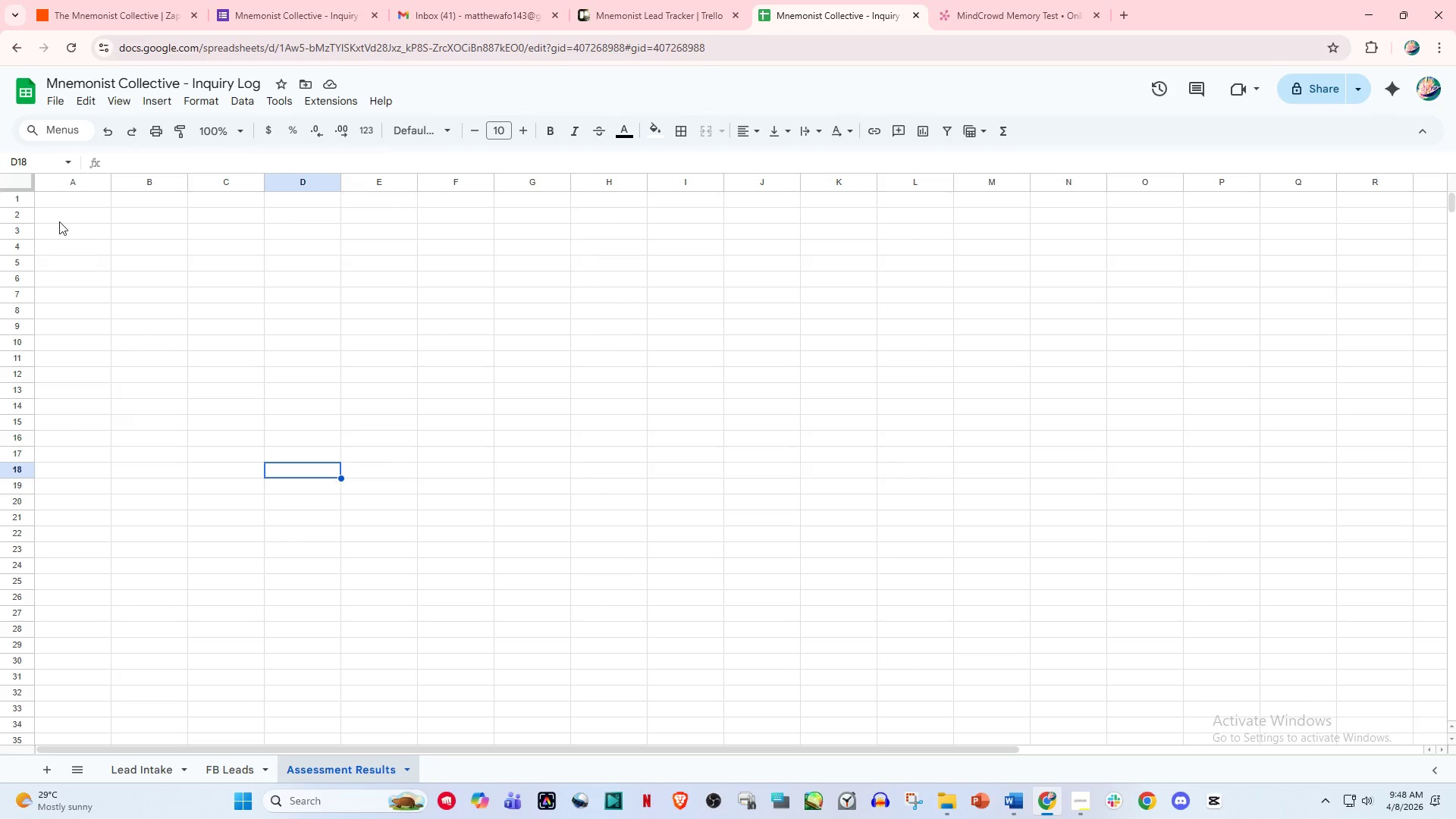 
left_click([69, 202])
 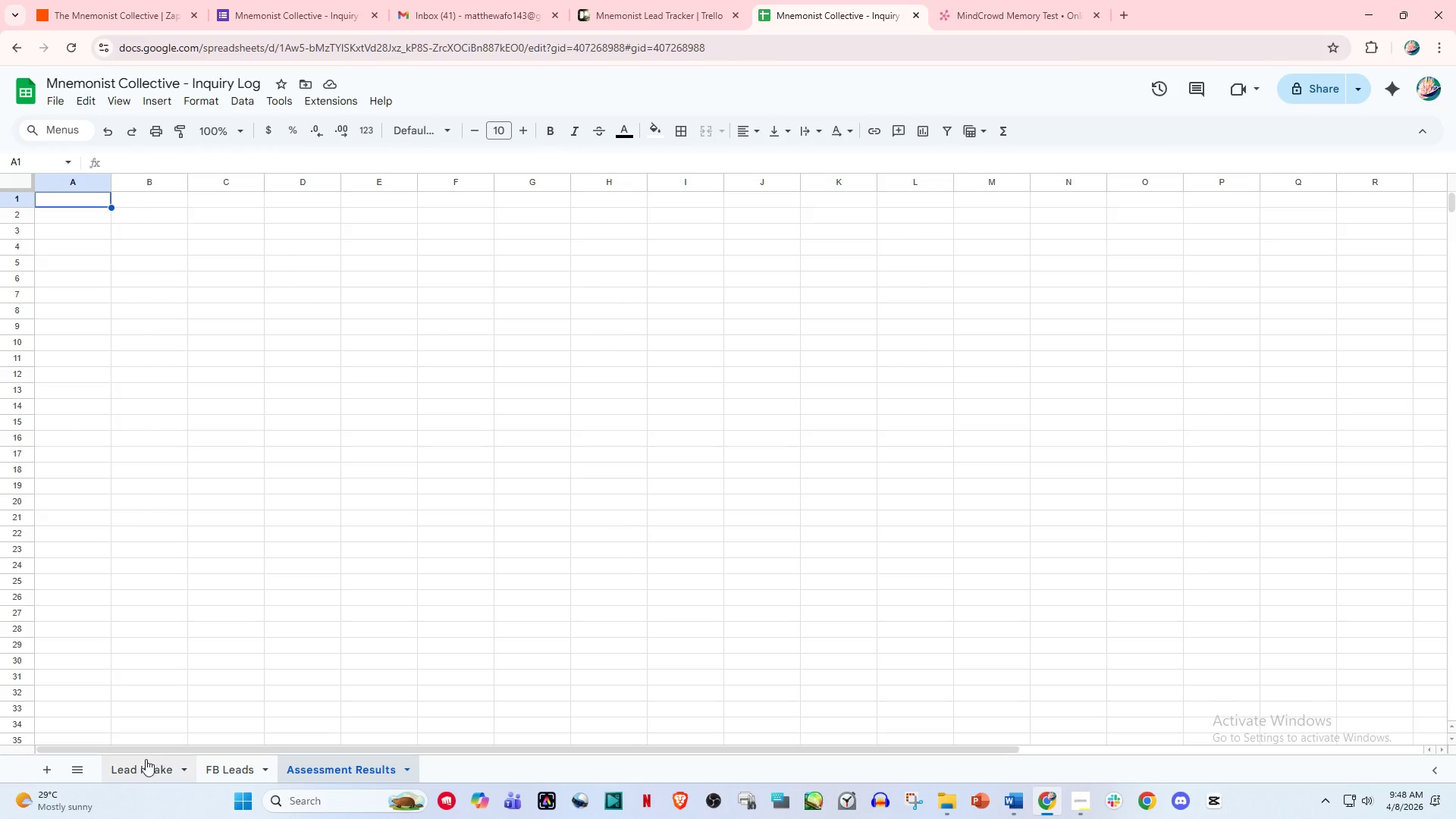 
left_click([143, 761])
 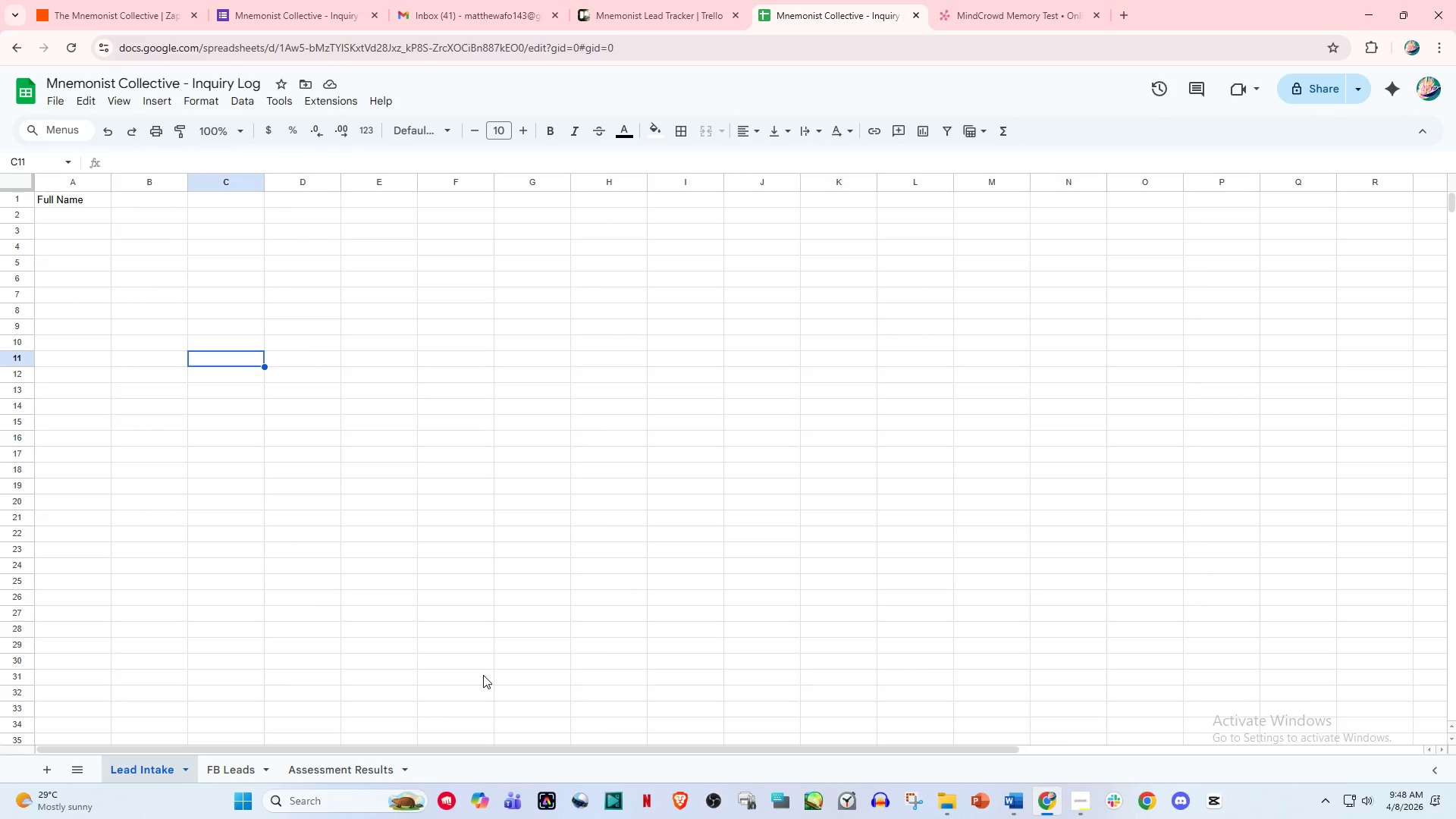 
wait(16.89)
 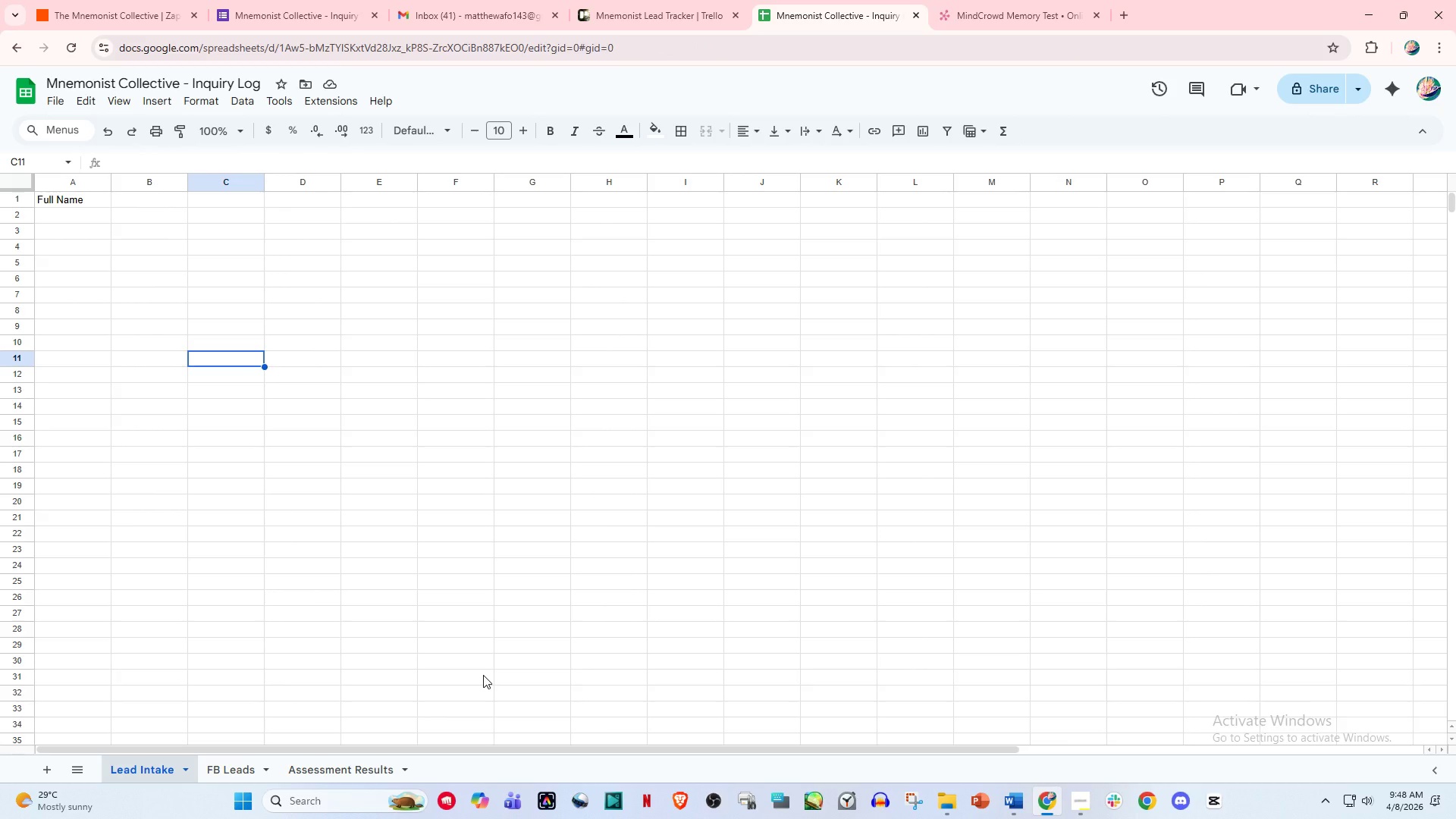 
left_click([102, 0])
 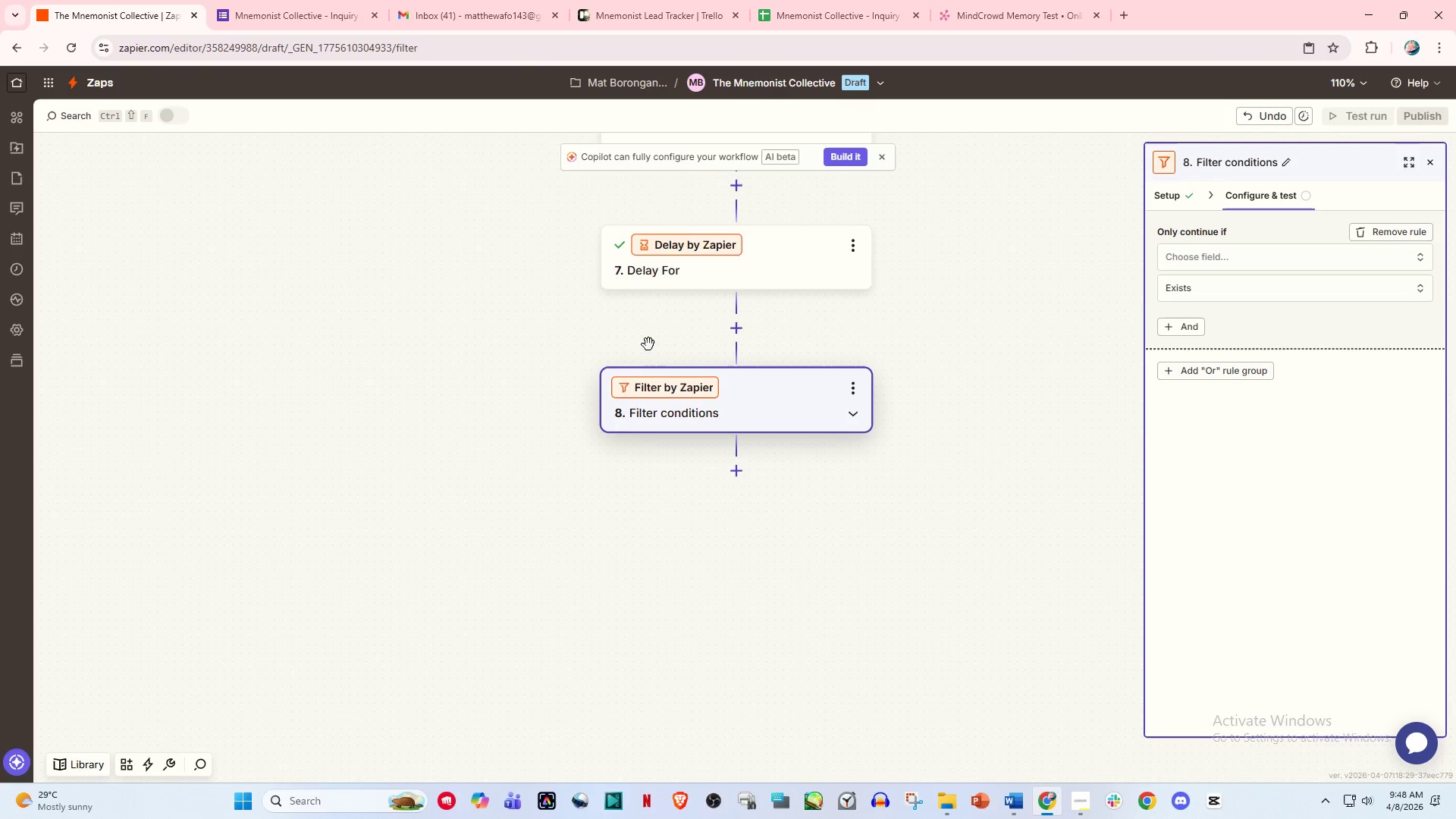 
scroll: coordinate [653, 361], scroll_direction: down, amount: 1.0
 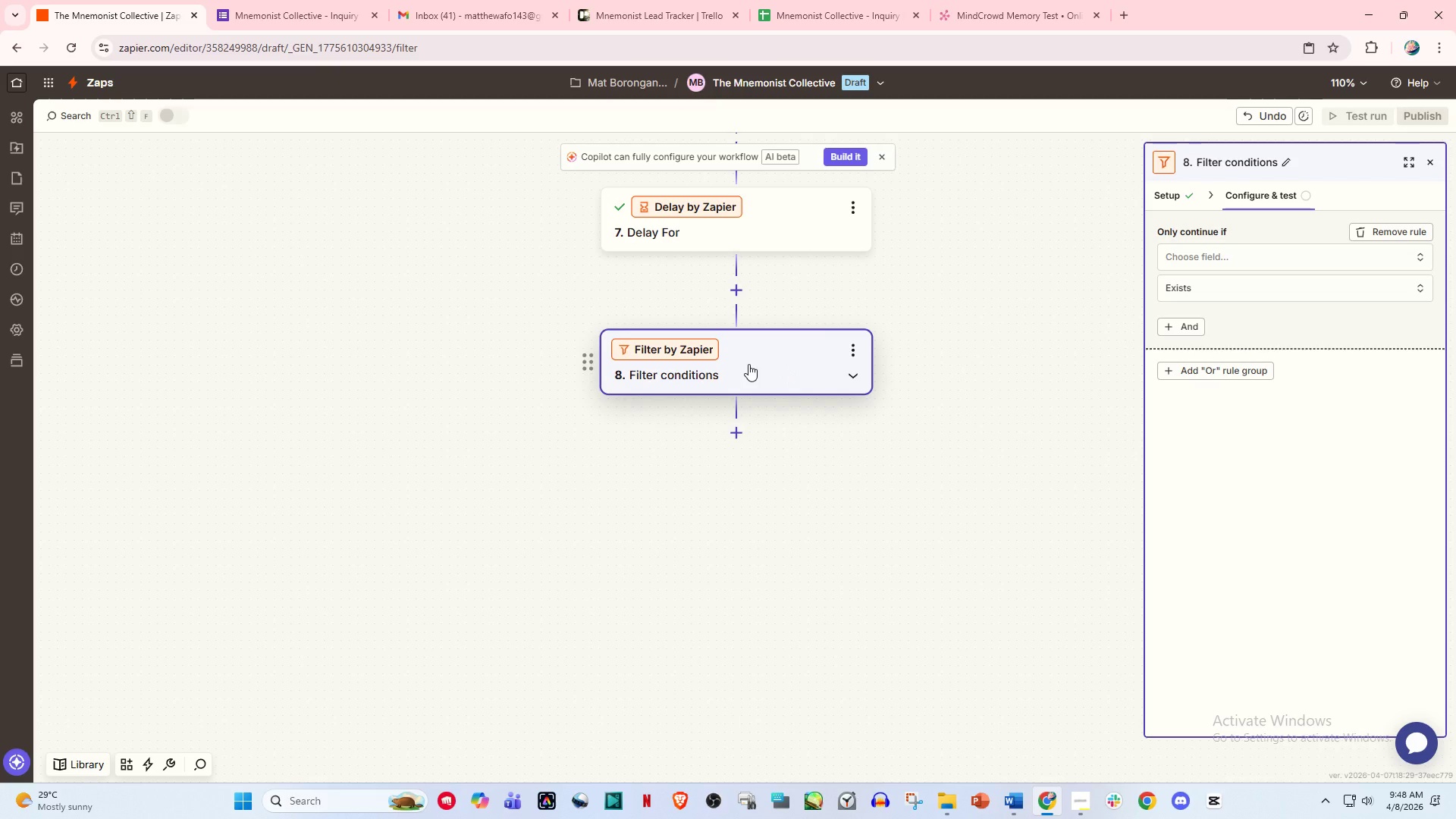 
wait(16.09)
 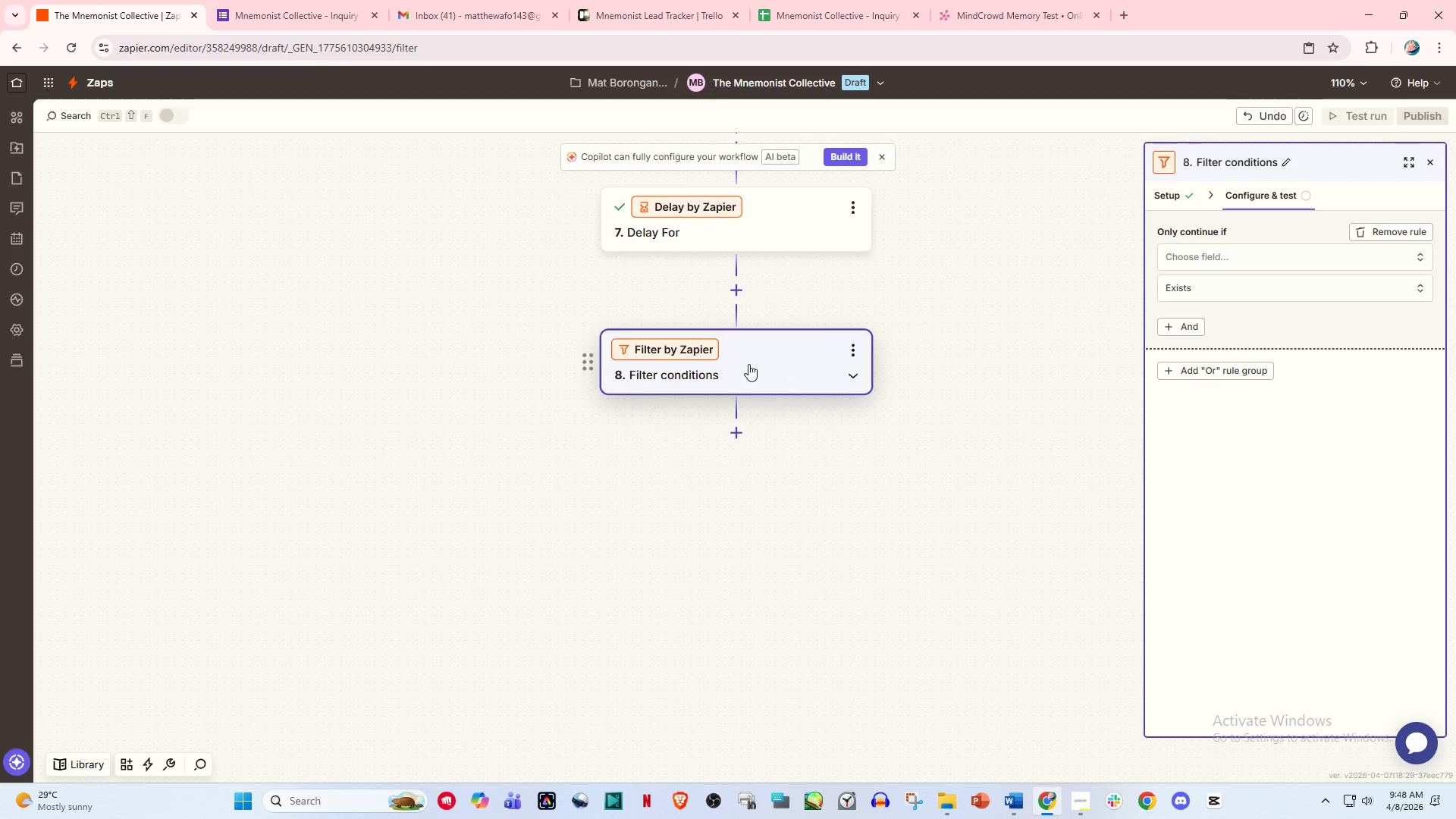 
left_click([735, 438])
 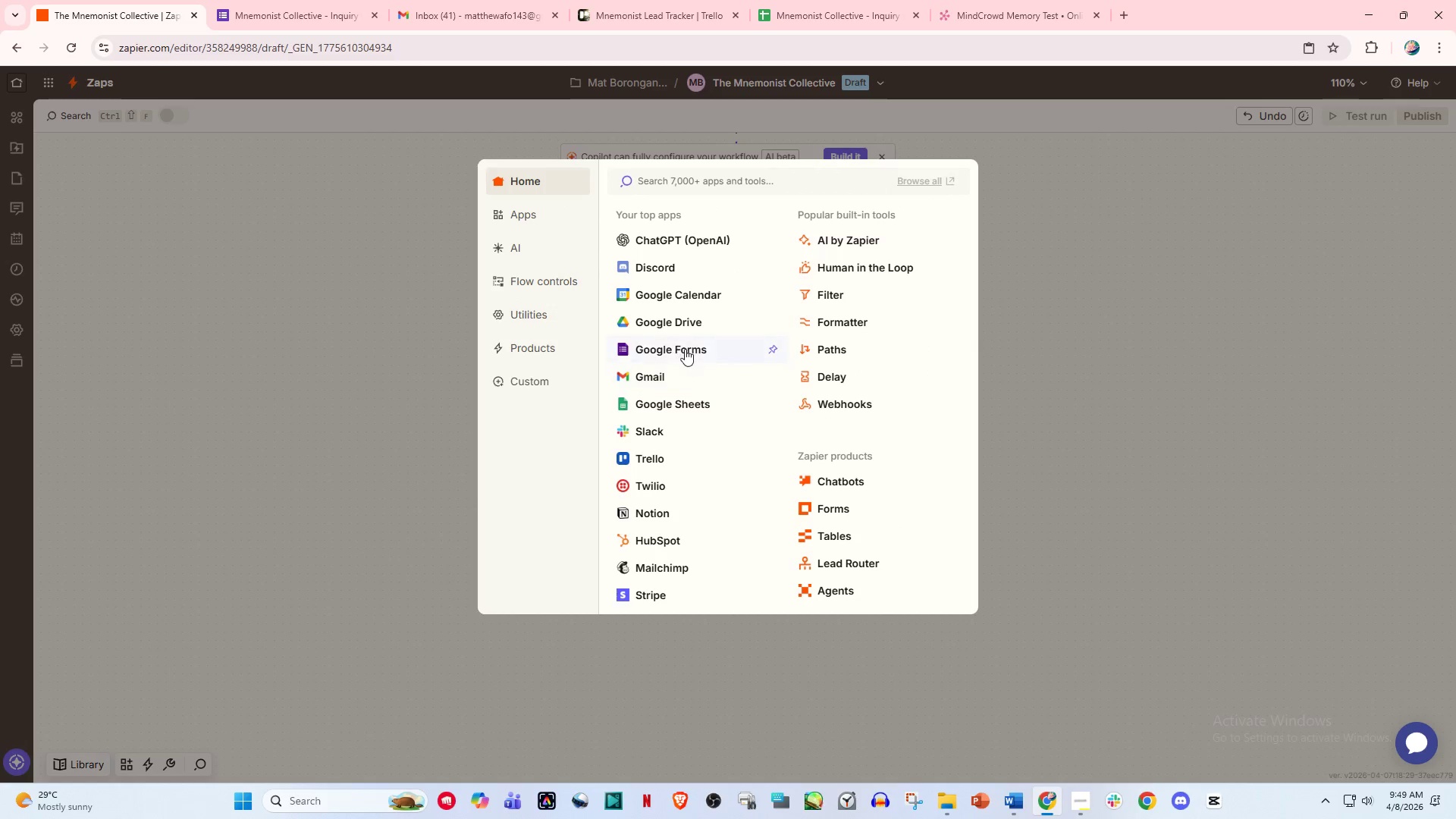 
left_click([648, 379])
 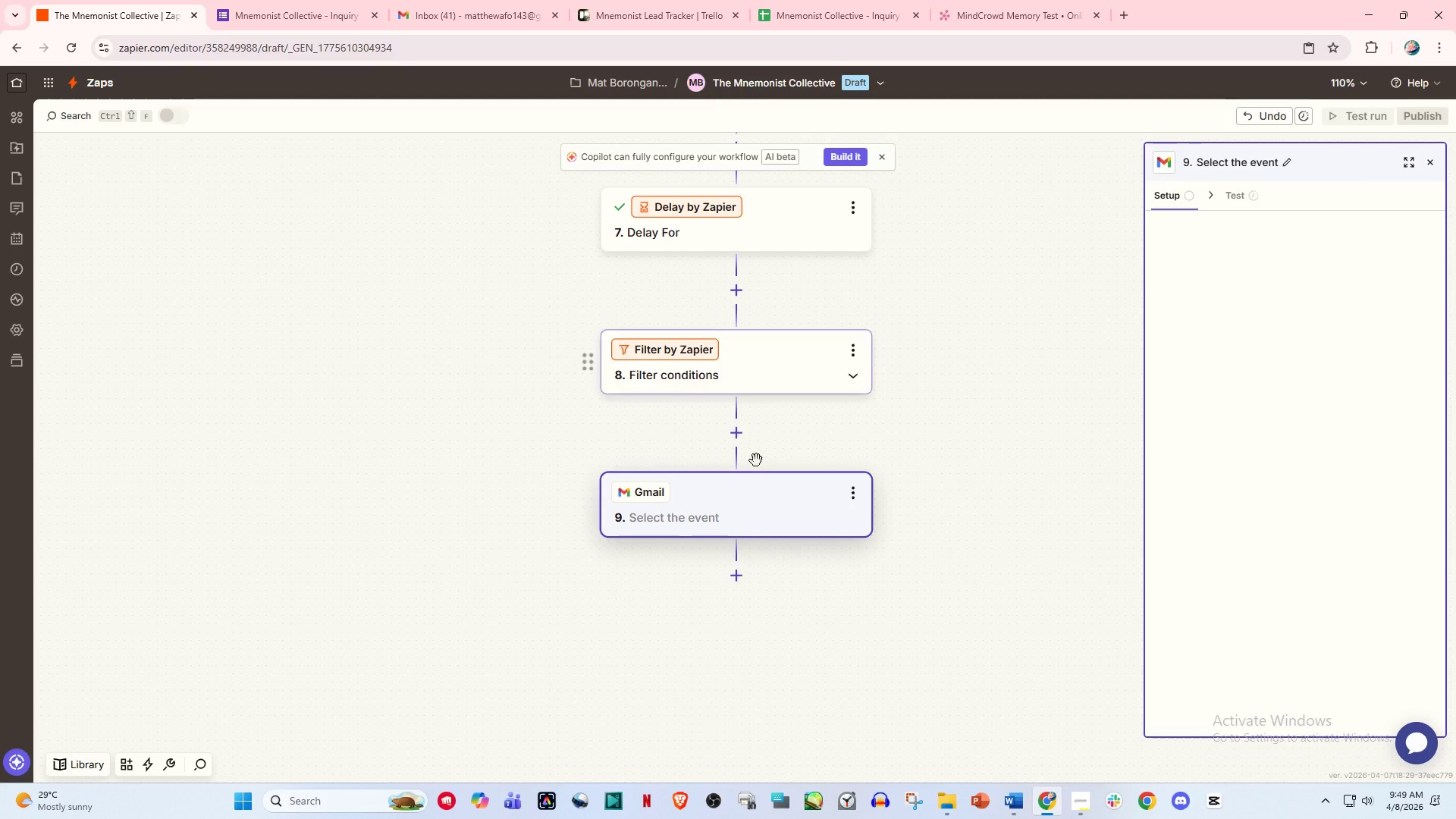 
left_click([745, 447])
 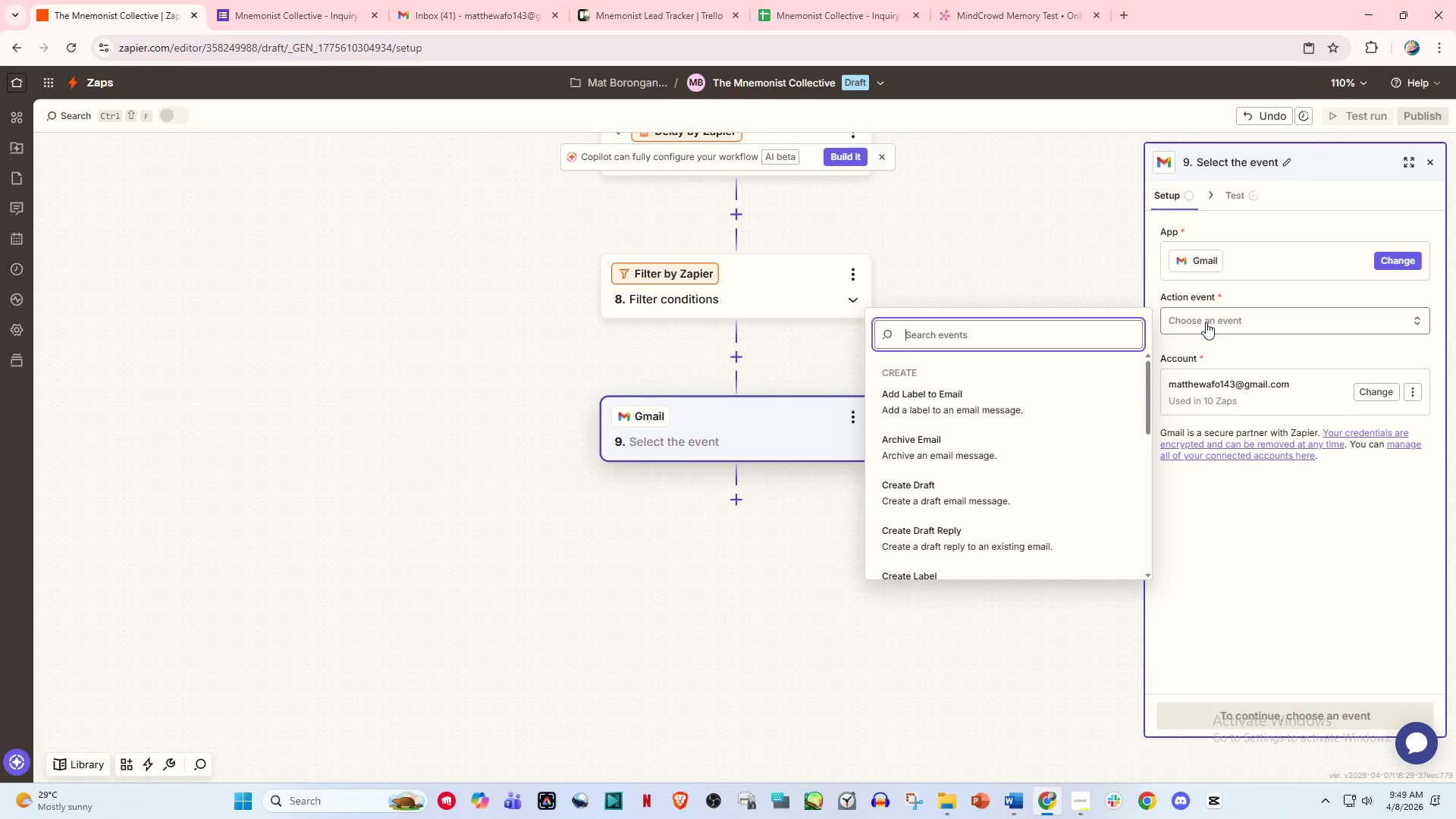 
scroll: coordinate [761, 472], scroll_direction: down, amount: 2.0
 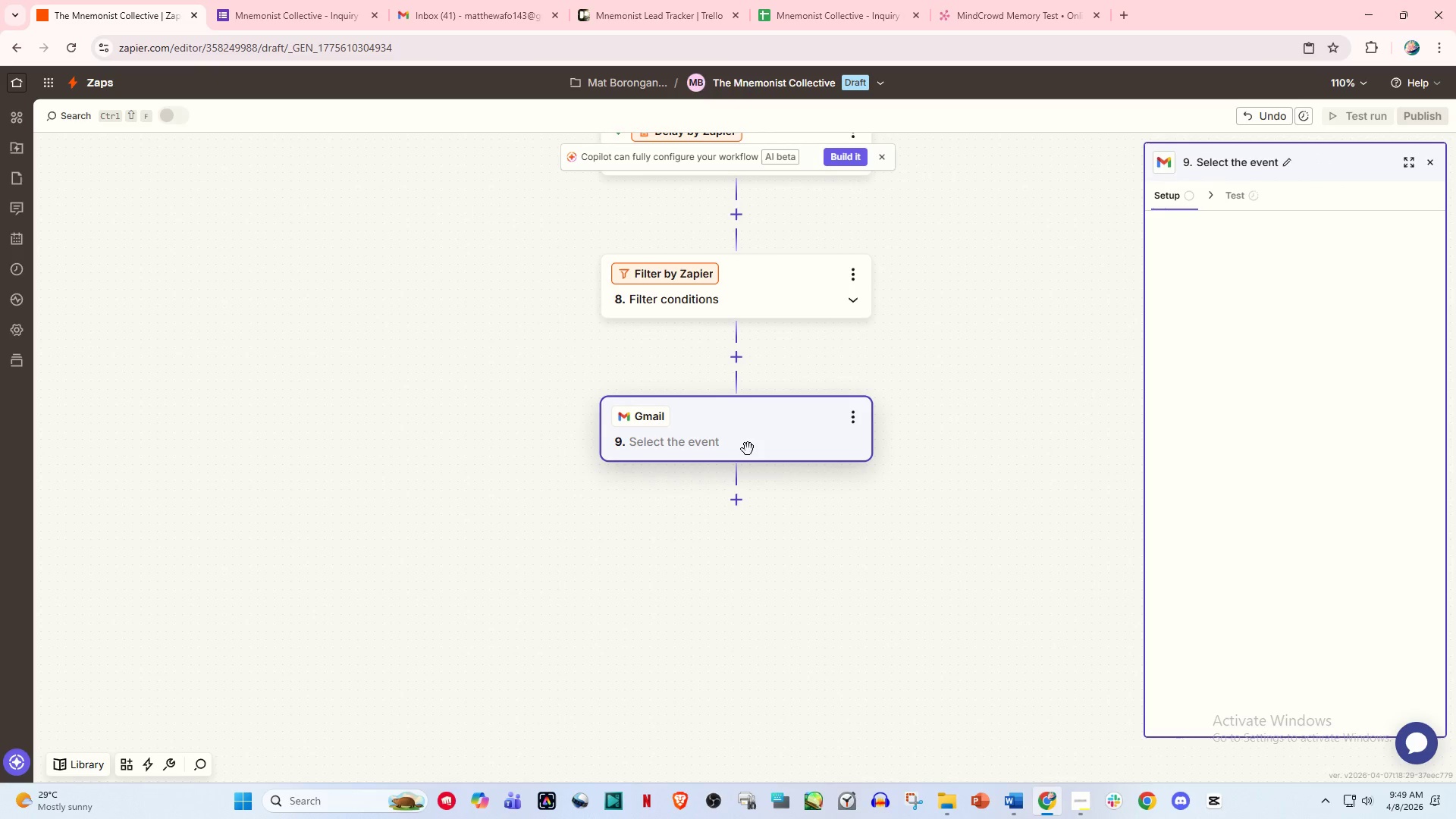 
type(se)
 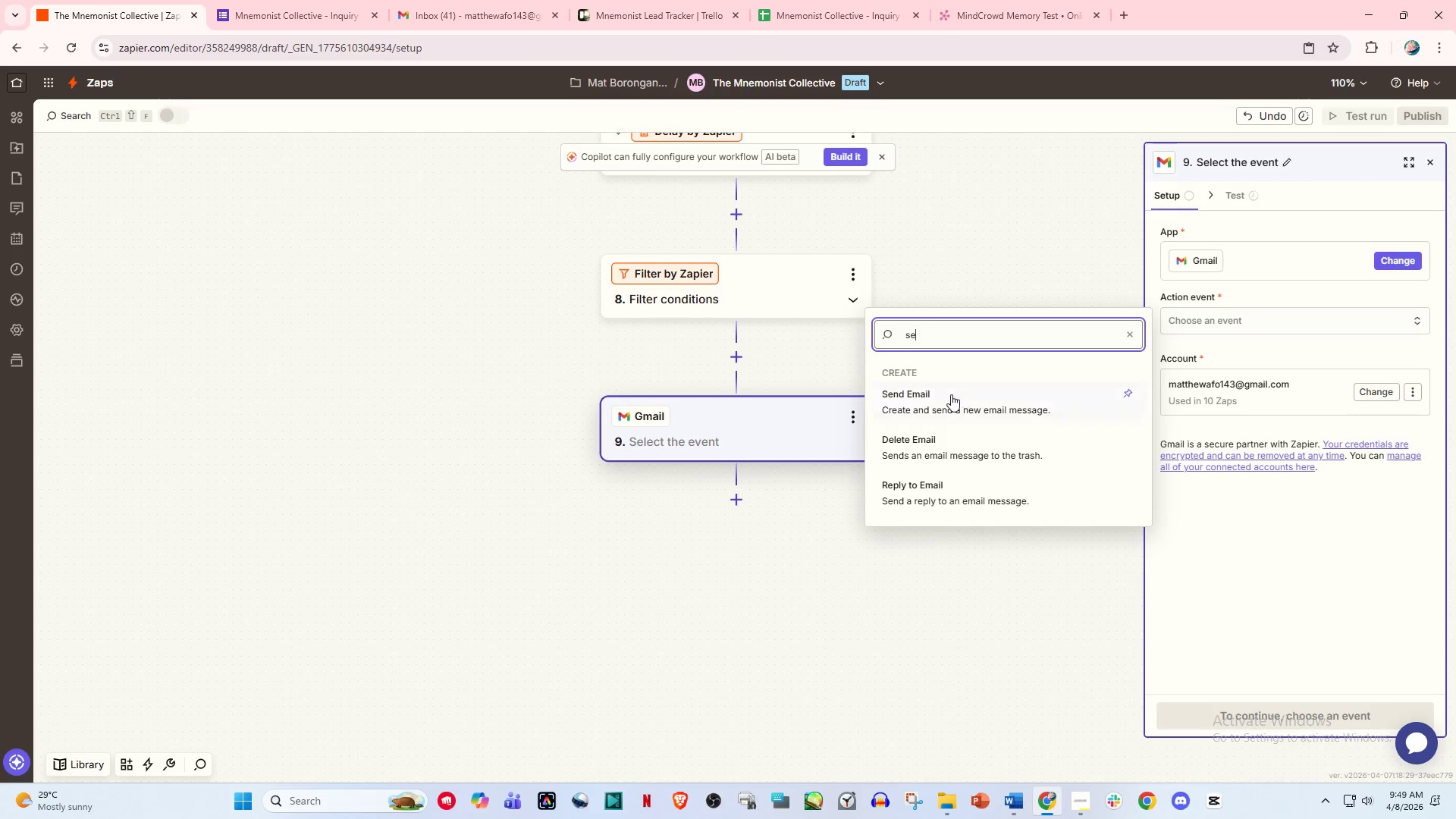 
left_click([946, 400])
 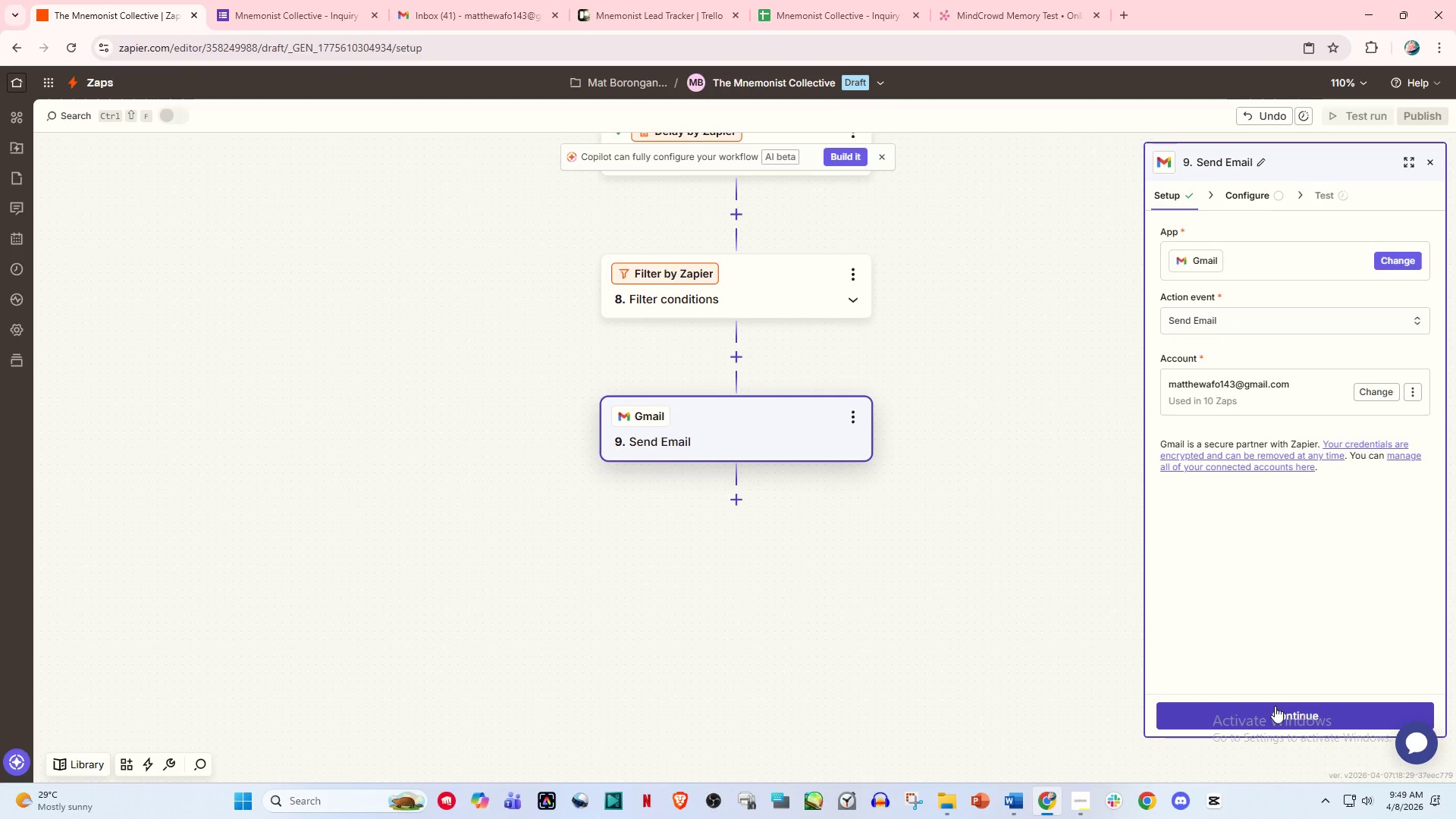 
left_click([1276, 717])
 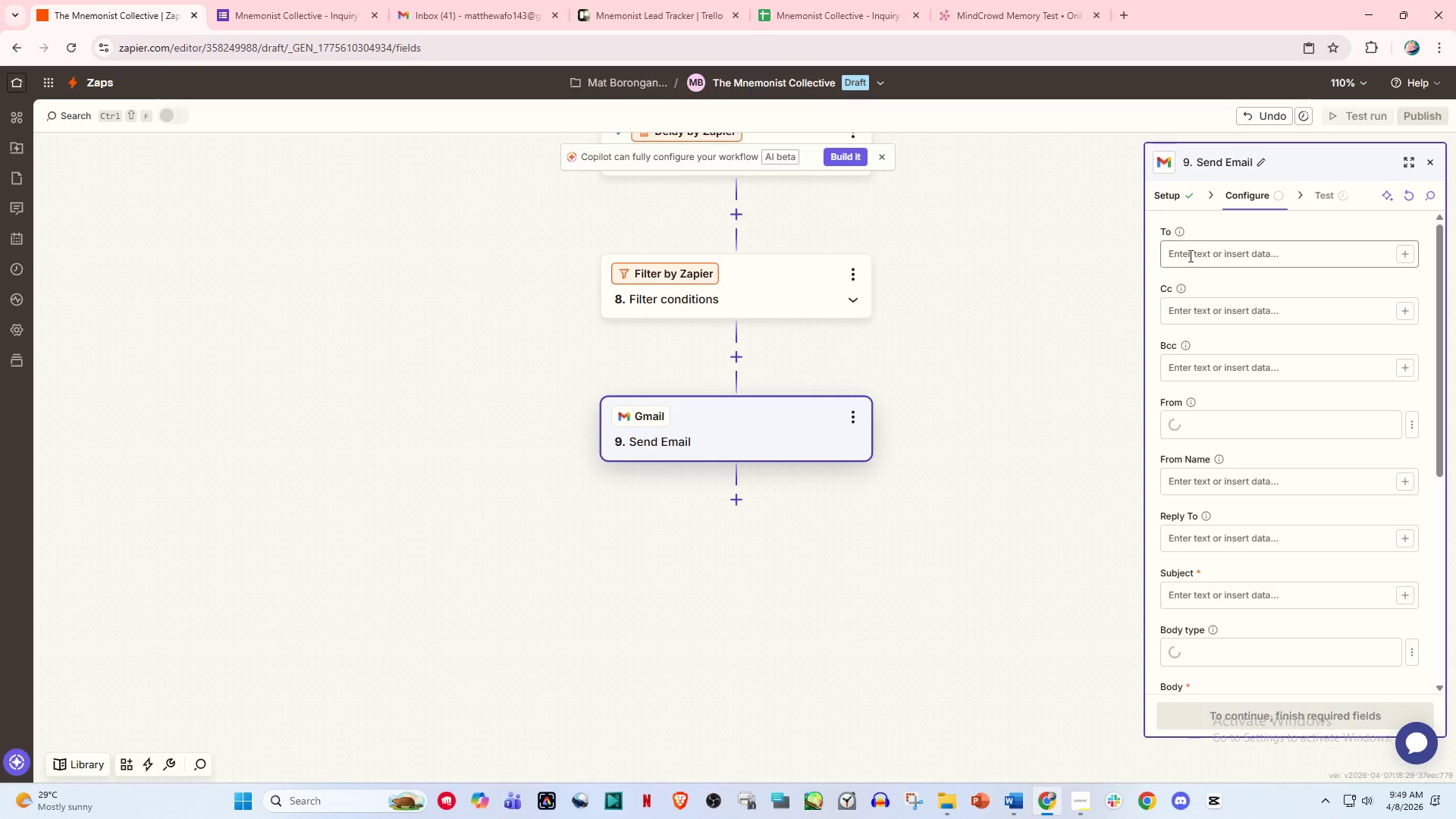 
left_click([1189, 256])
 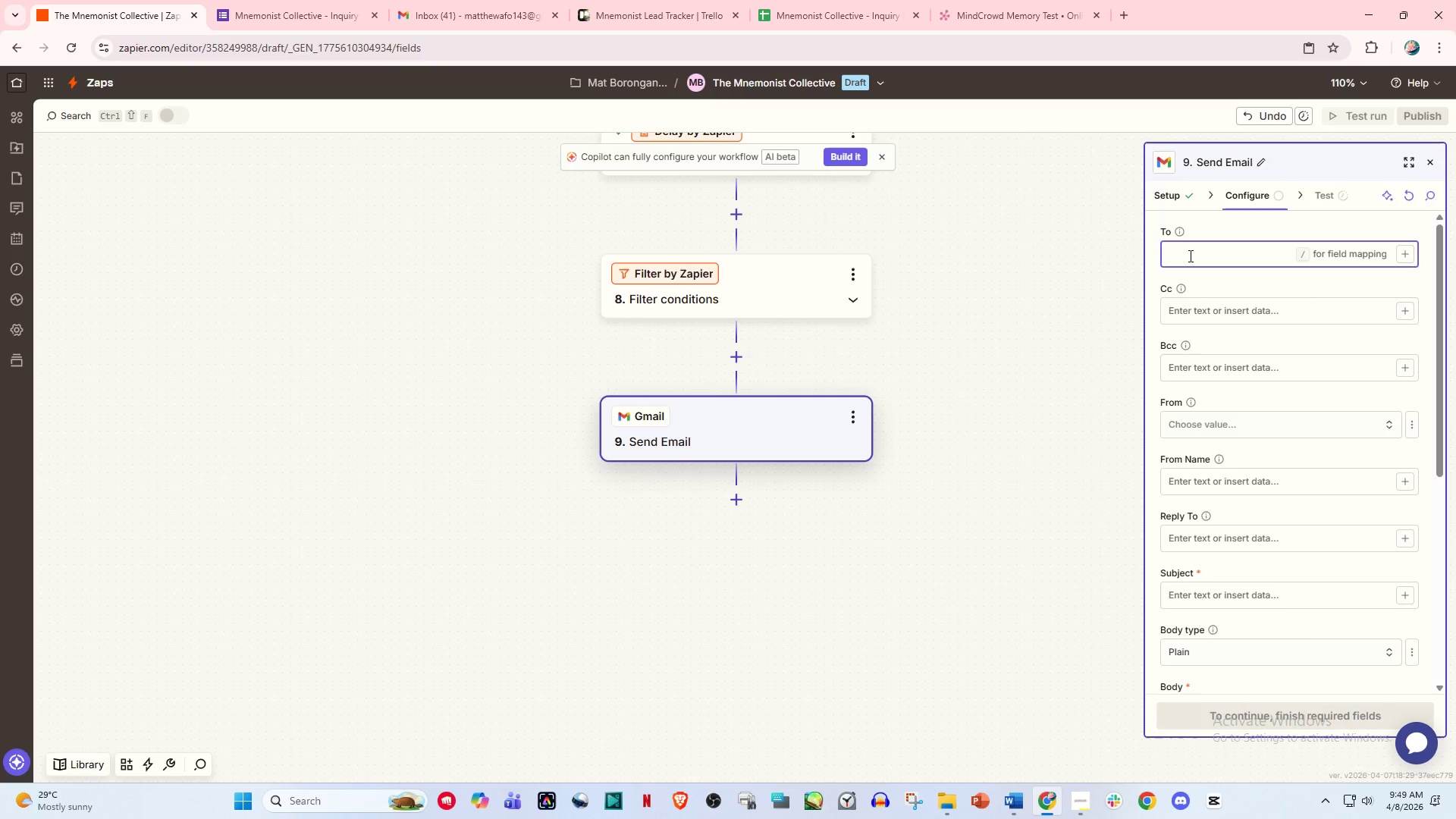 
key(Slash)
 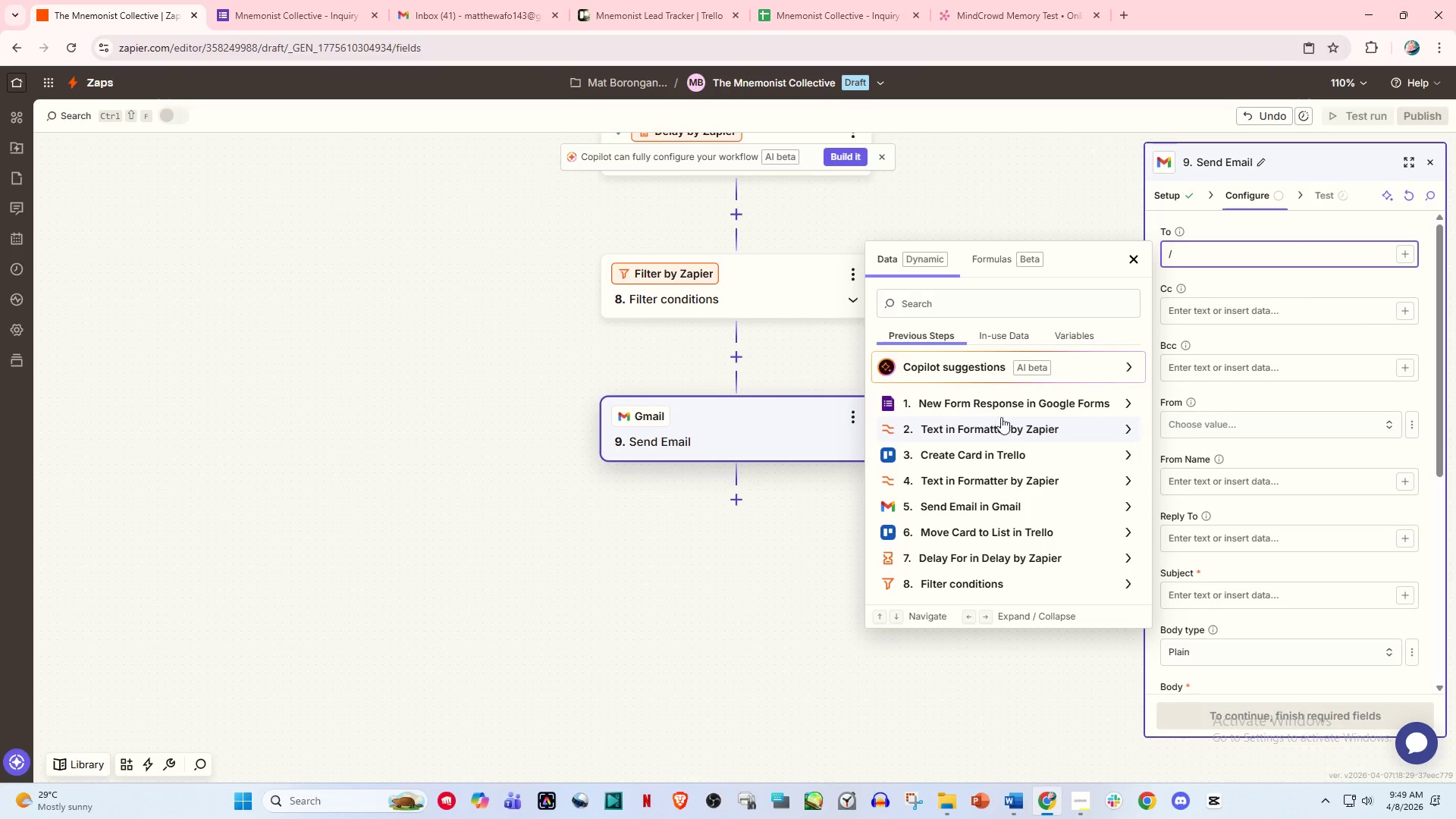 
left_click([1004, 408])
 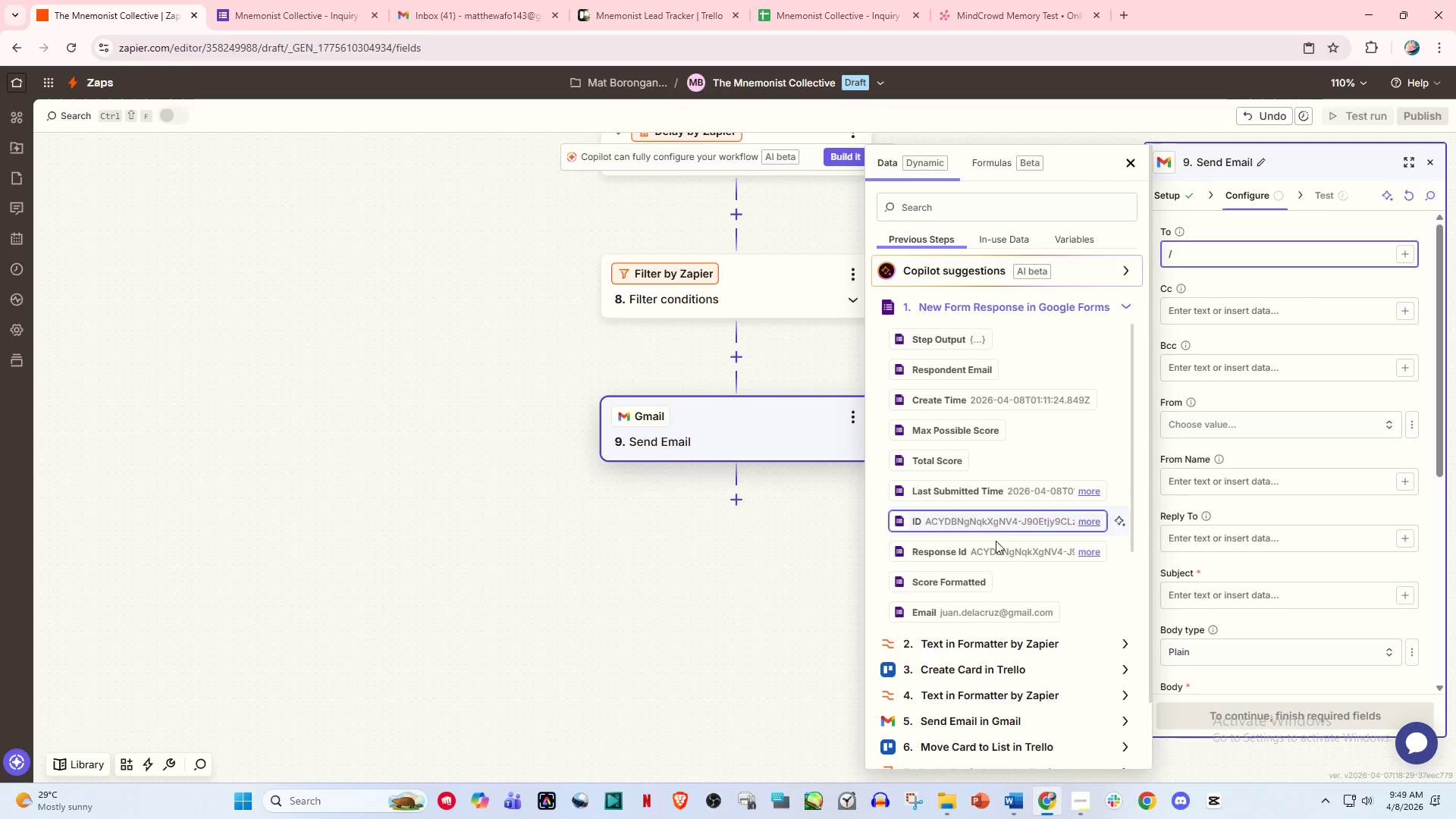 
scroll: coordinate [989, 583], scroll_direction: down, amount: 2.0
 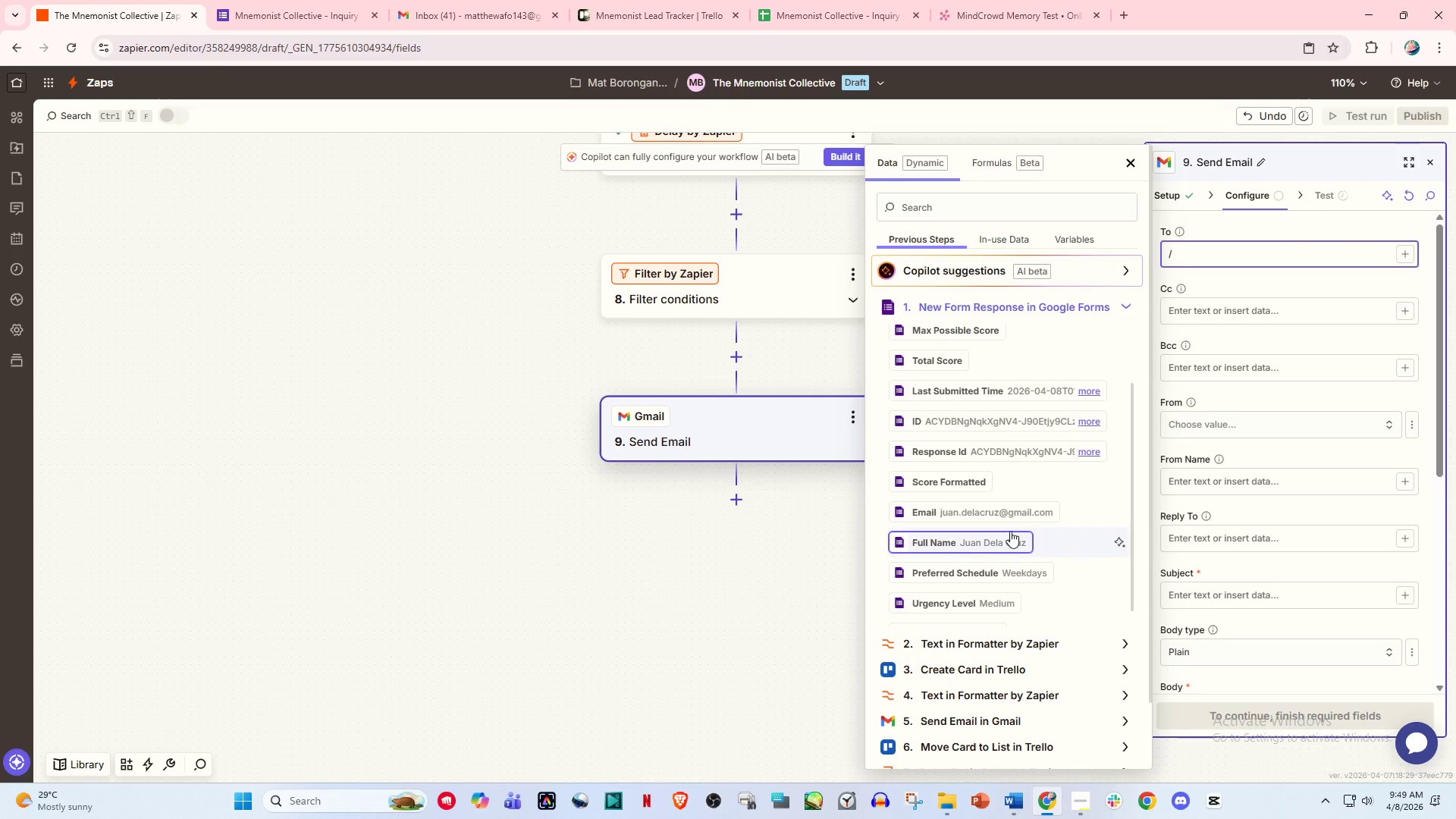 
left_click([1018, 503])
 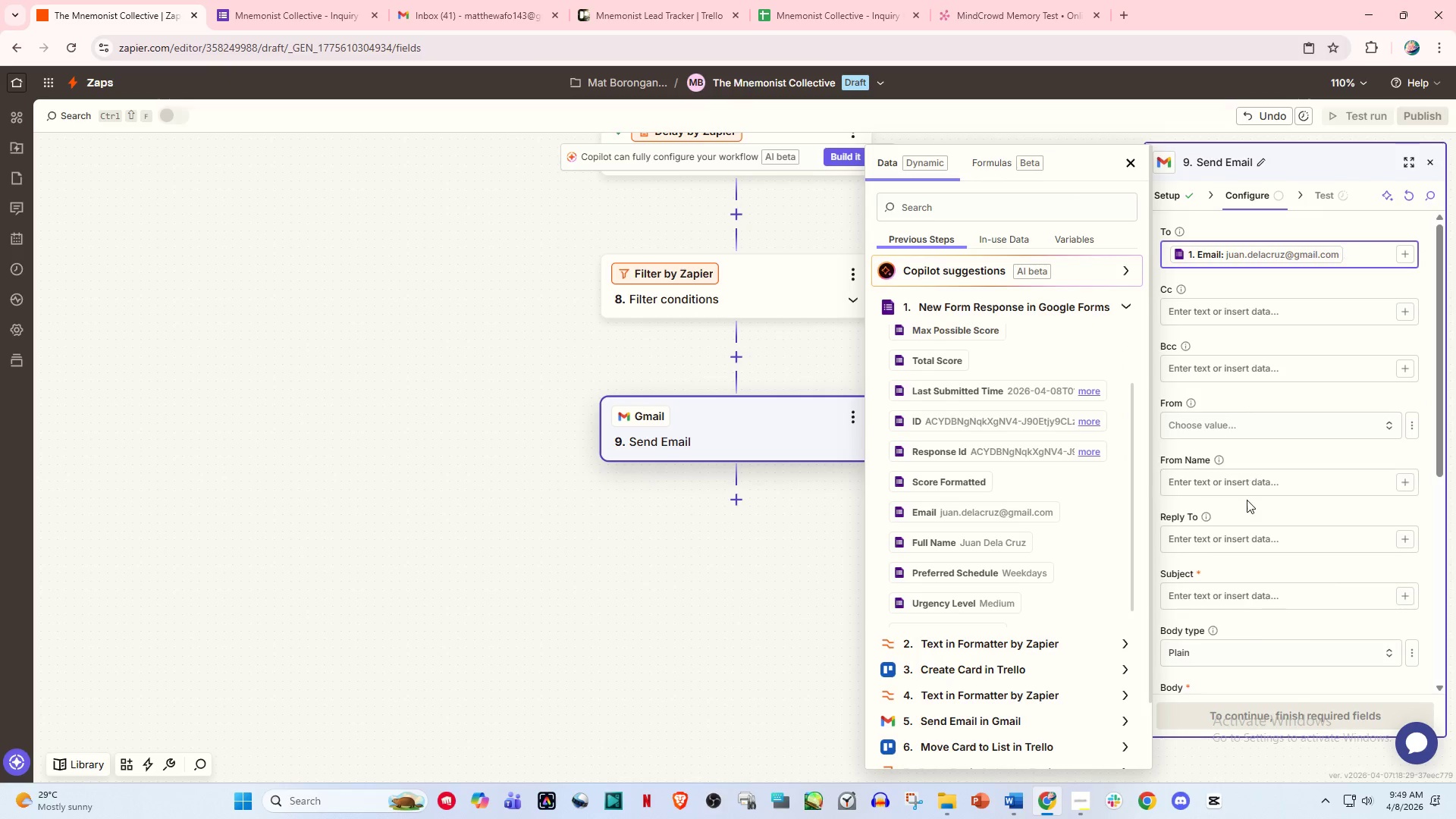 
scroll: coordinate [1247, 502], scroll_direction: down, amount: 2.0
 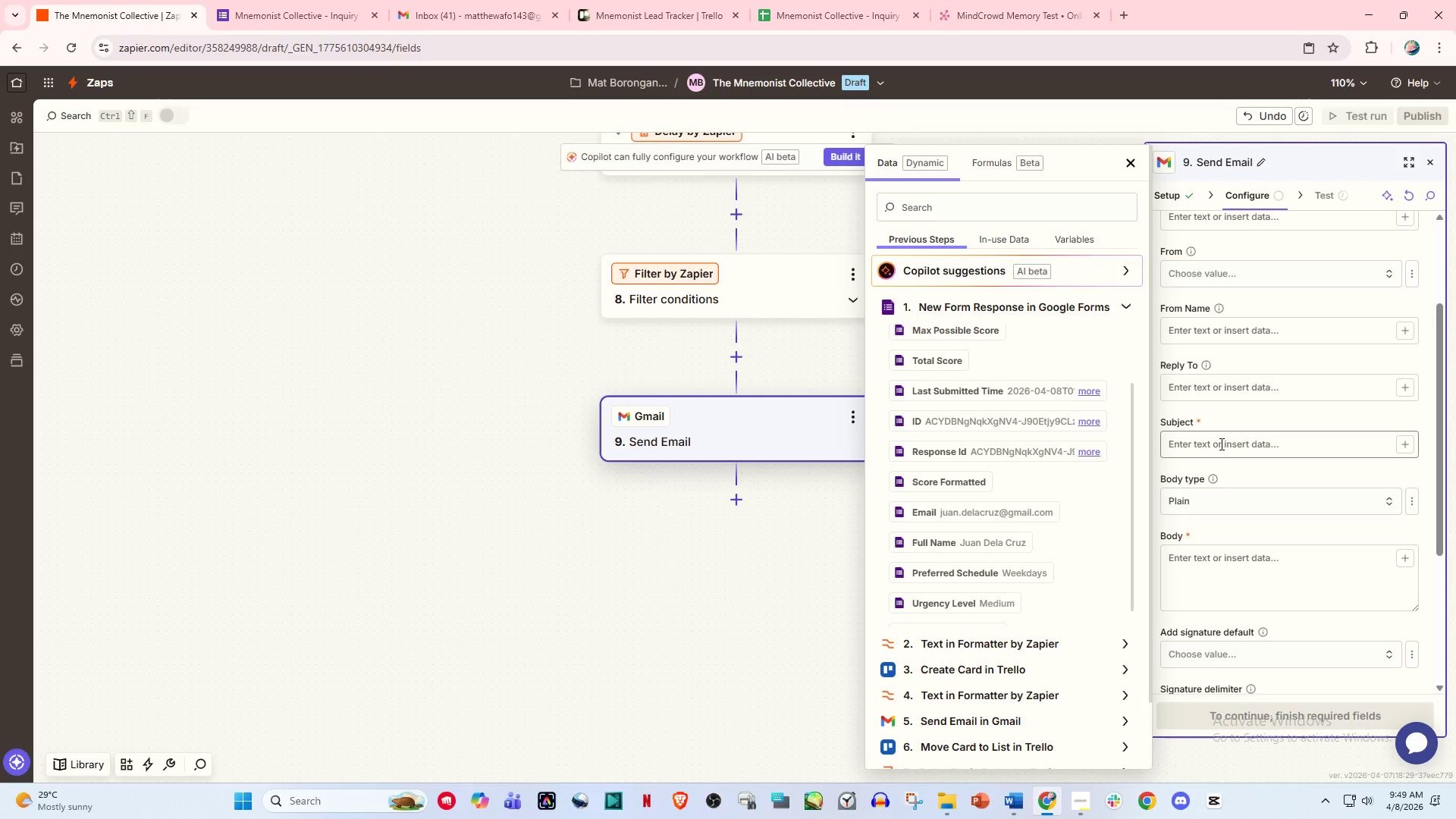 
left_click([1220, 444])
 